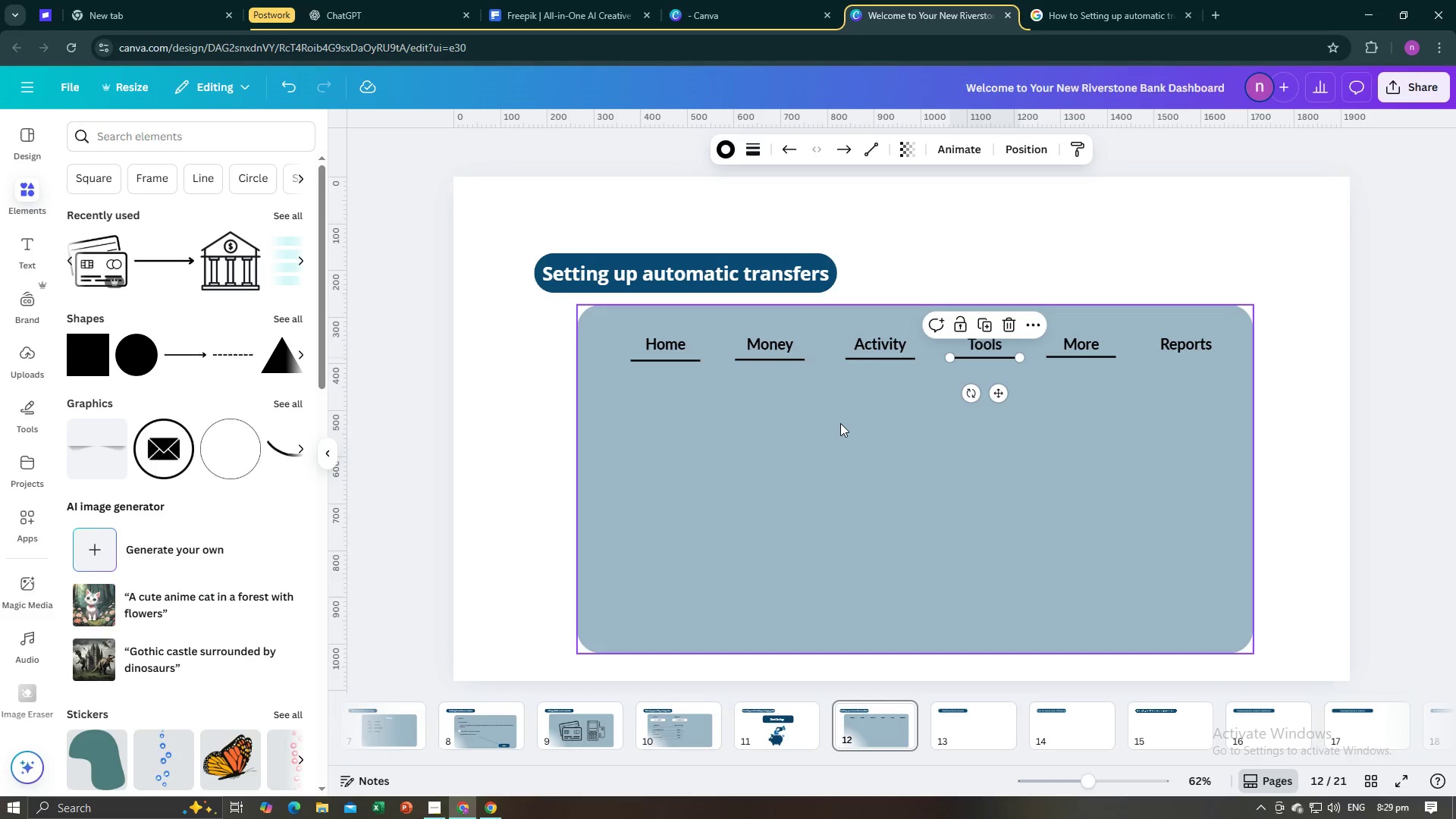 
left_click([840, 423])
 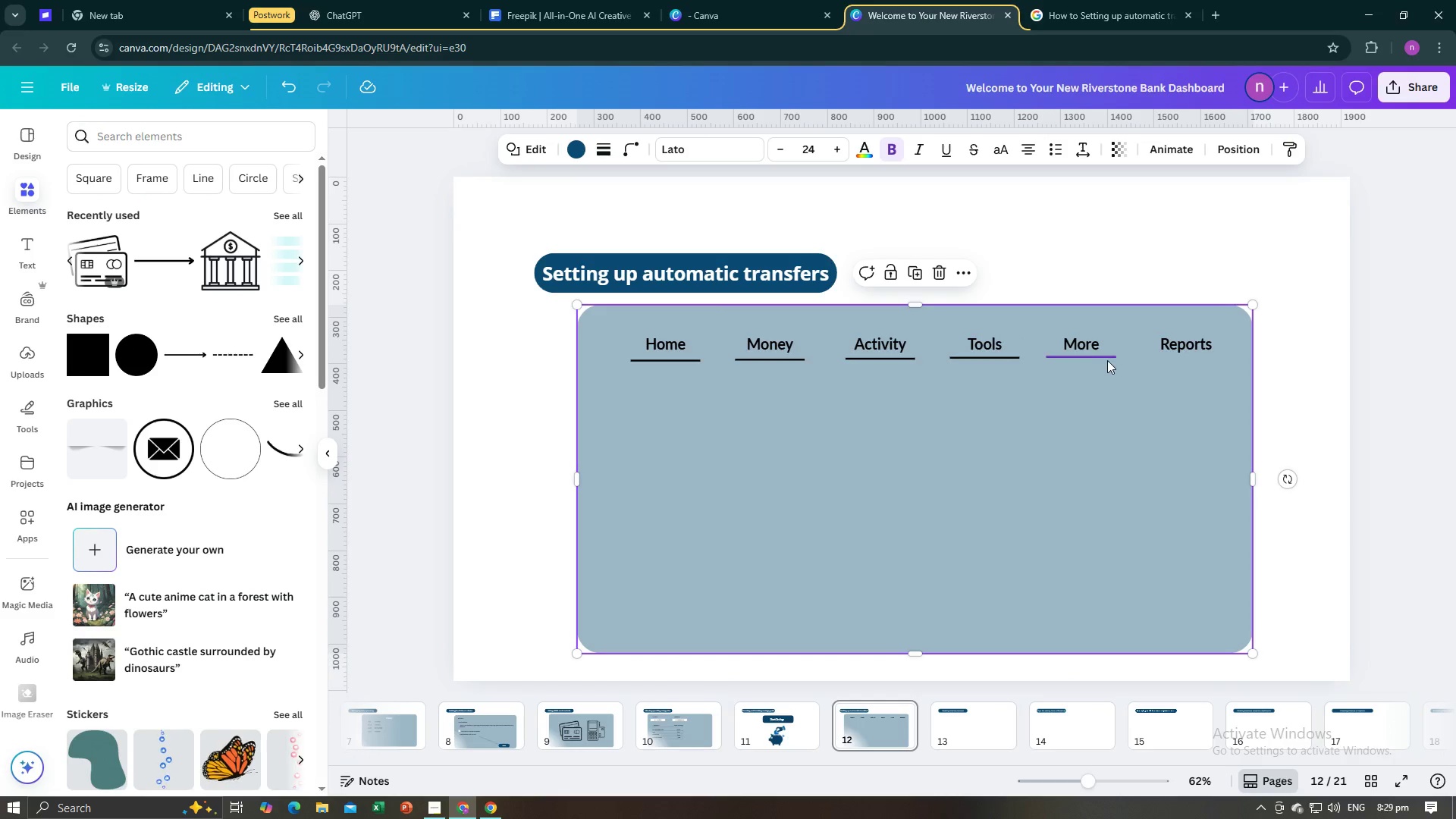 
left_click([1103, 360])
 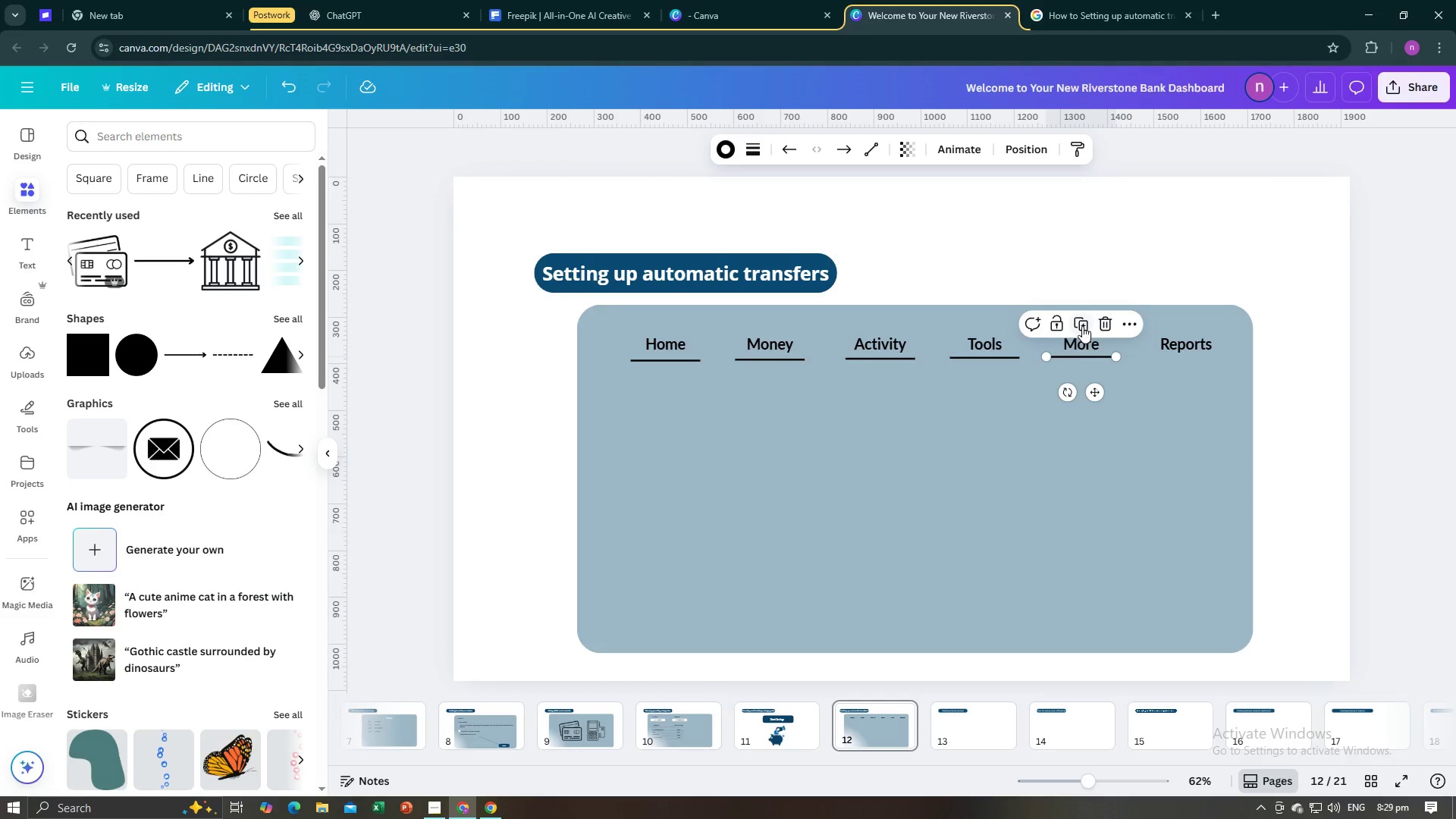 
left_click([1082, 326])
 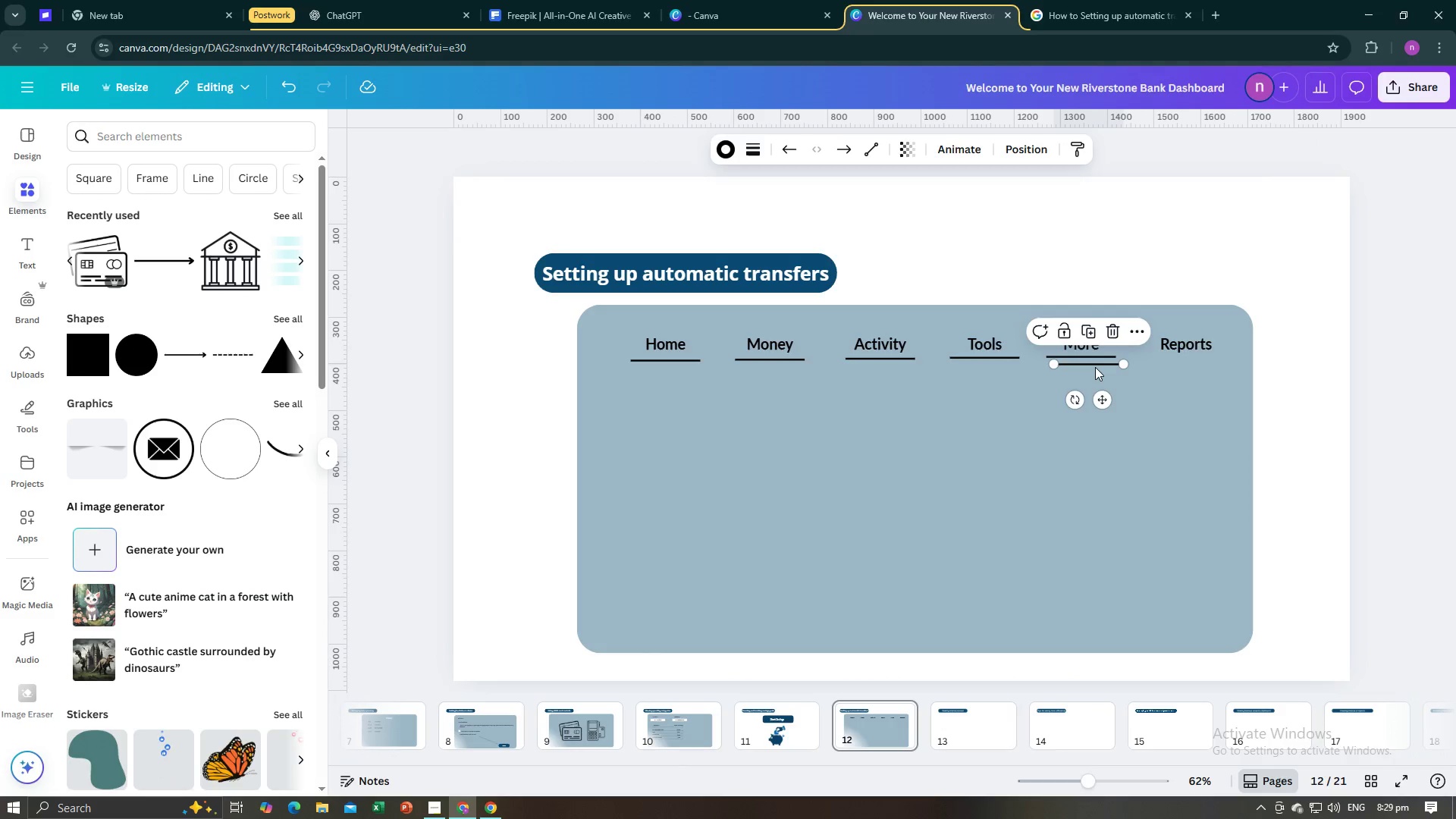 
left_click_drag(start_coordinate=[1094, 366], to_coordinate=[1193, 360])
 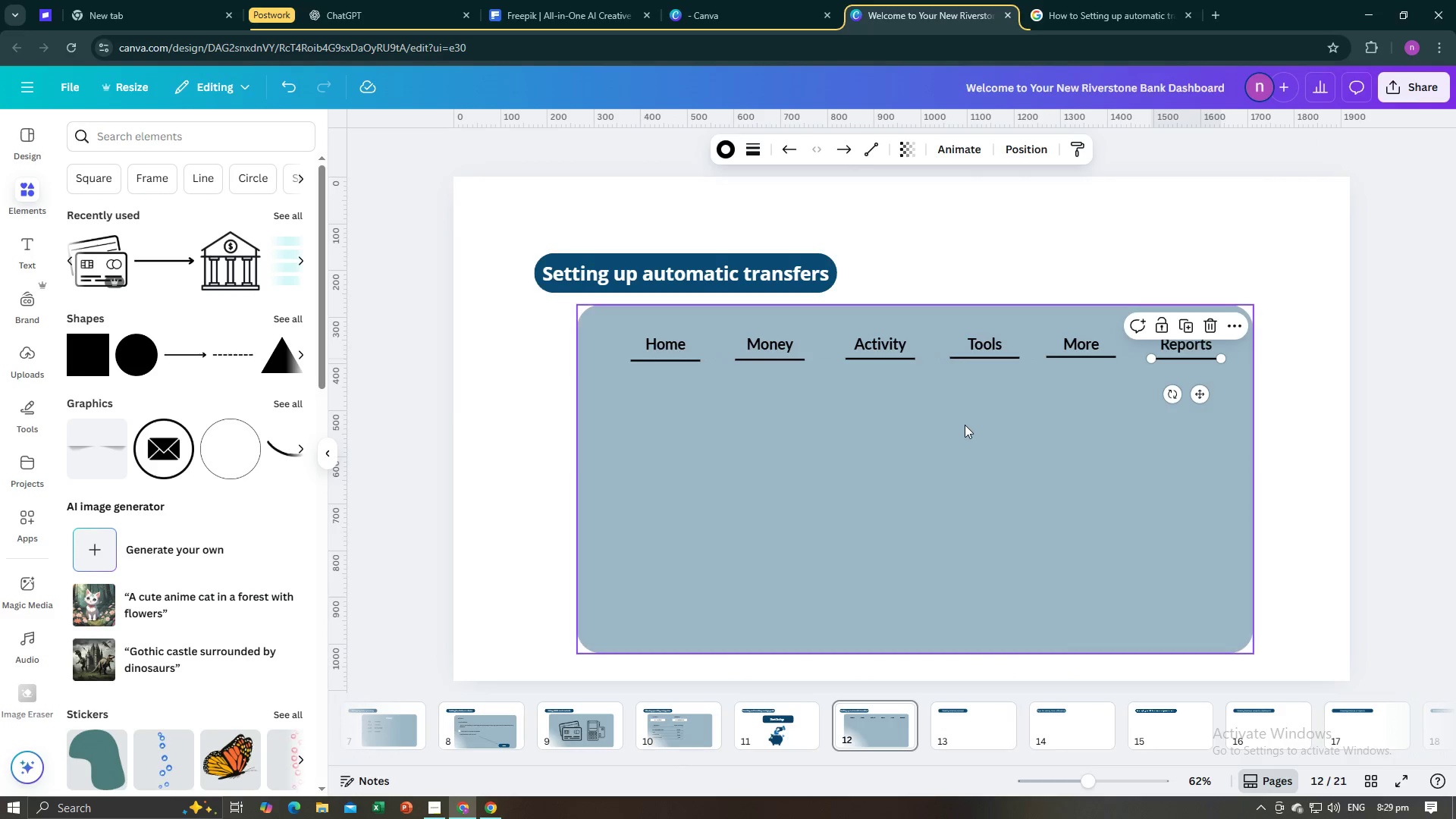 
left_click([965, 425])
 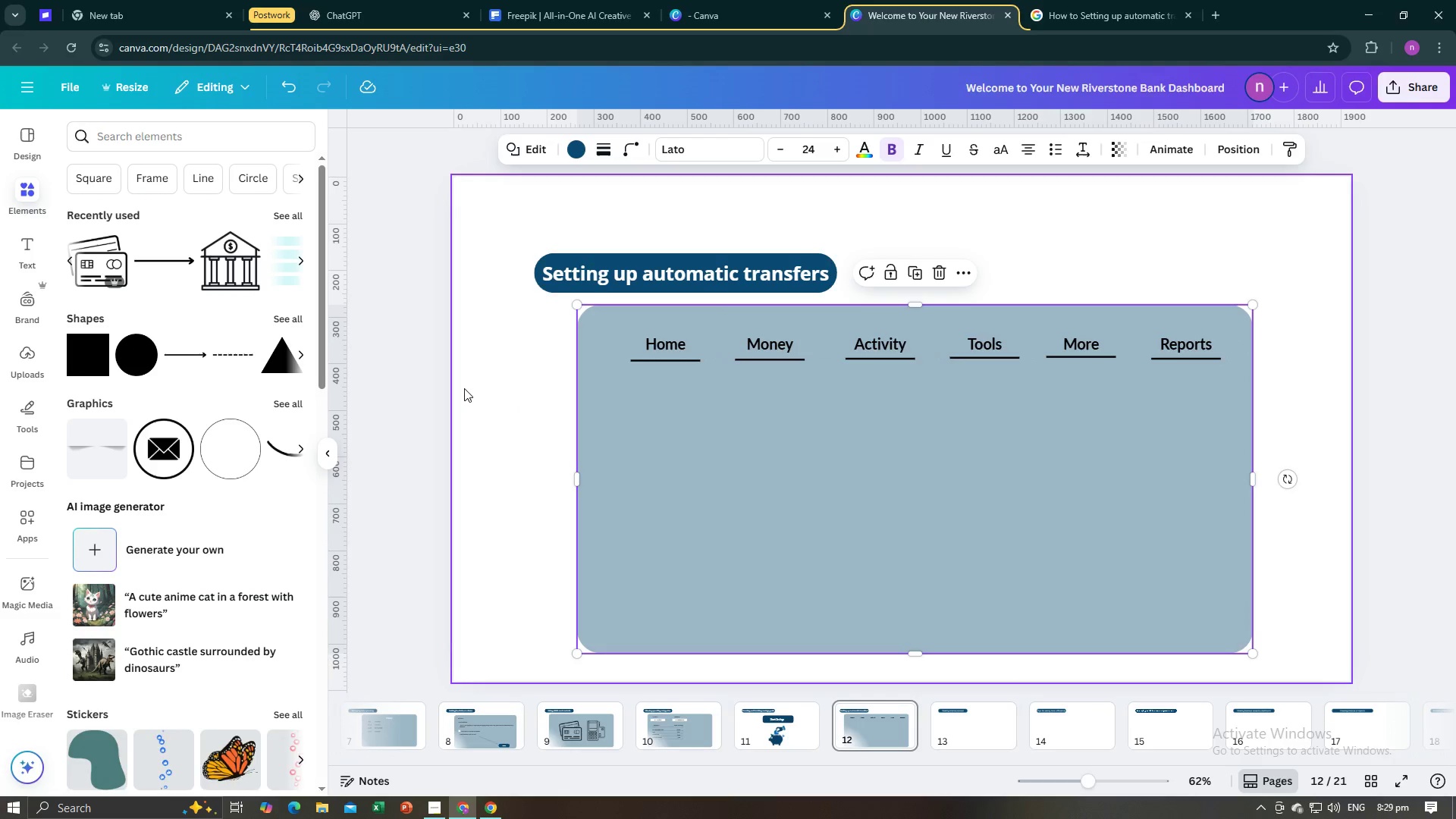 
left_click([494, 436])
 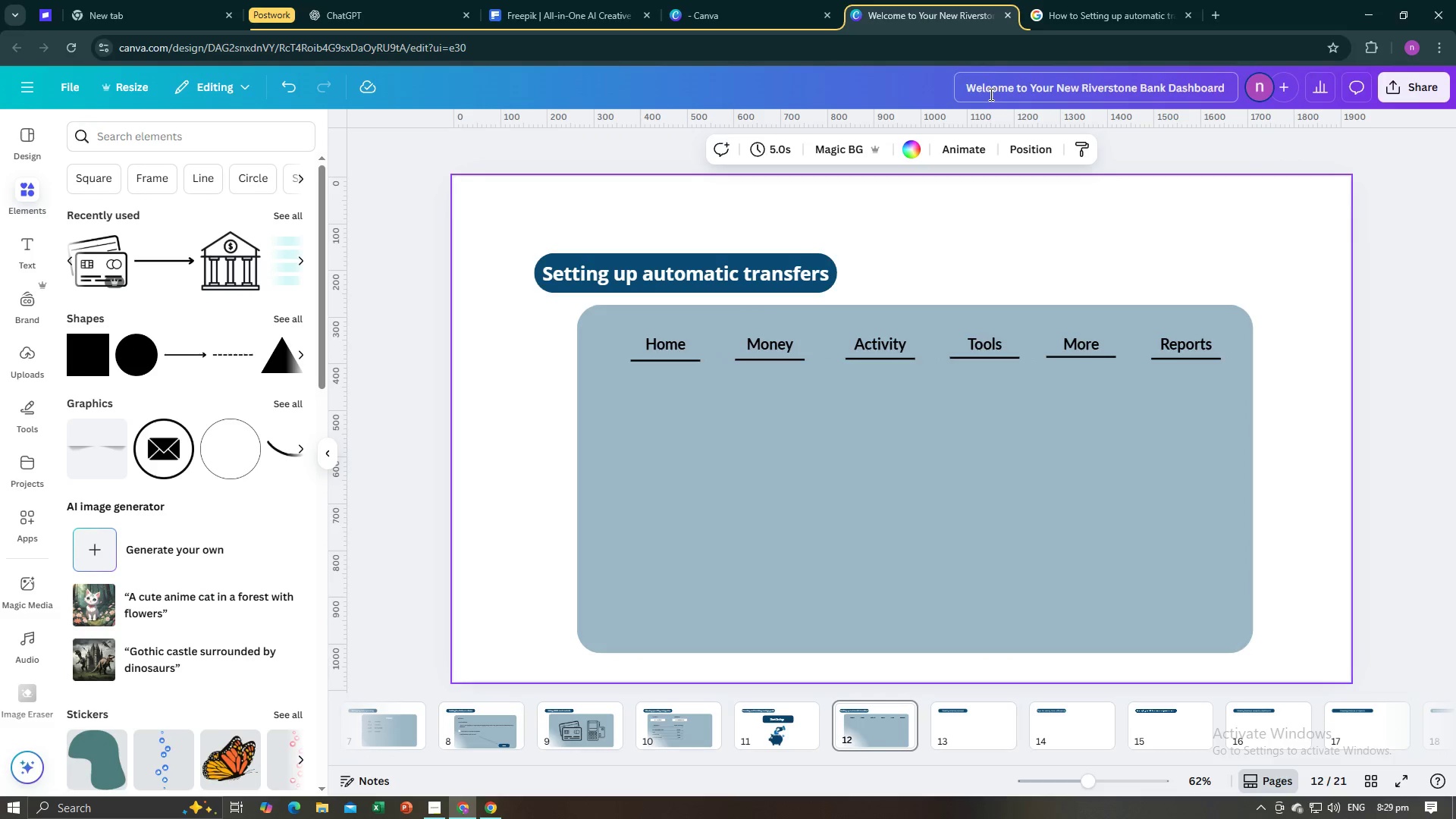 
left_click([1063, 8])
 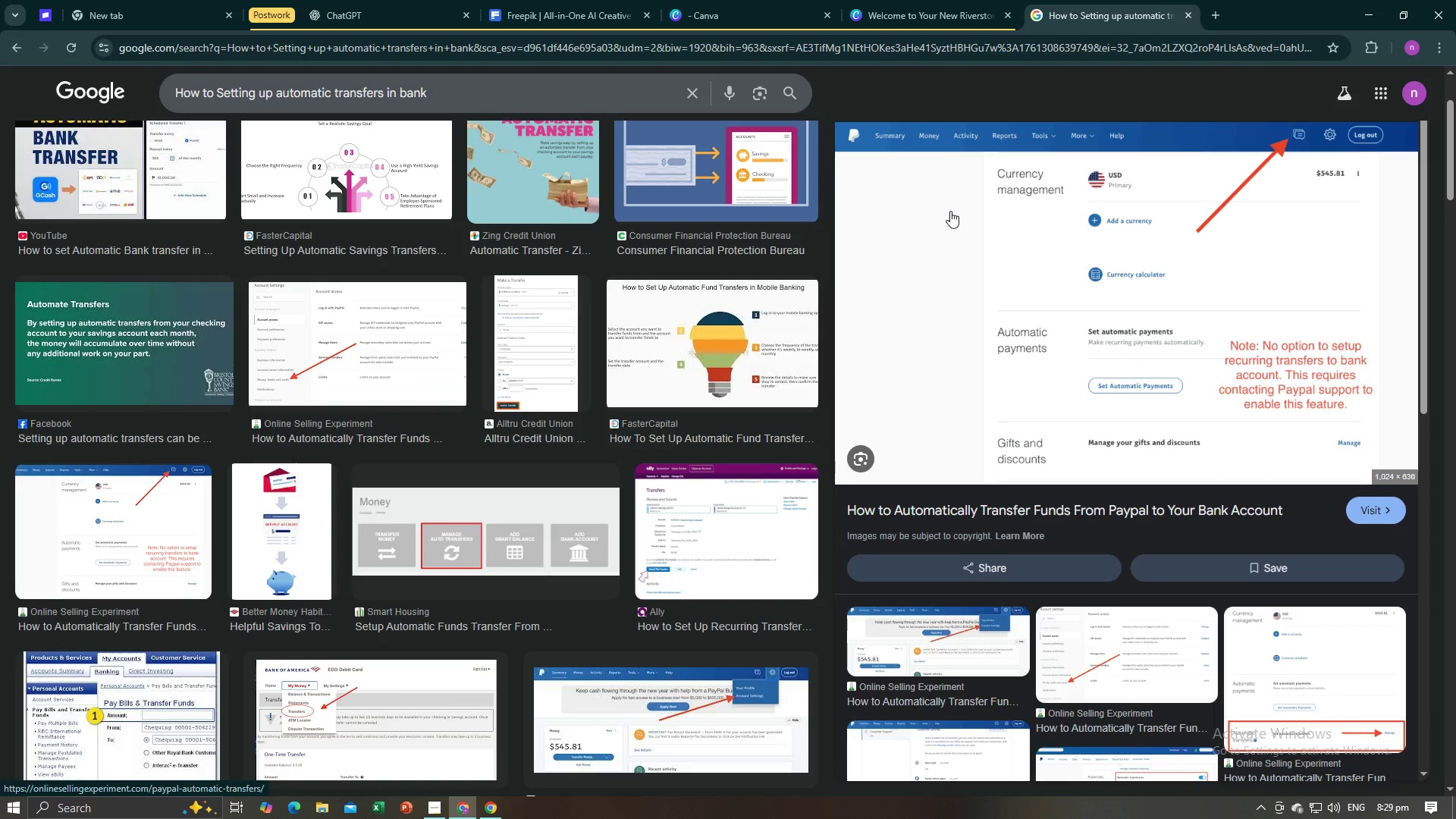 
wait(25.0)
 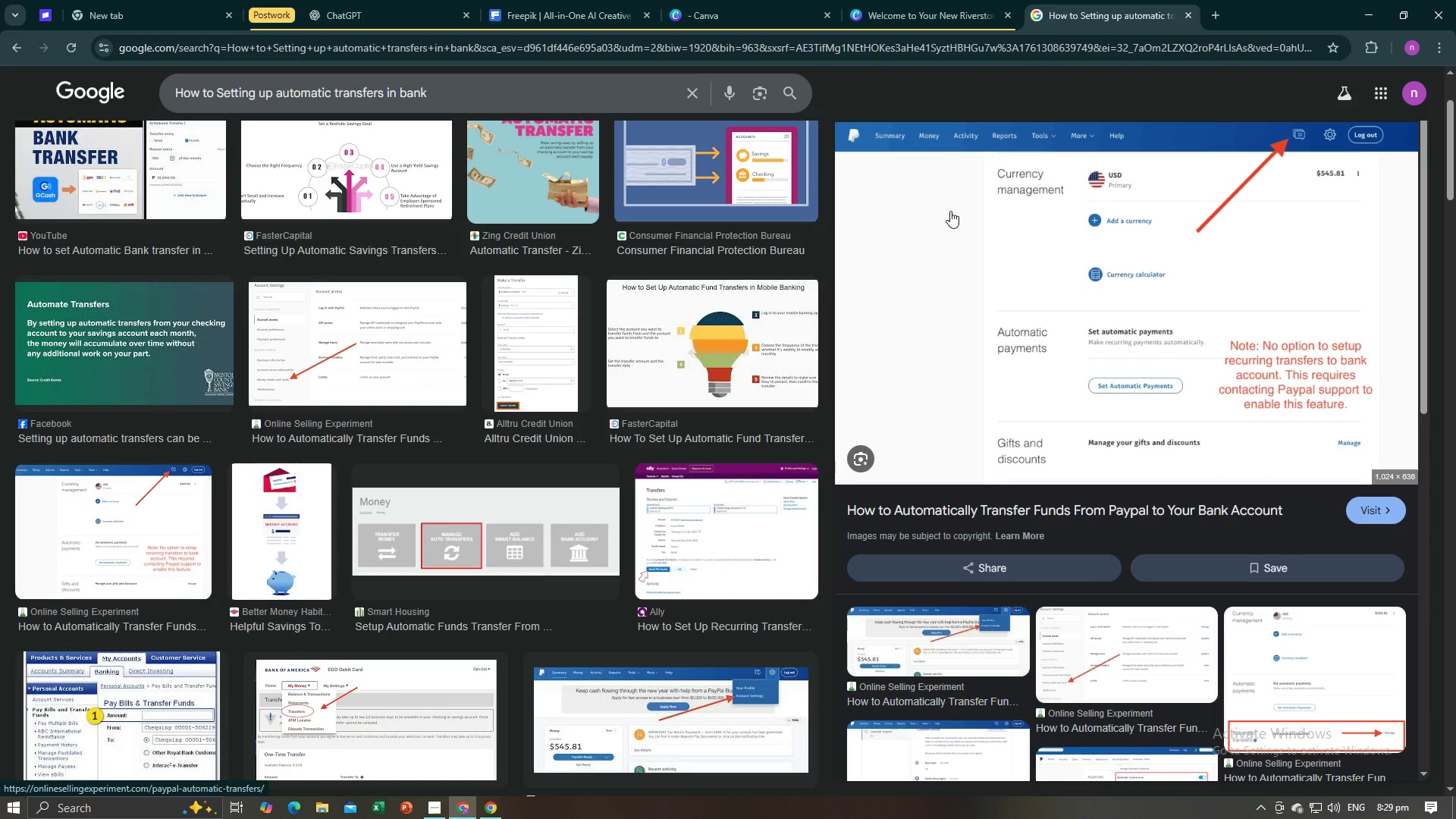 
left_click([930, 0])
 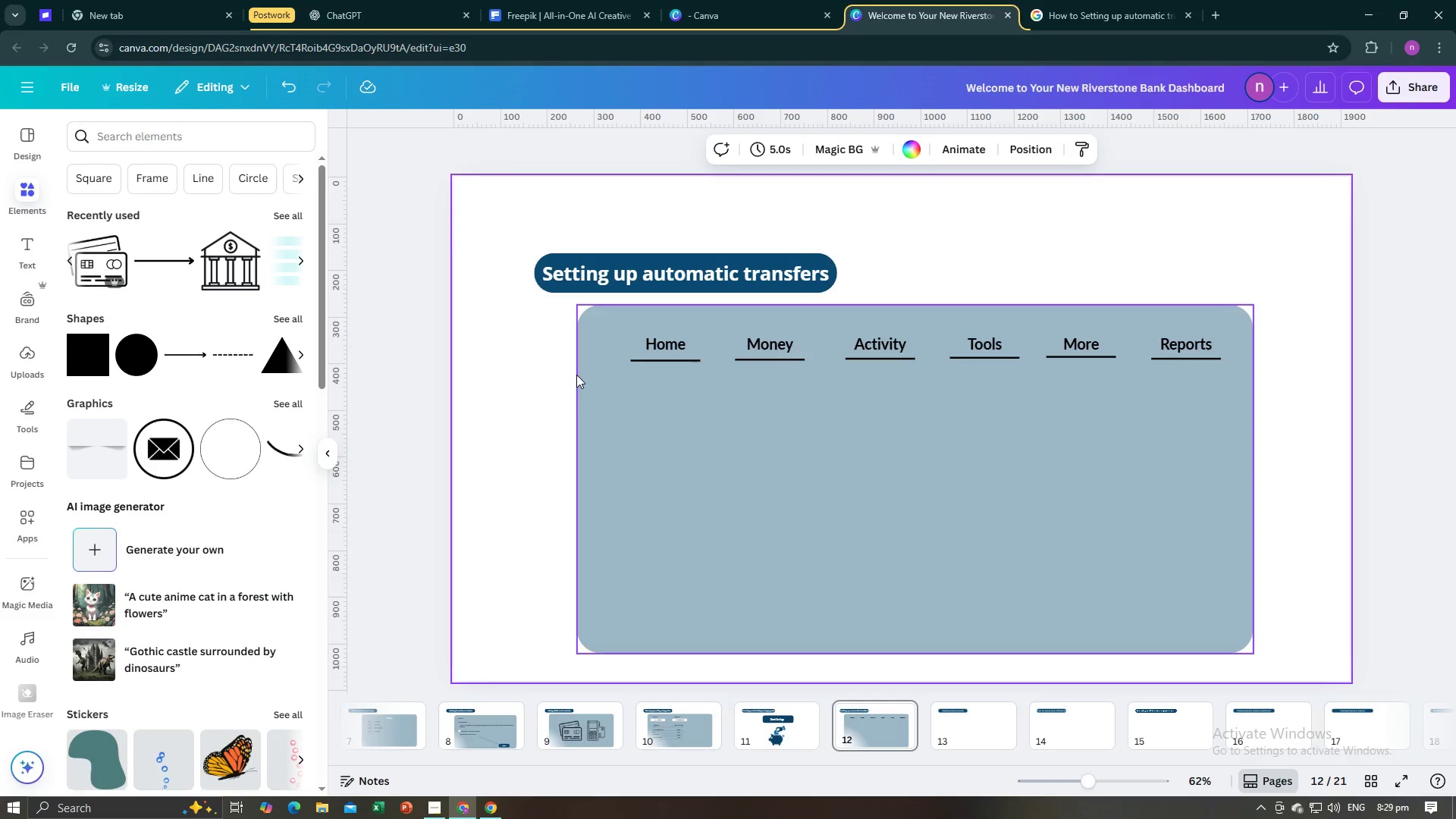 
left_click([538, 394])
 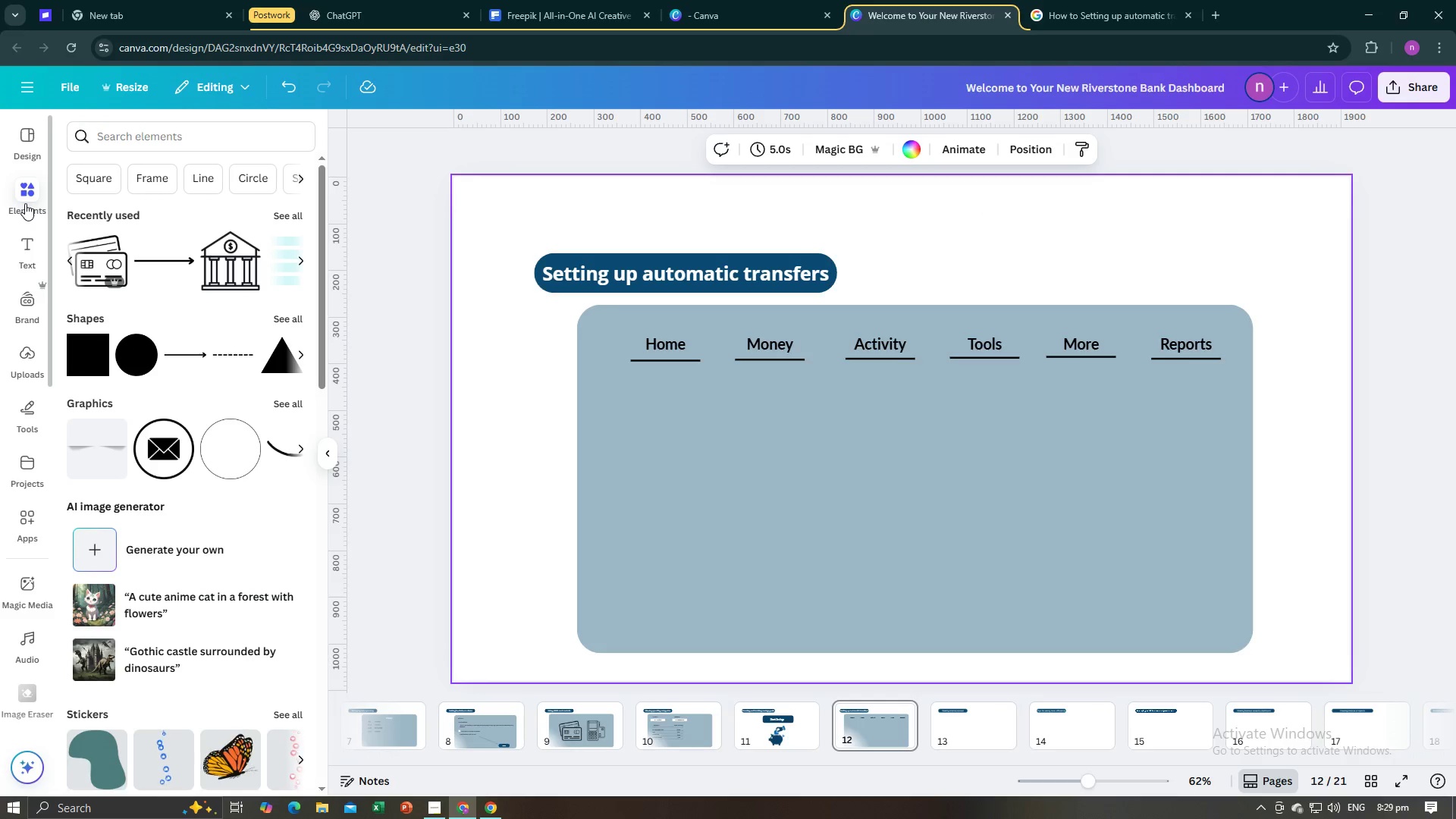 
left_click([26, 260])
 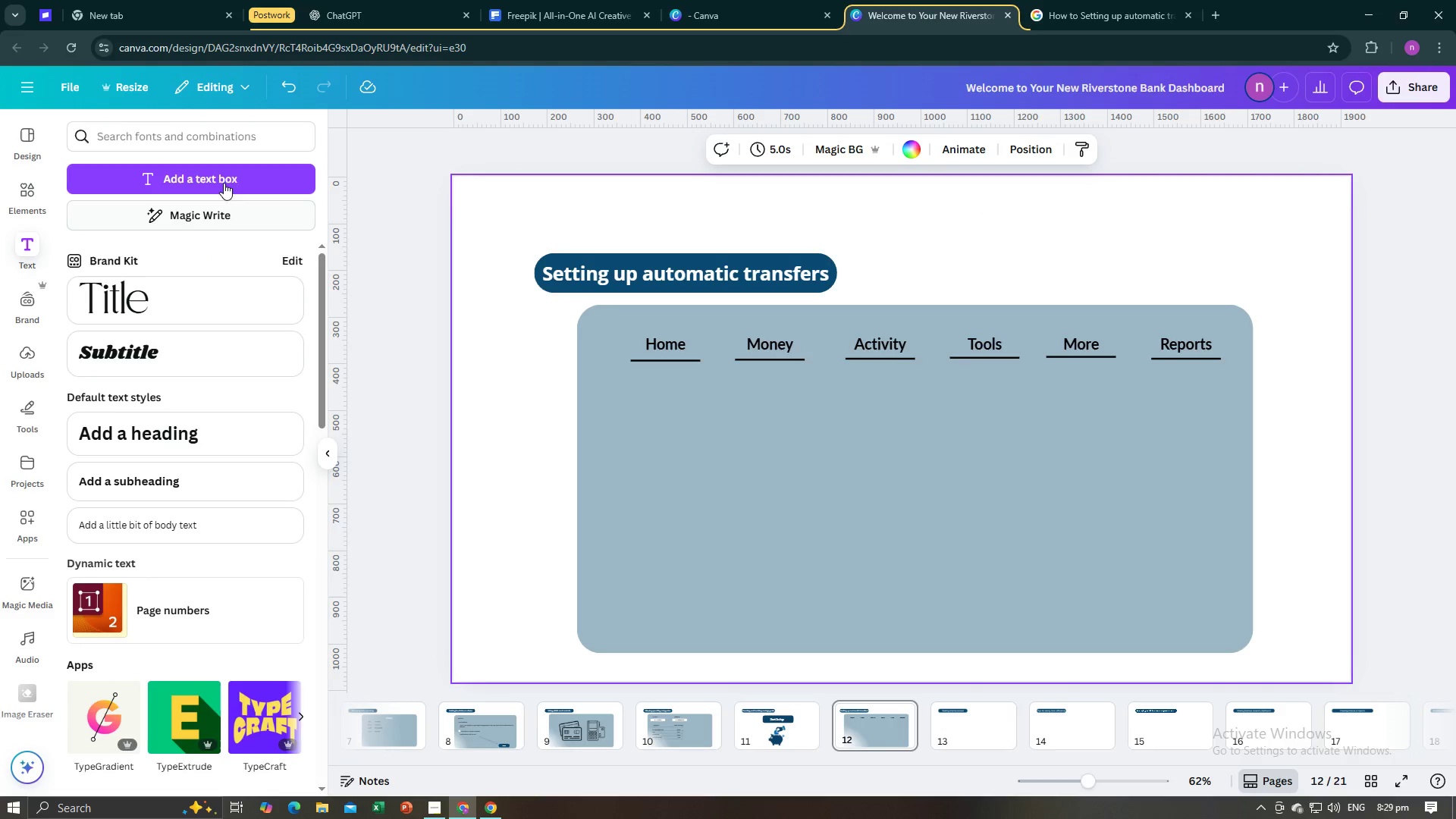 
left_click([229, 172])
 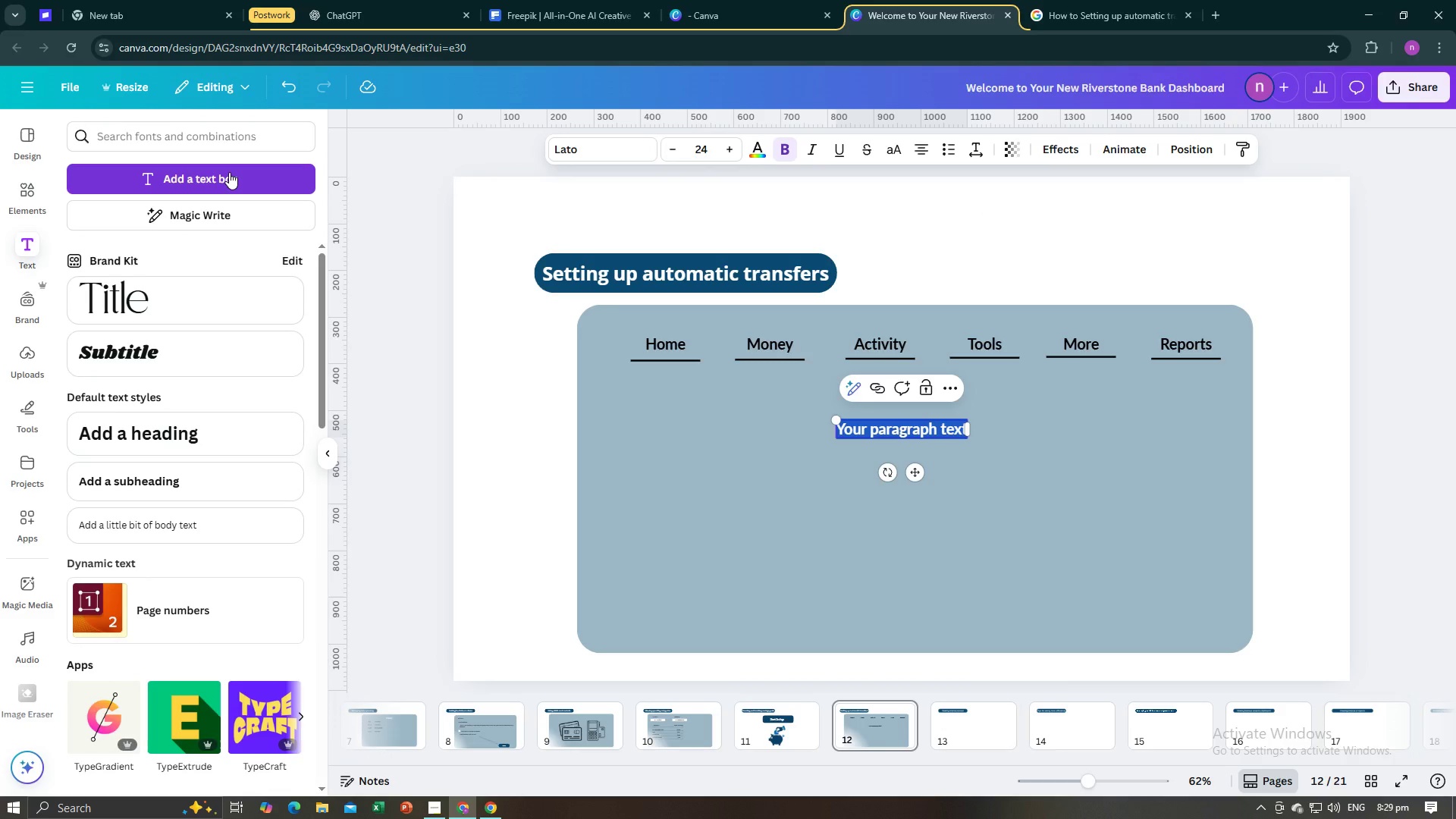 
type(Currency)
 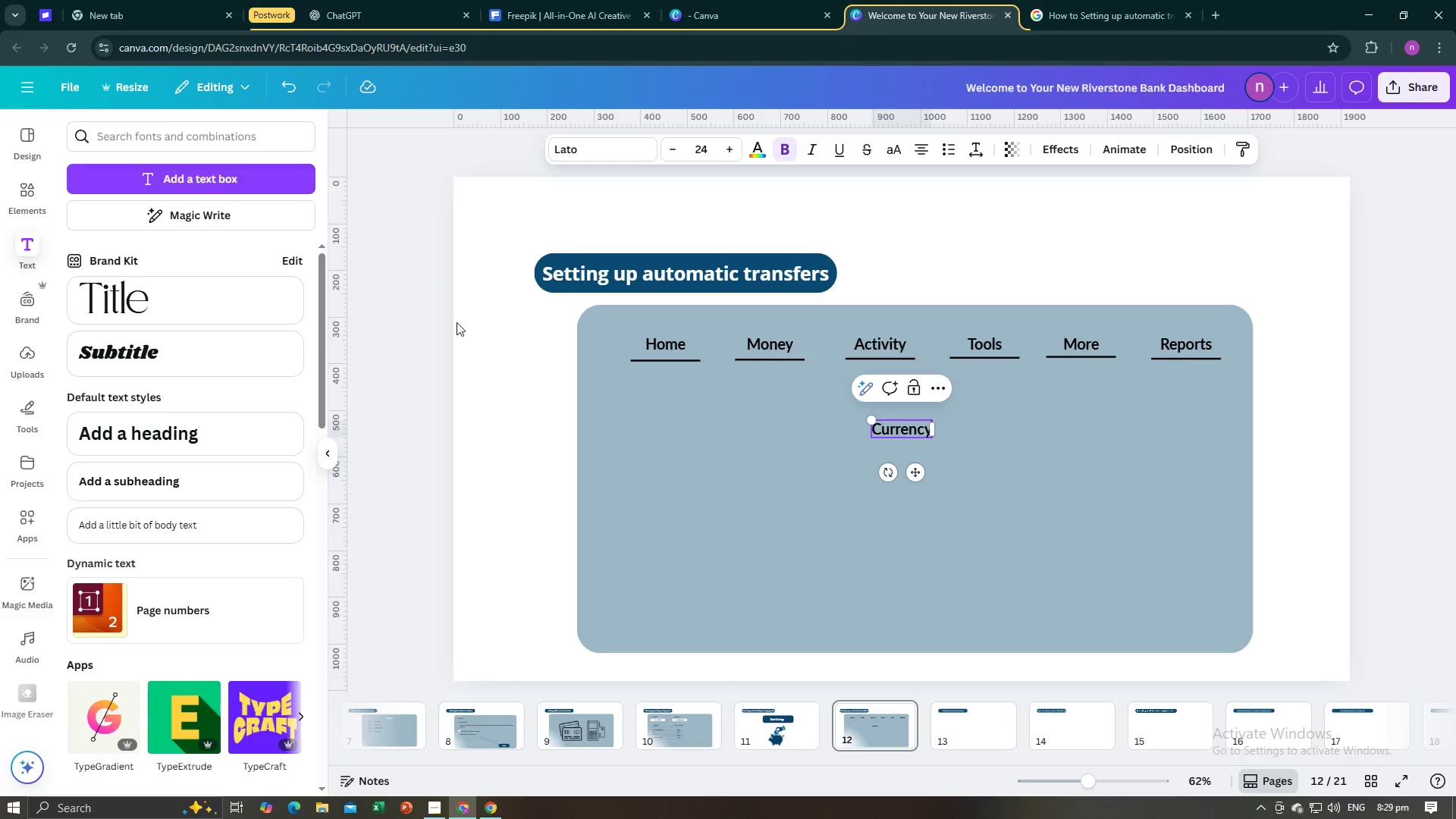 
left_click([648, 413])
 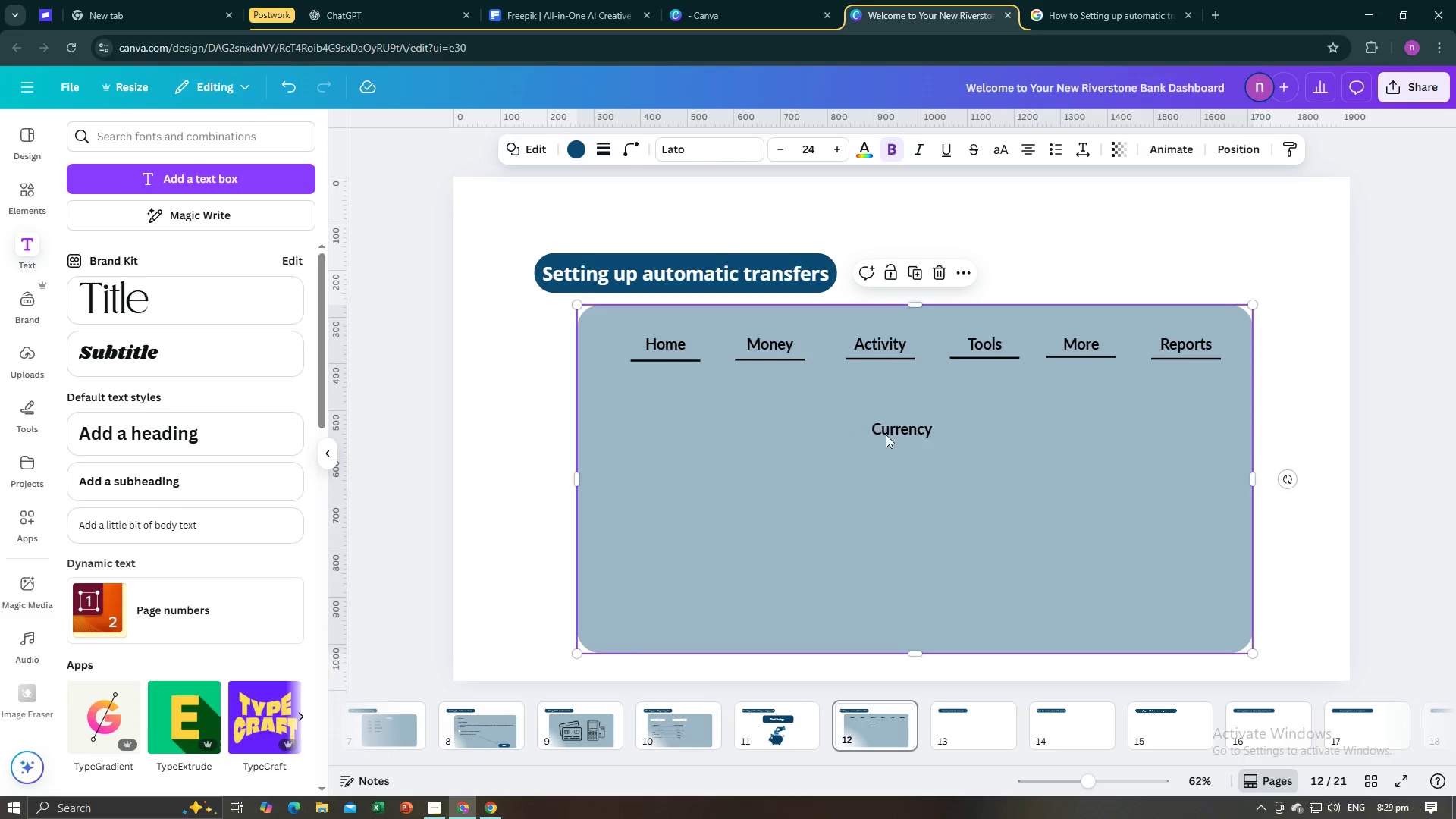 
left_click([891, 435])
 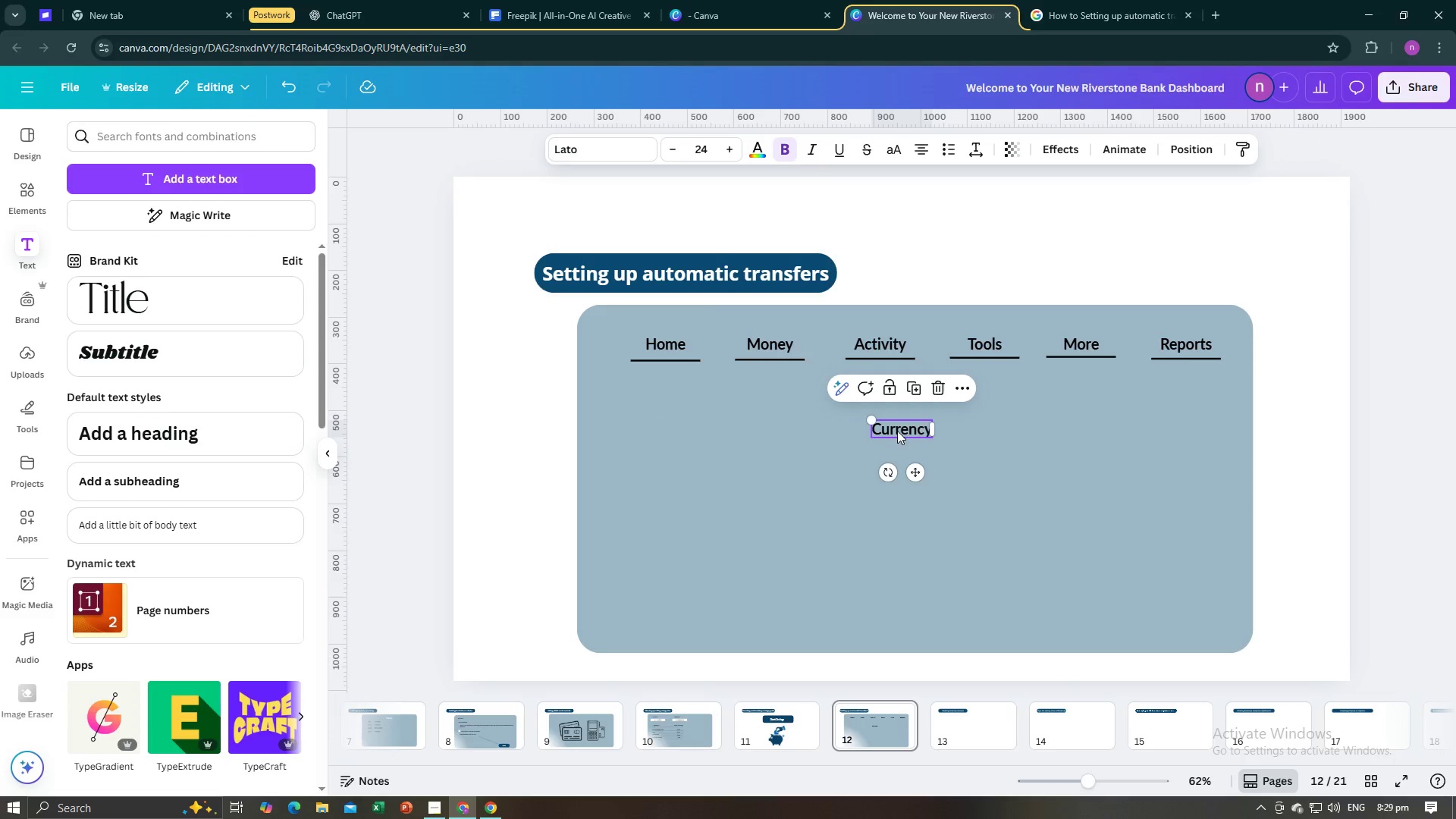 
left_click_drag(start_coordinate=[898, 431], to_coordinate=[674, 438])
 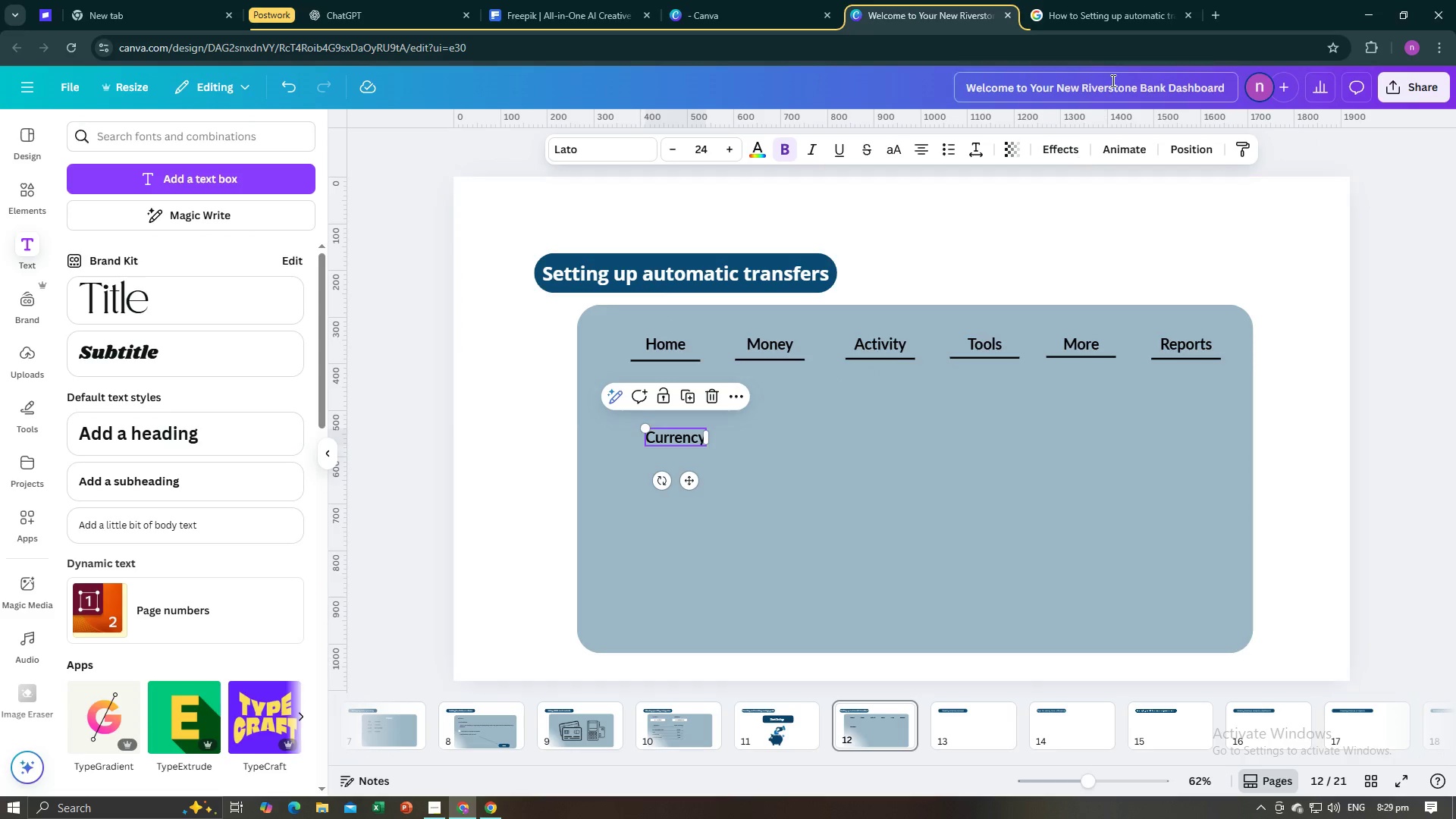 
left_click([1100, 0])
 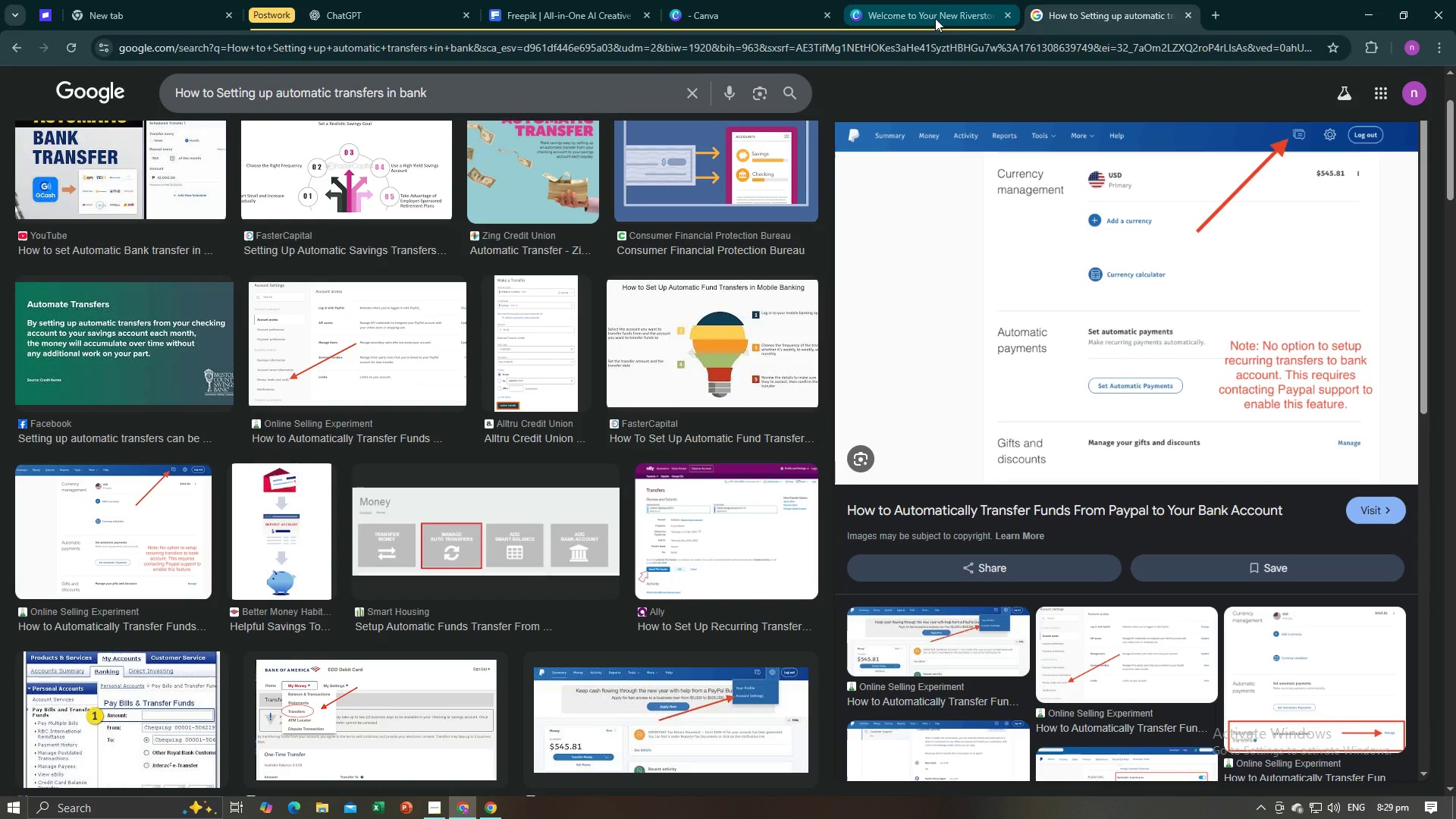 
left_click([933, 8])
 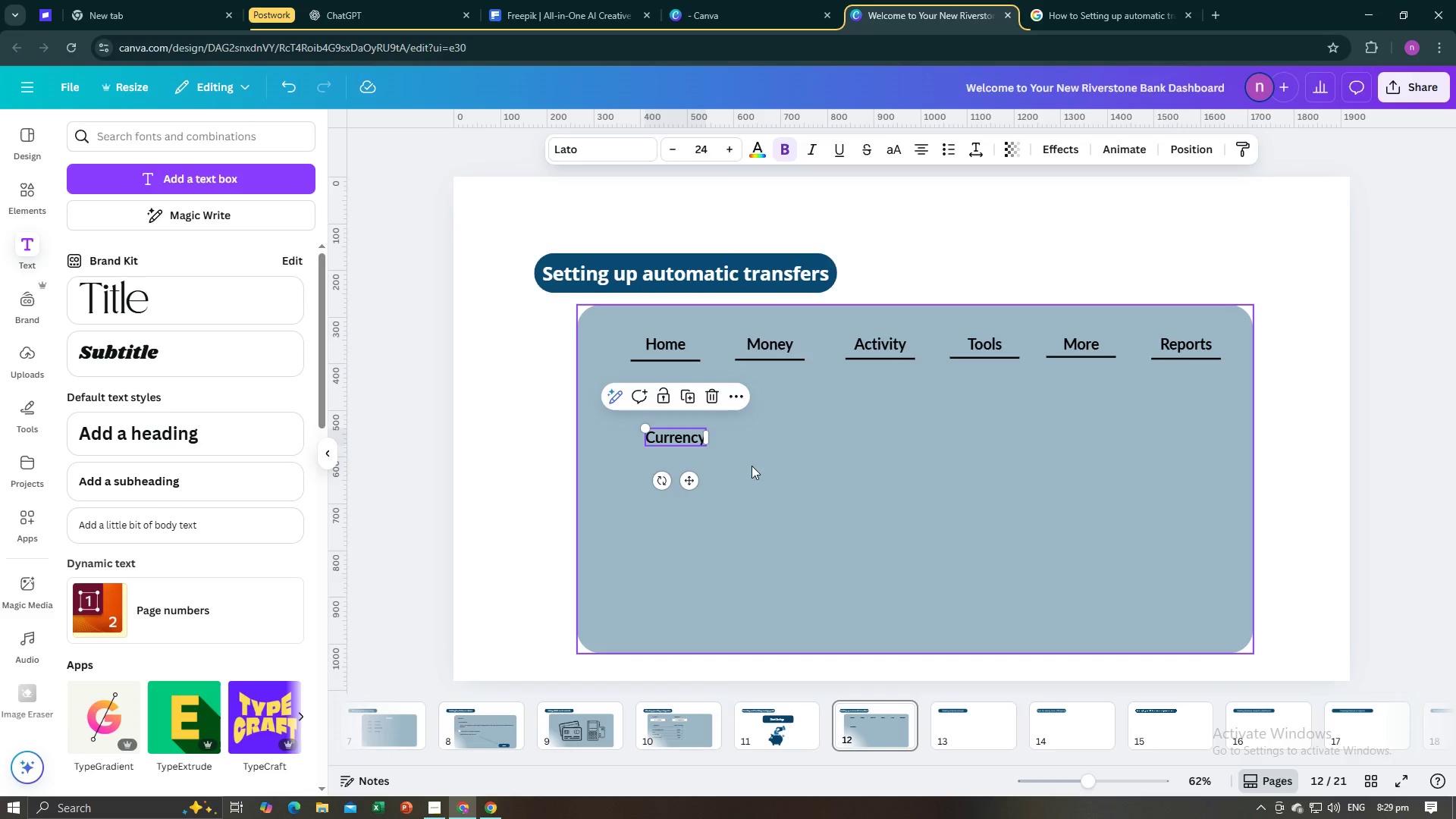 
left_click([748, 471])
 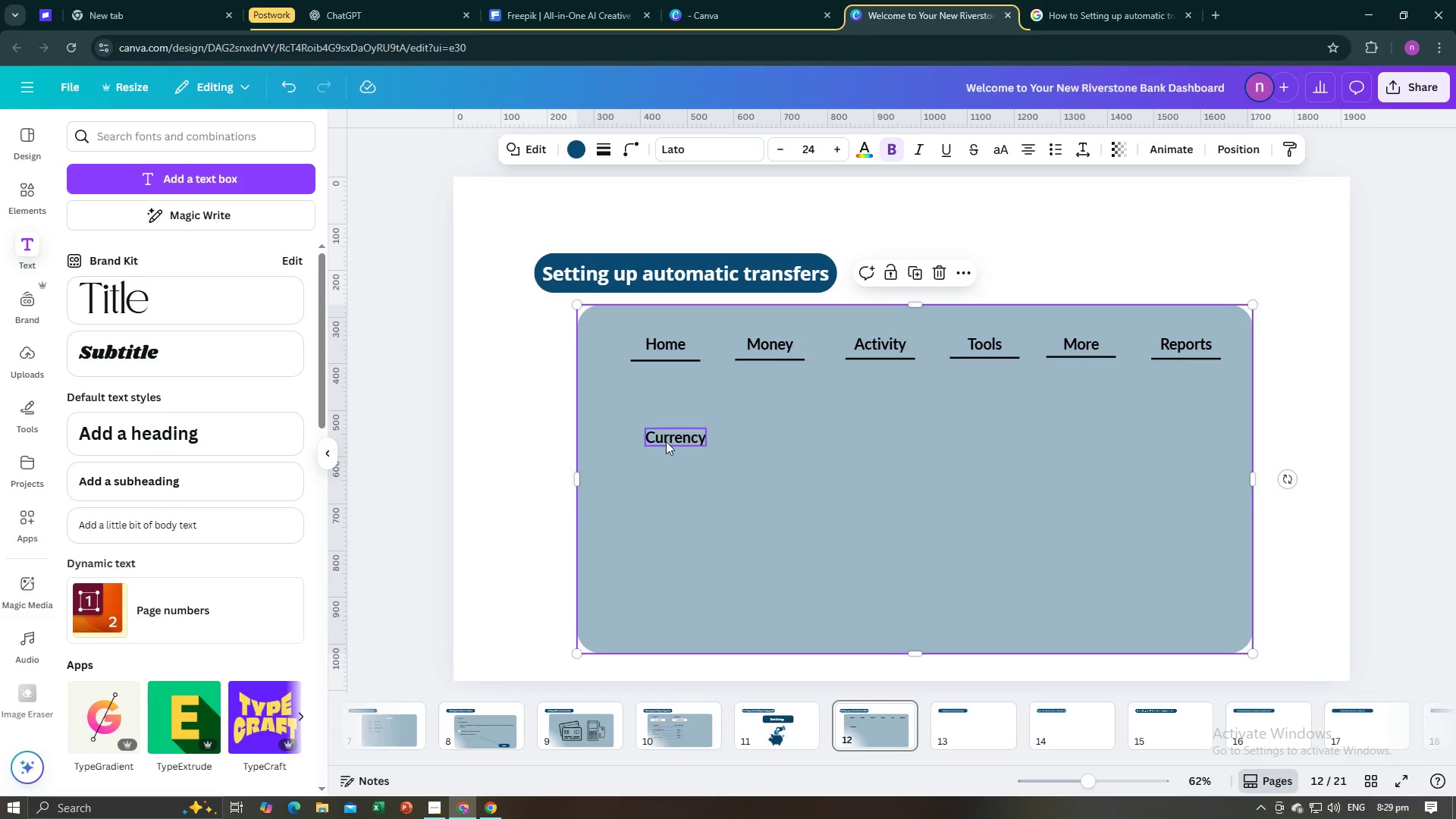 
left_click_drag(start_coordinate=[666, 441], to_coordinate=[671, 435])
 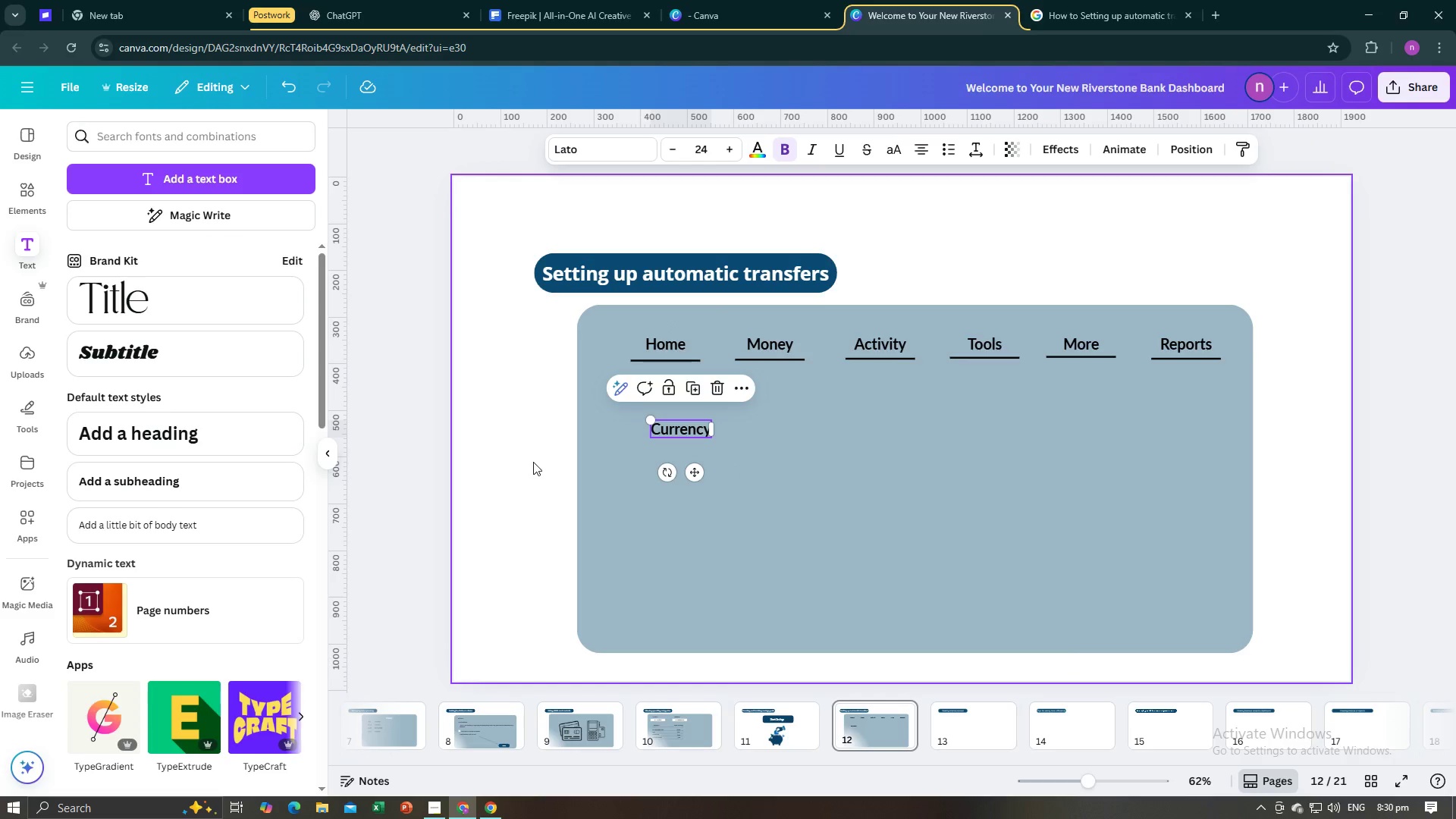 
left_click([533, 462])
 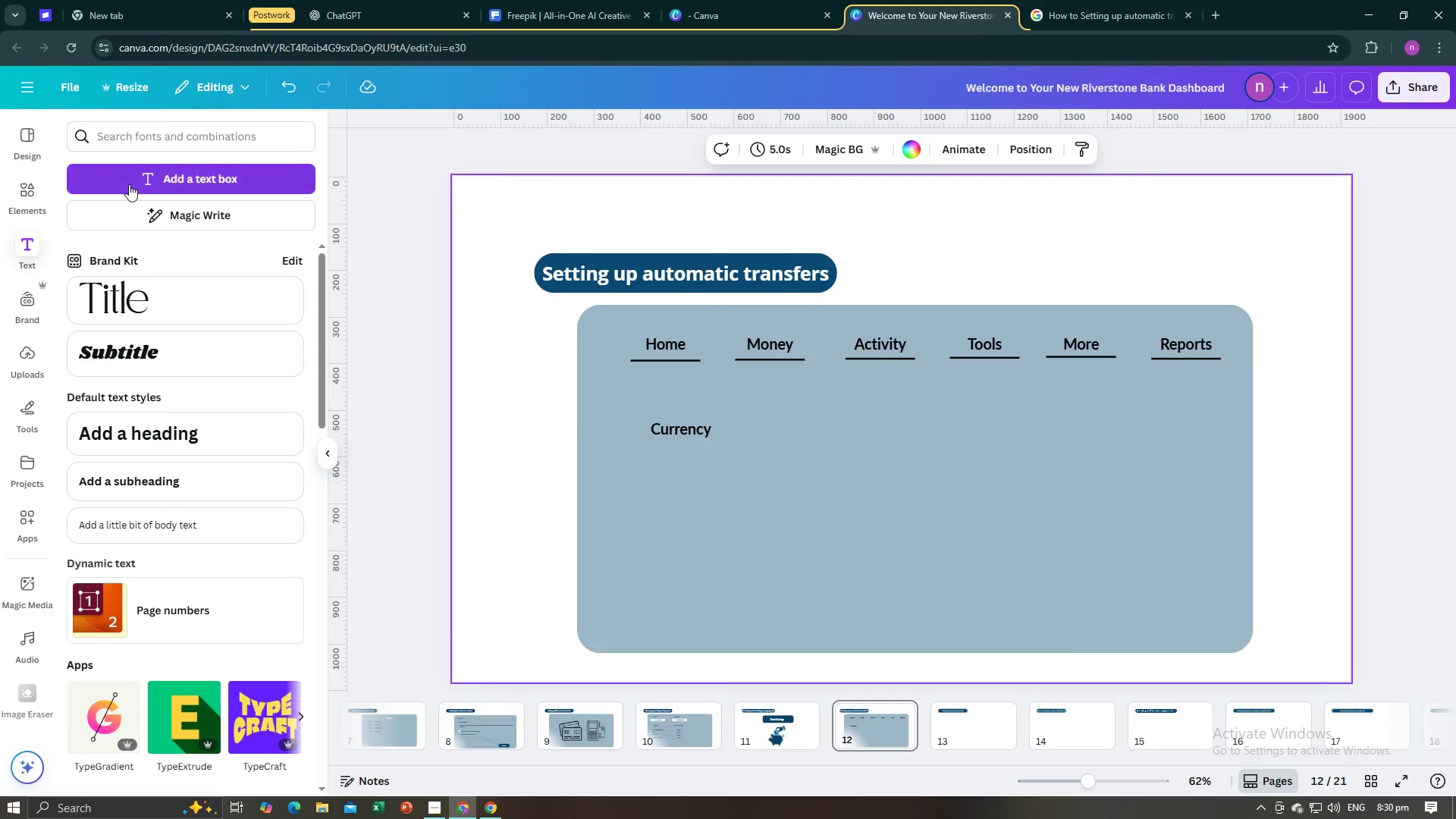 
left_click([130, 183])
 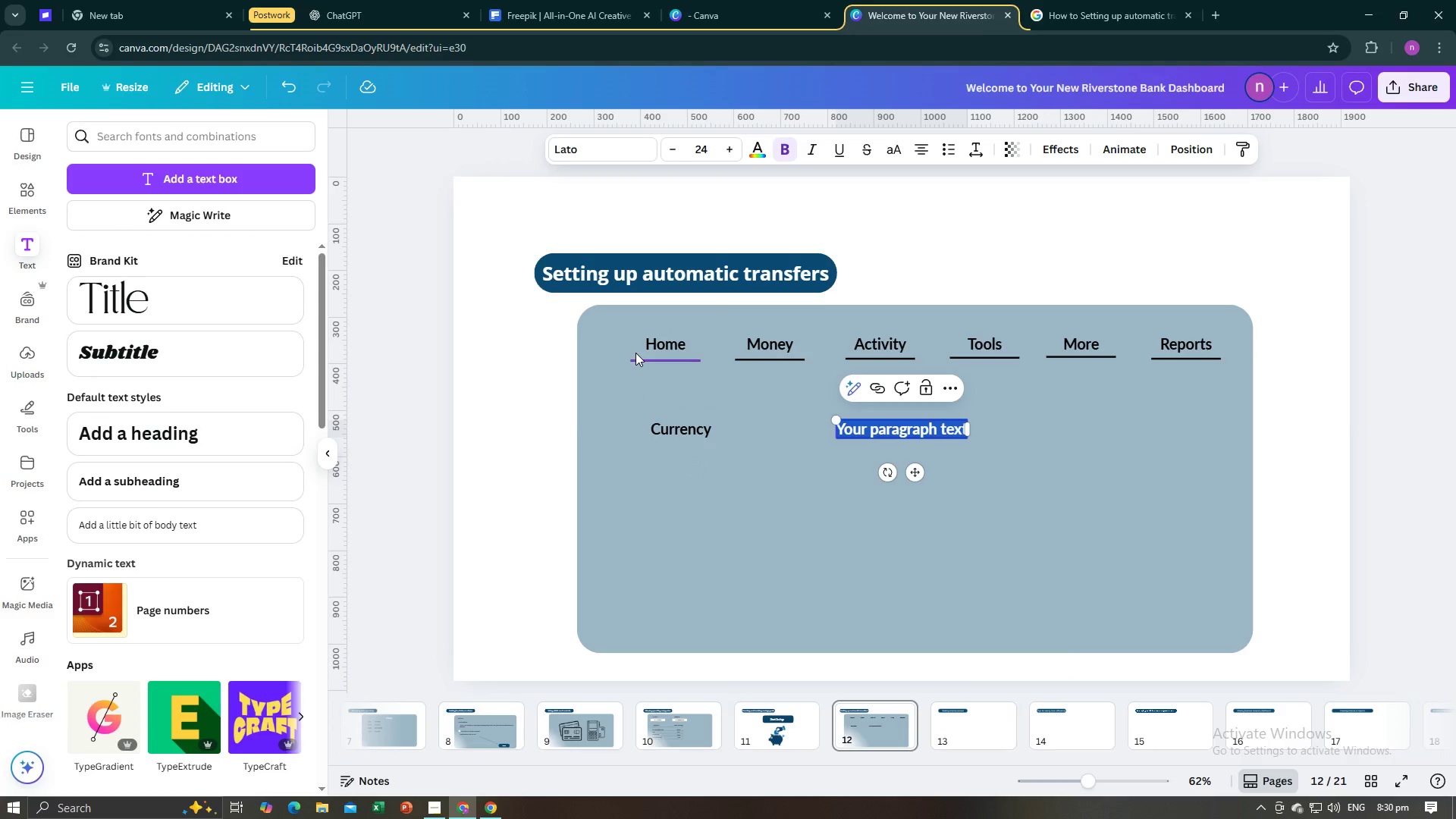 
type(USD)
 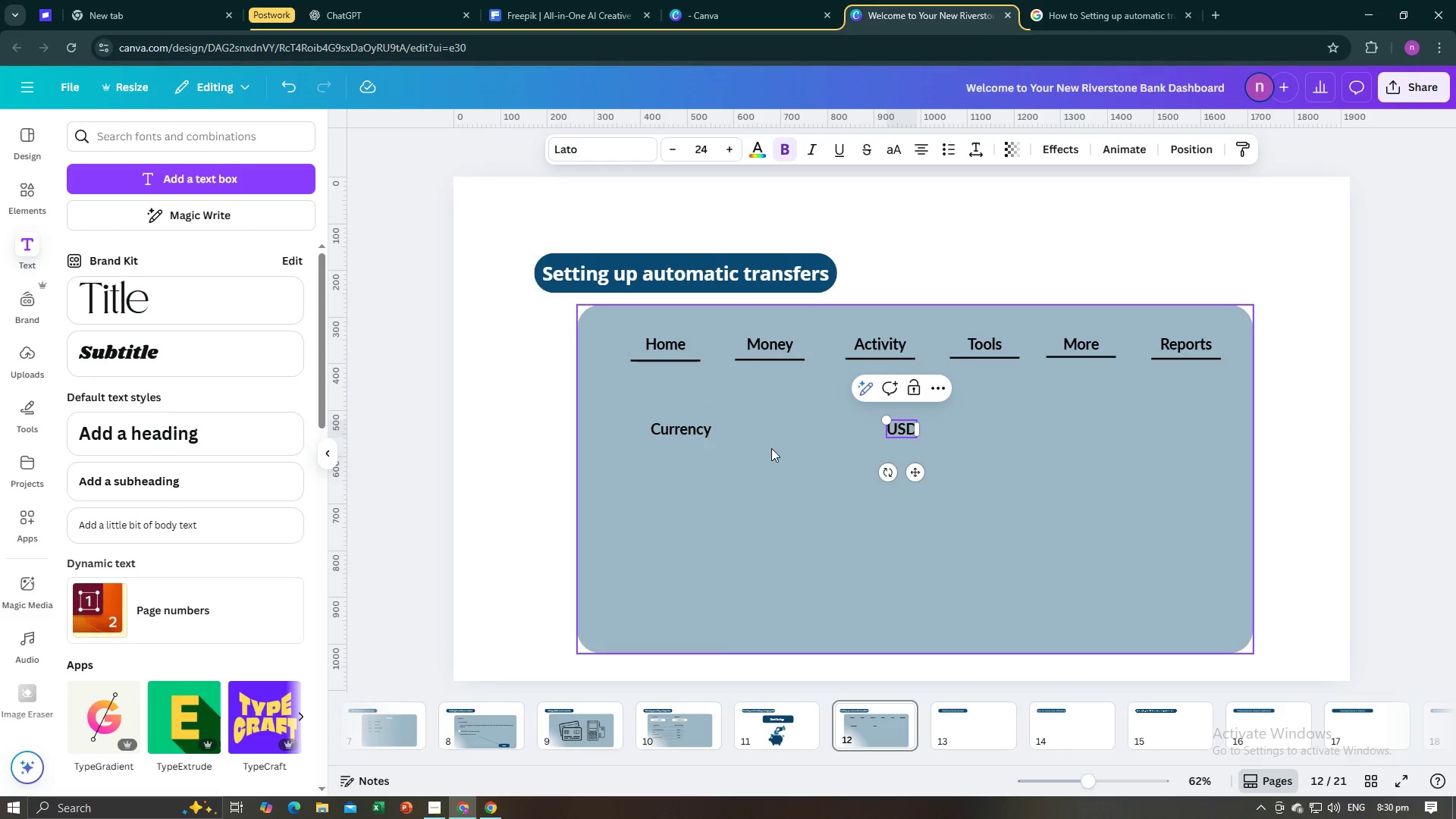 
left_click([833, 483])
 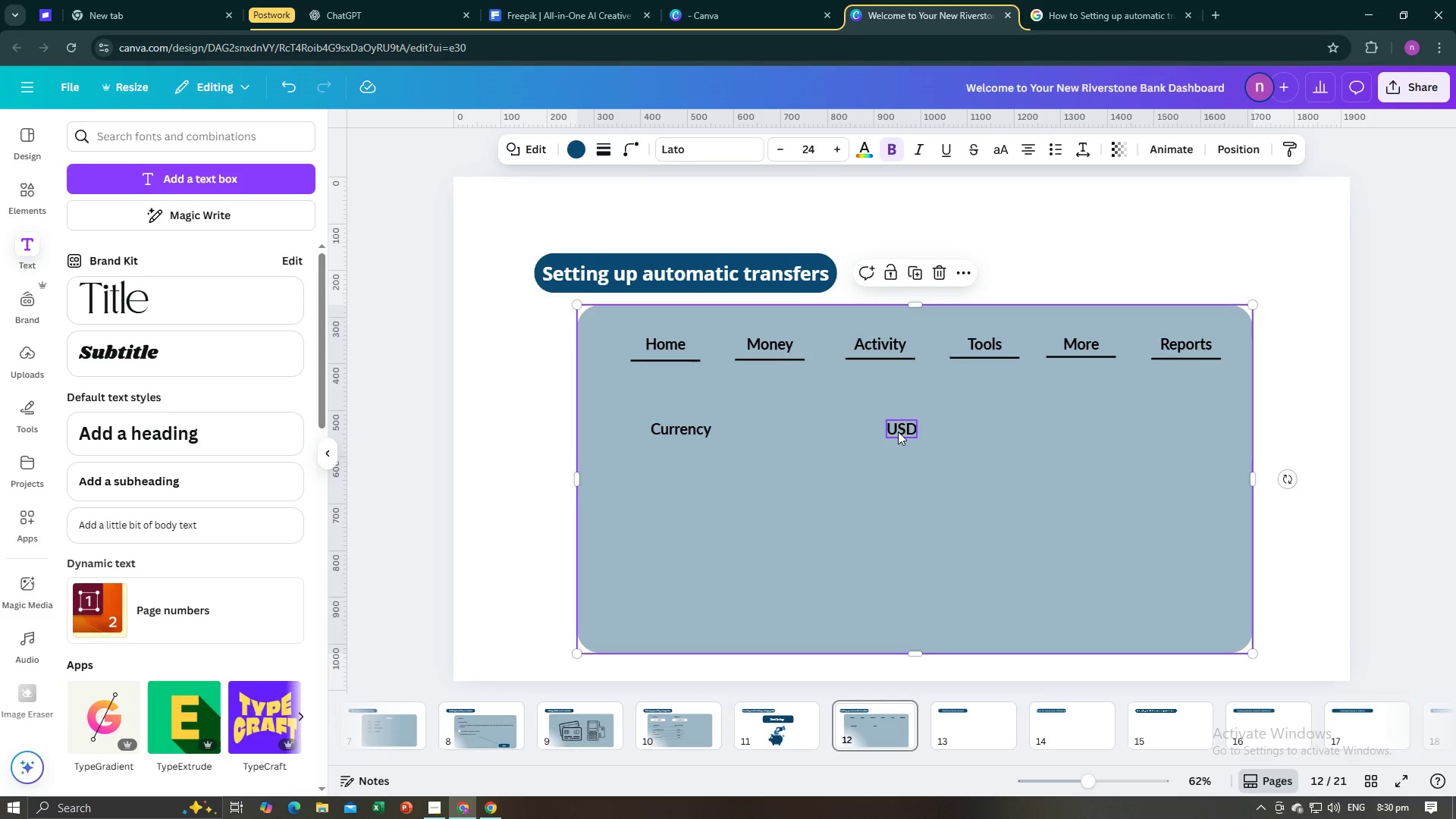 
left_click([898, 431])
 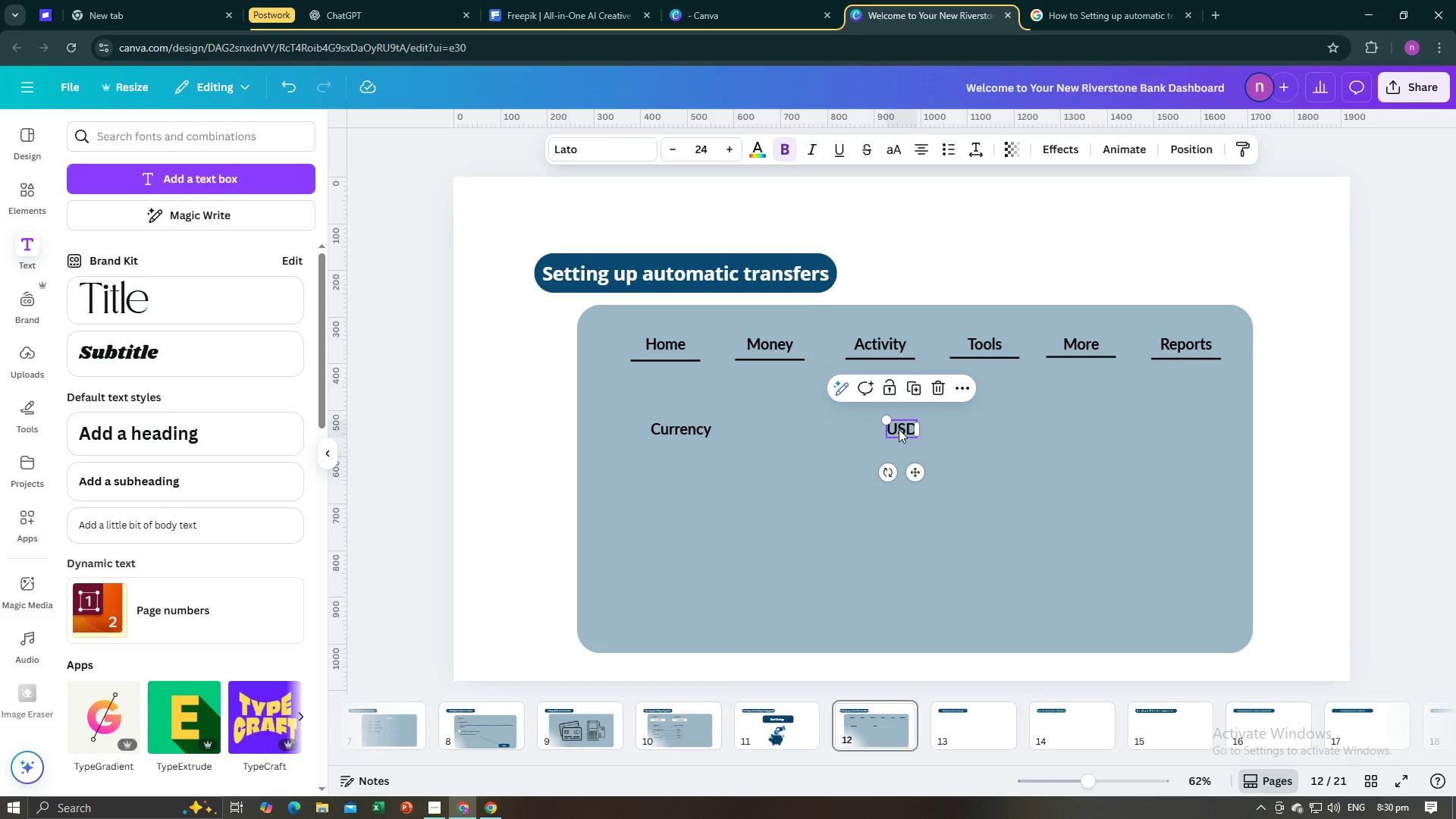 
left_click_drag(start_coordinate=[902, 429], to_coordinate=[743, 454])
 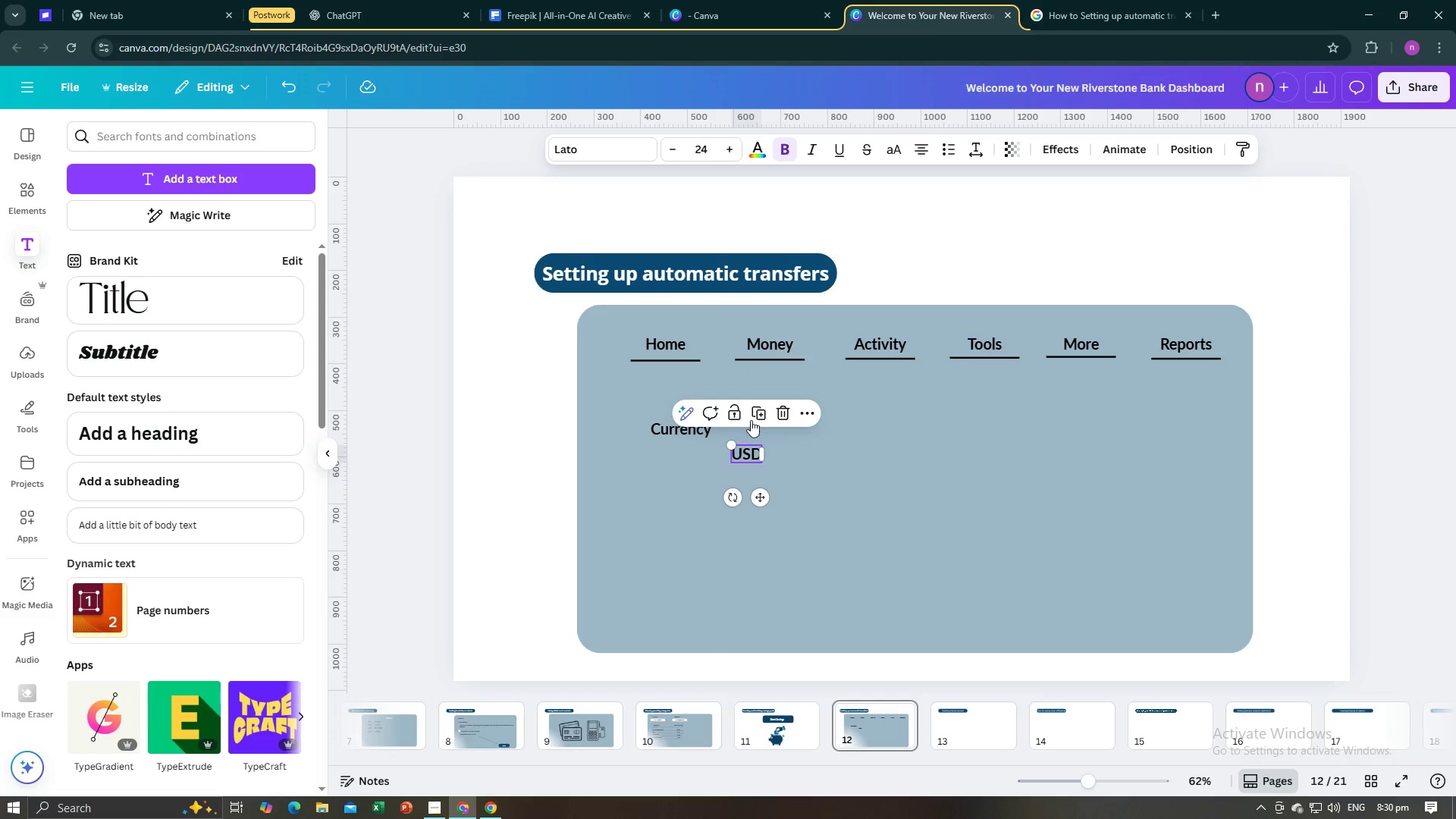 
left_click([761, 416])
 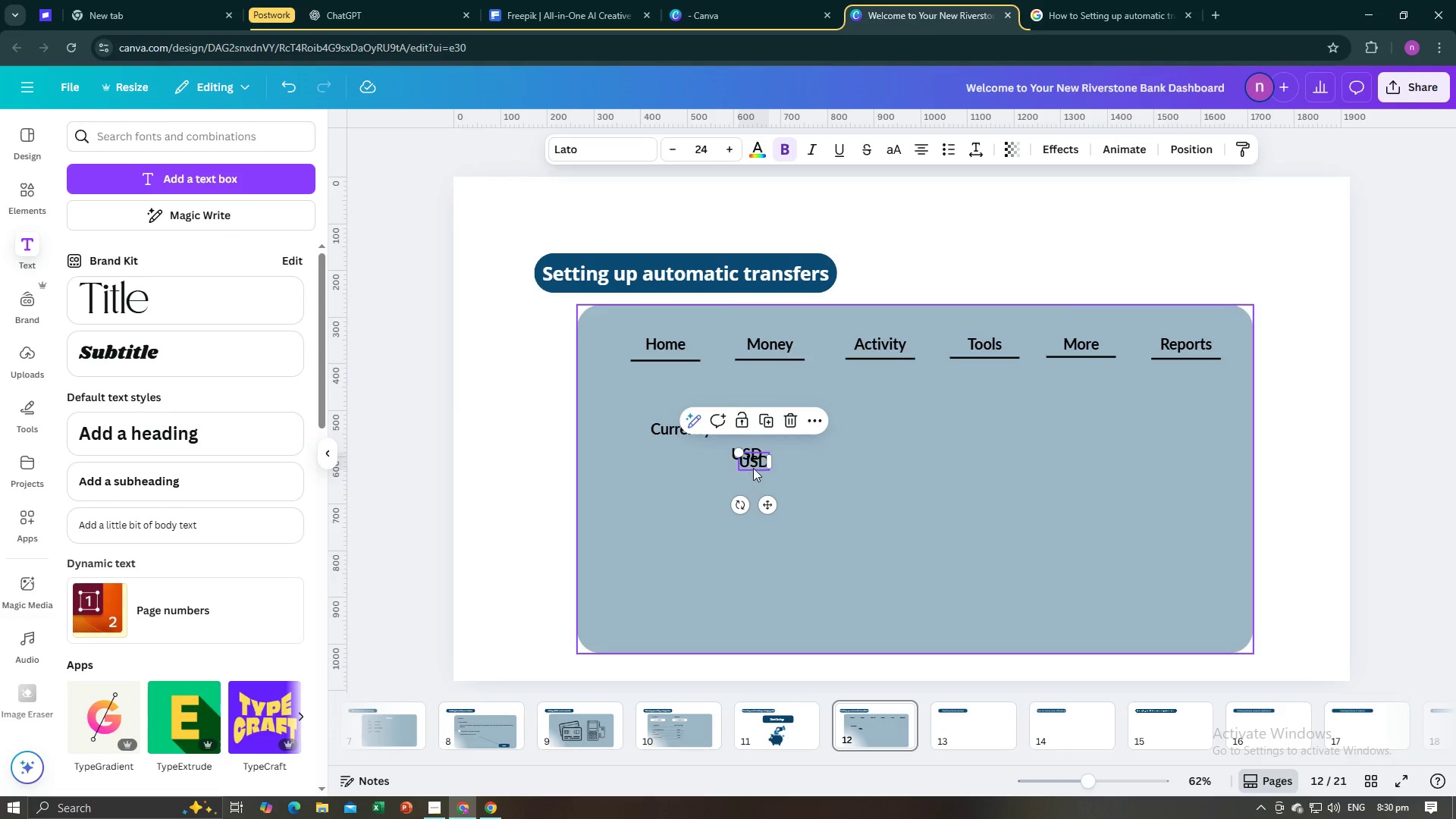 
left_click_drag(start_coordinate=[754, 461], to_coordinate=[745, 485])
 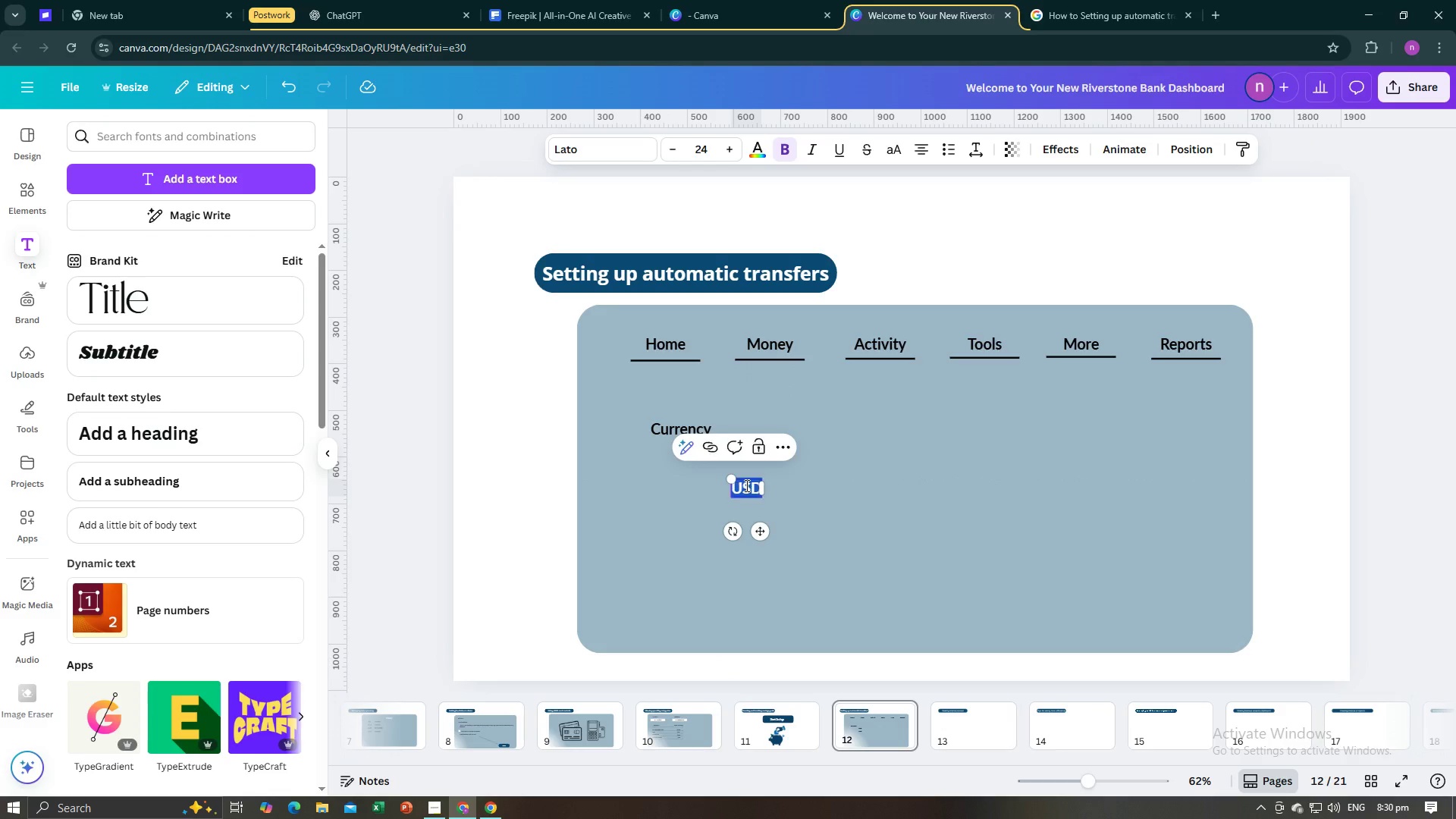 
left_click([745, 485])
 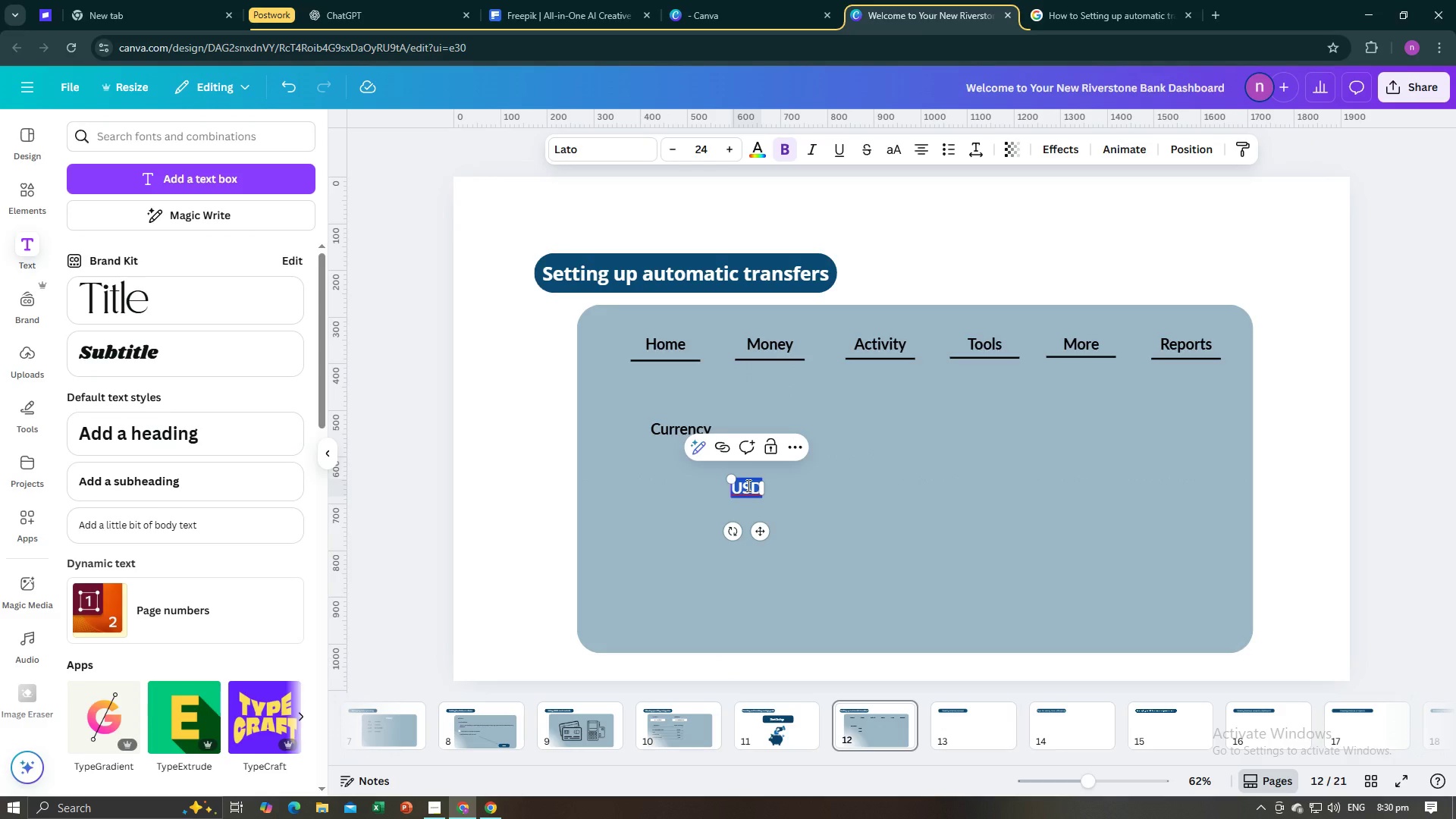 
type(EUR)
 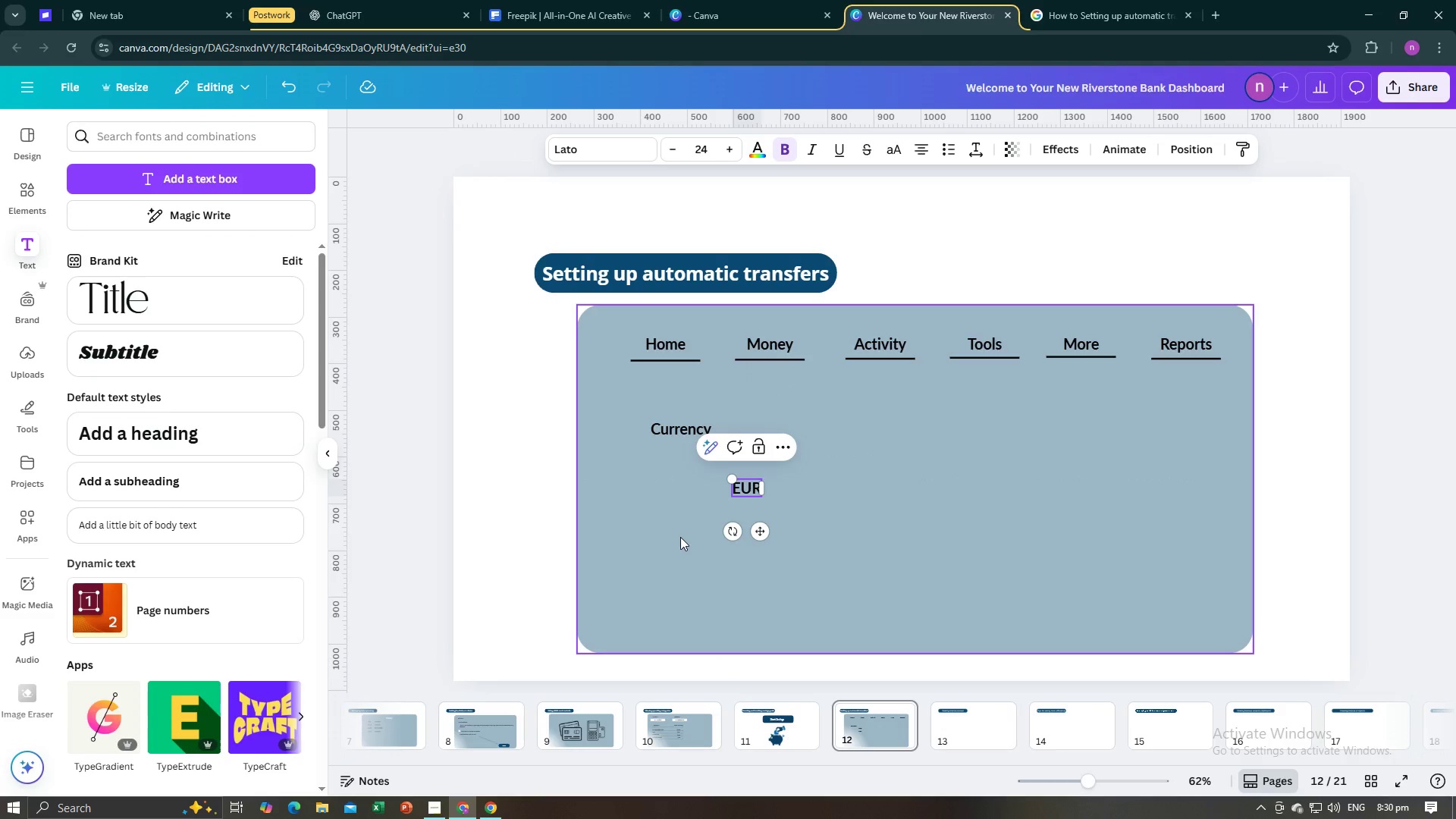 
left_click([680, 537])
 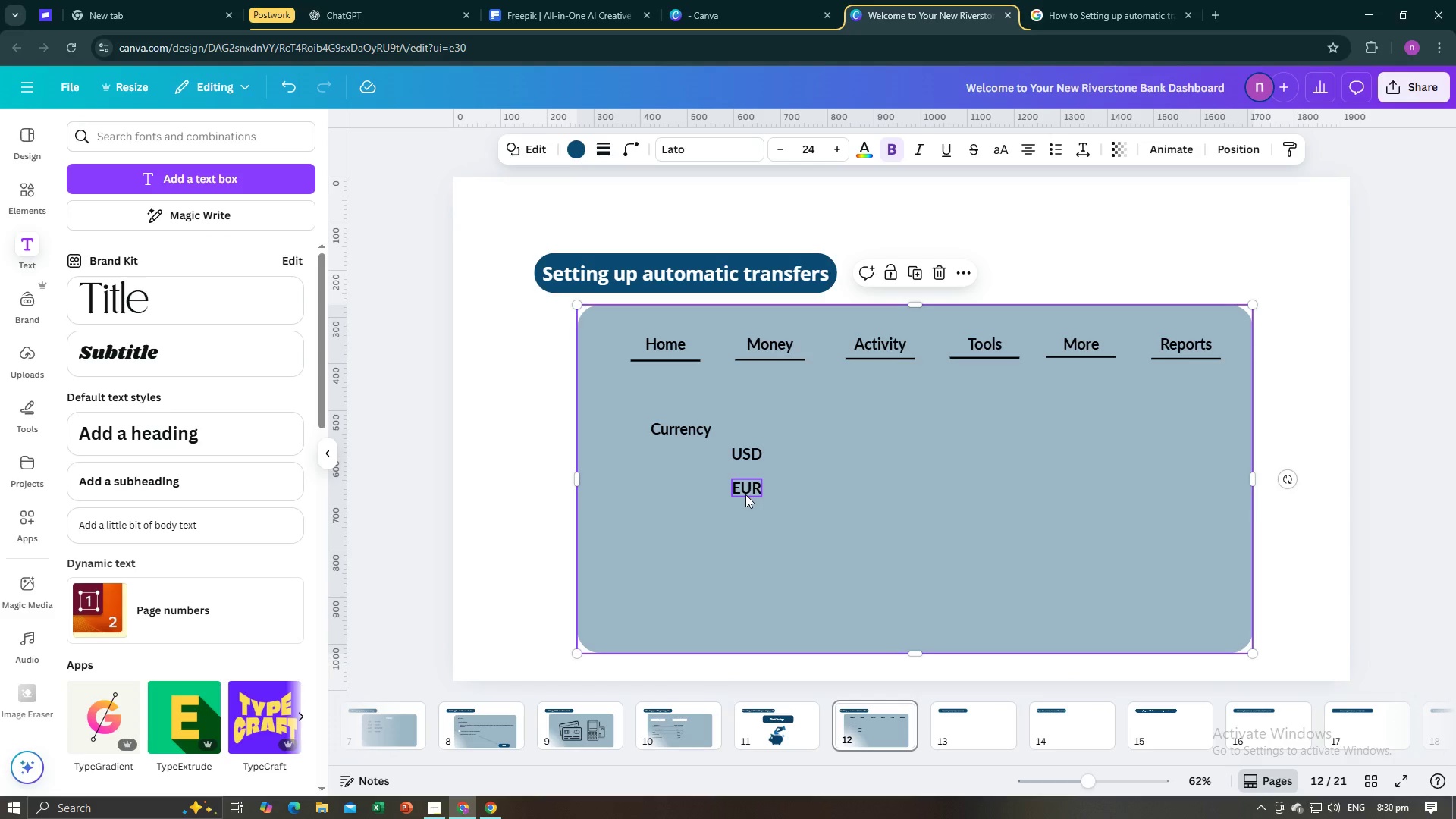 
left_click([837, 504])
 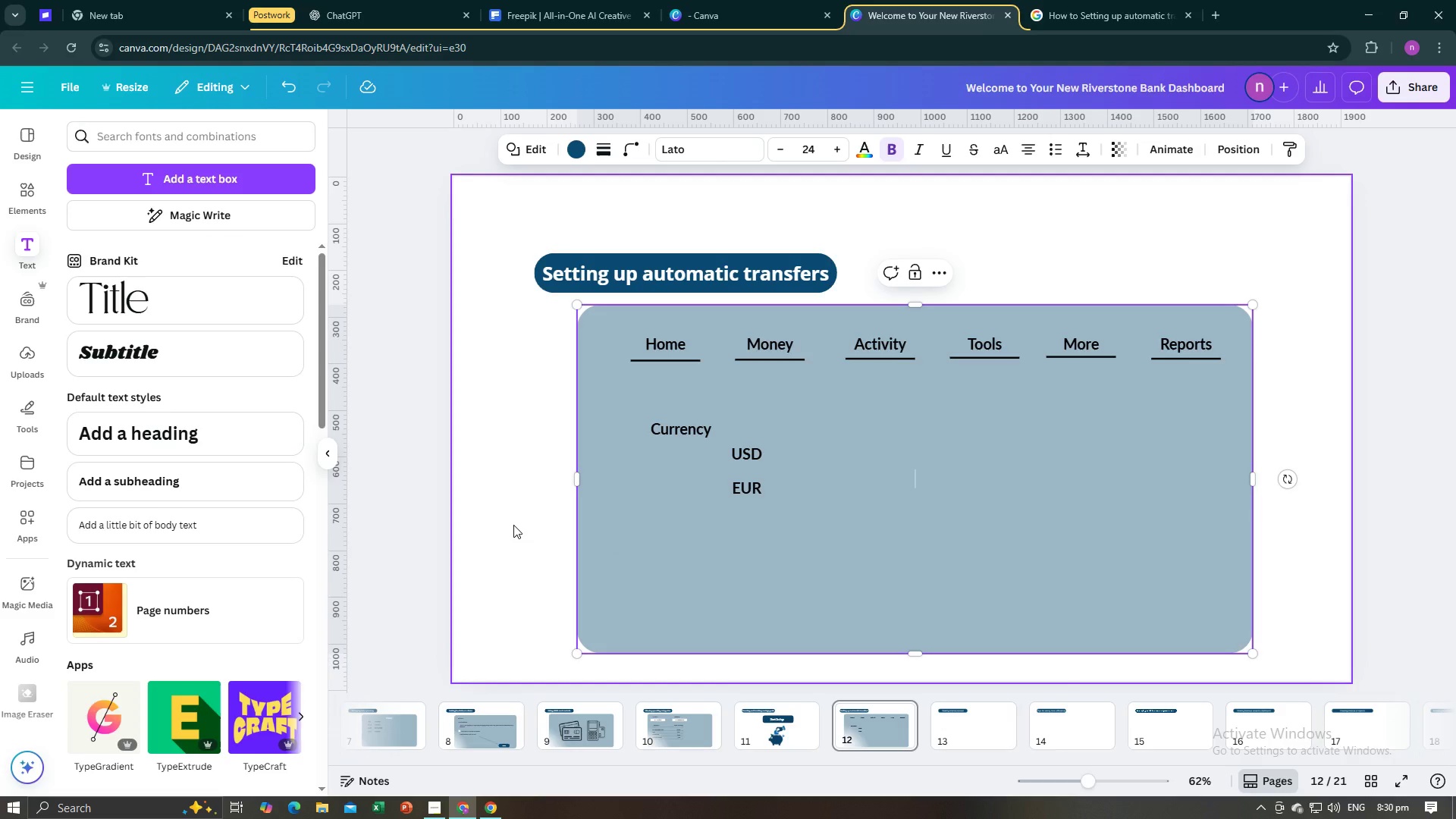 
left_click([513, 525])
 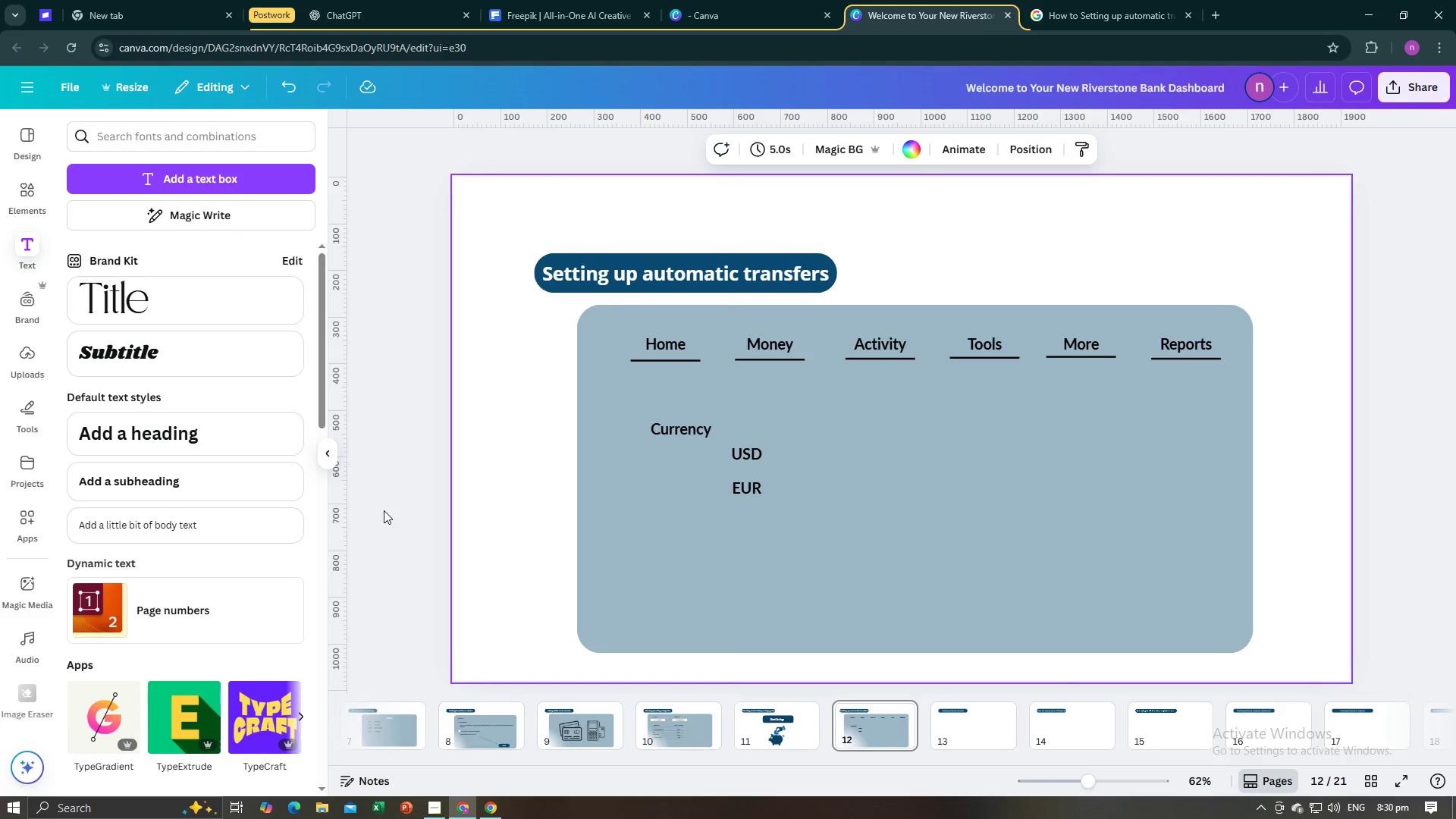 
left_click([391, 512])
 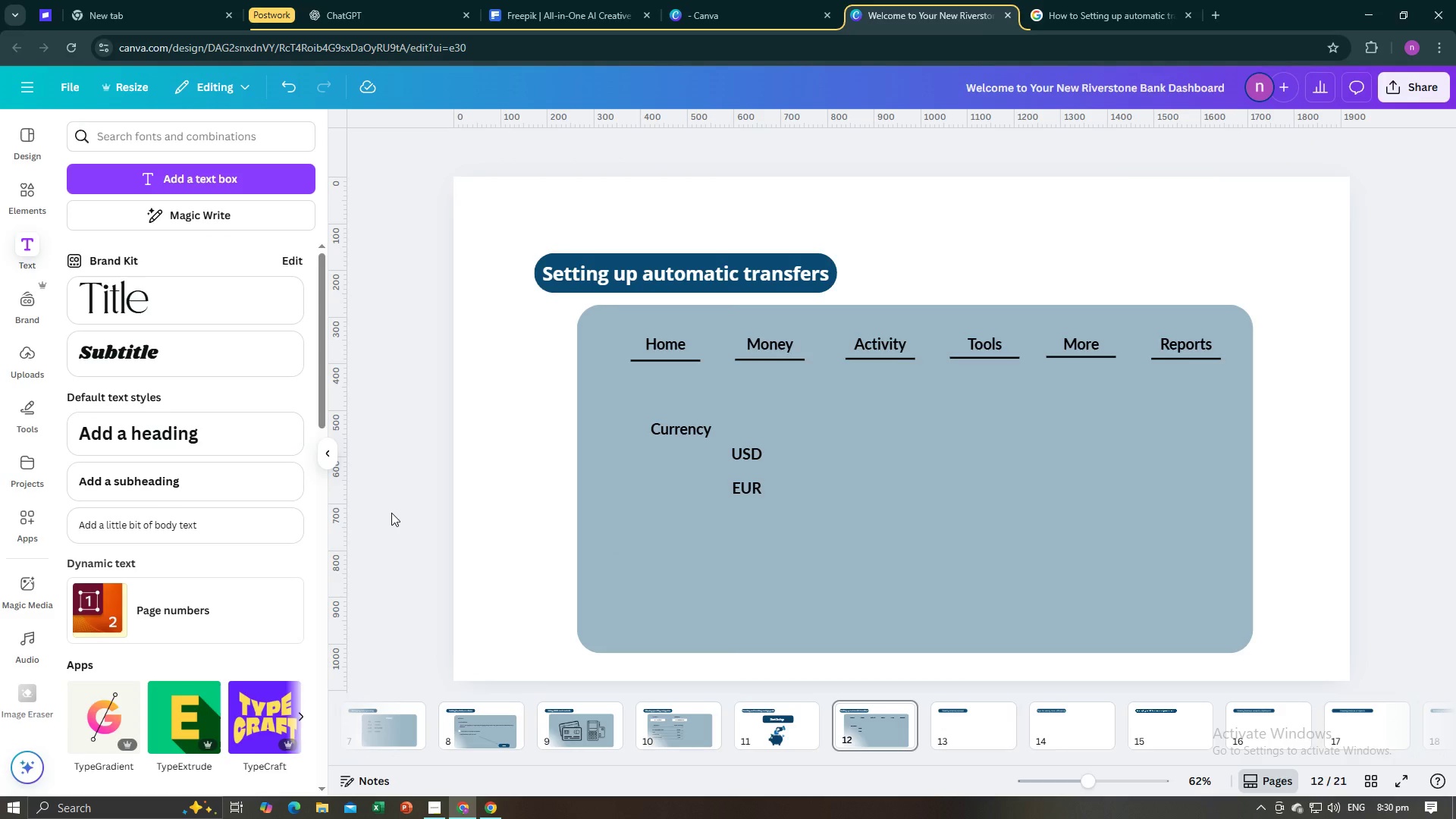 
wait(10.87)
 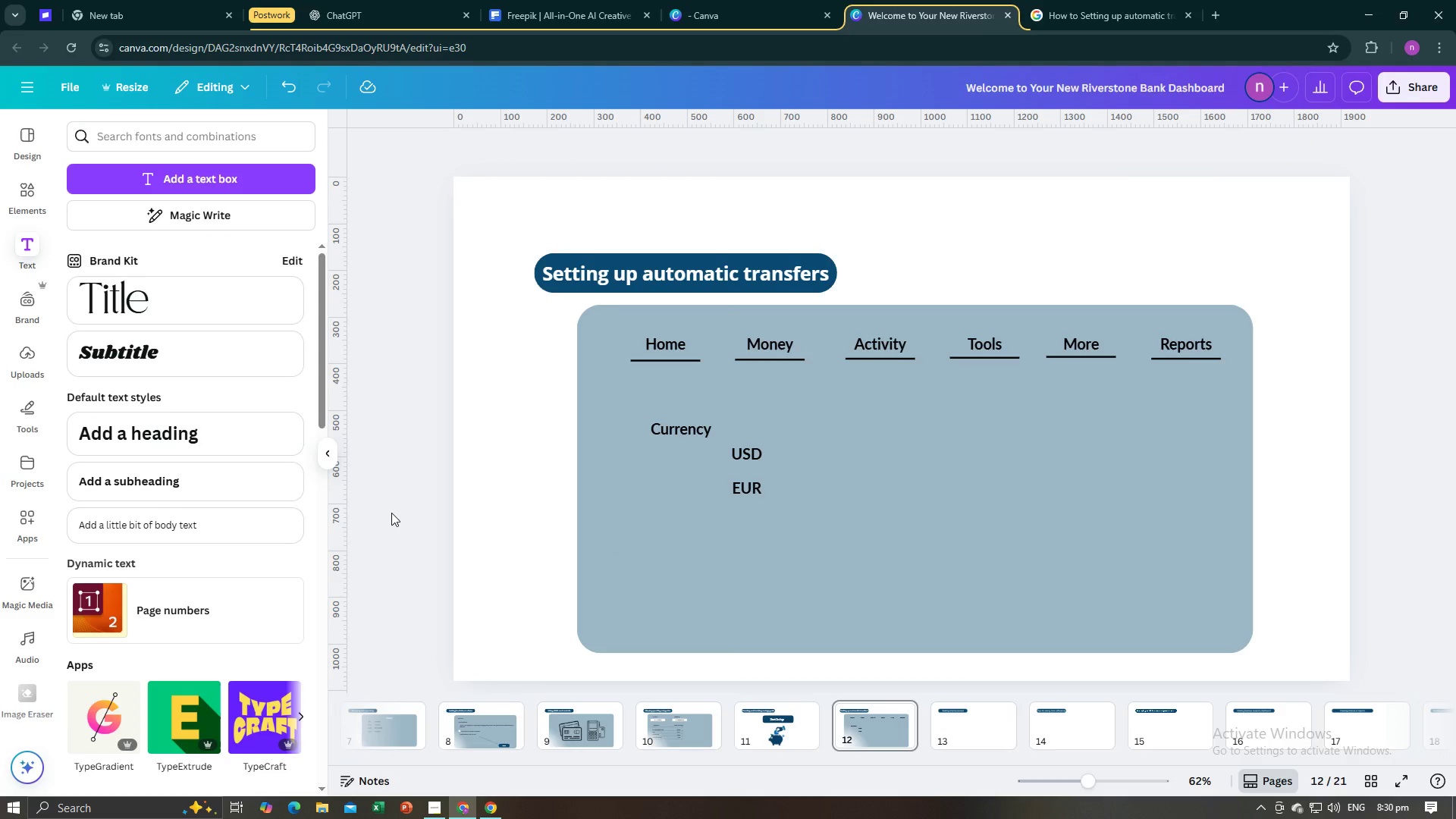 
left_click([1217, 0])
 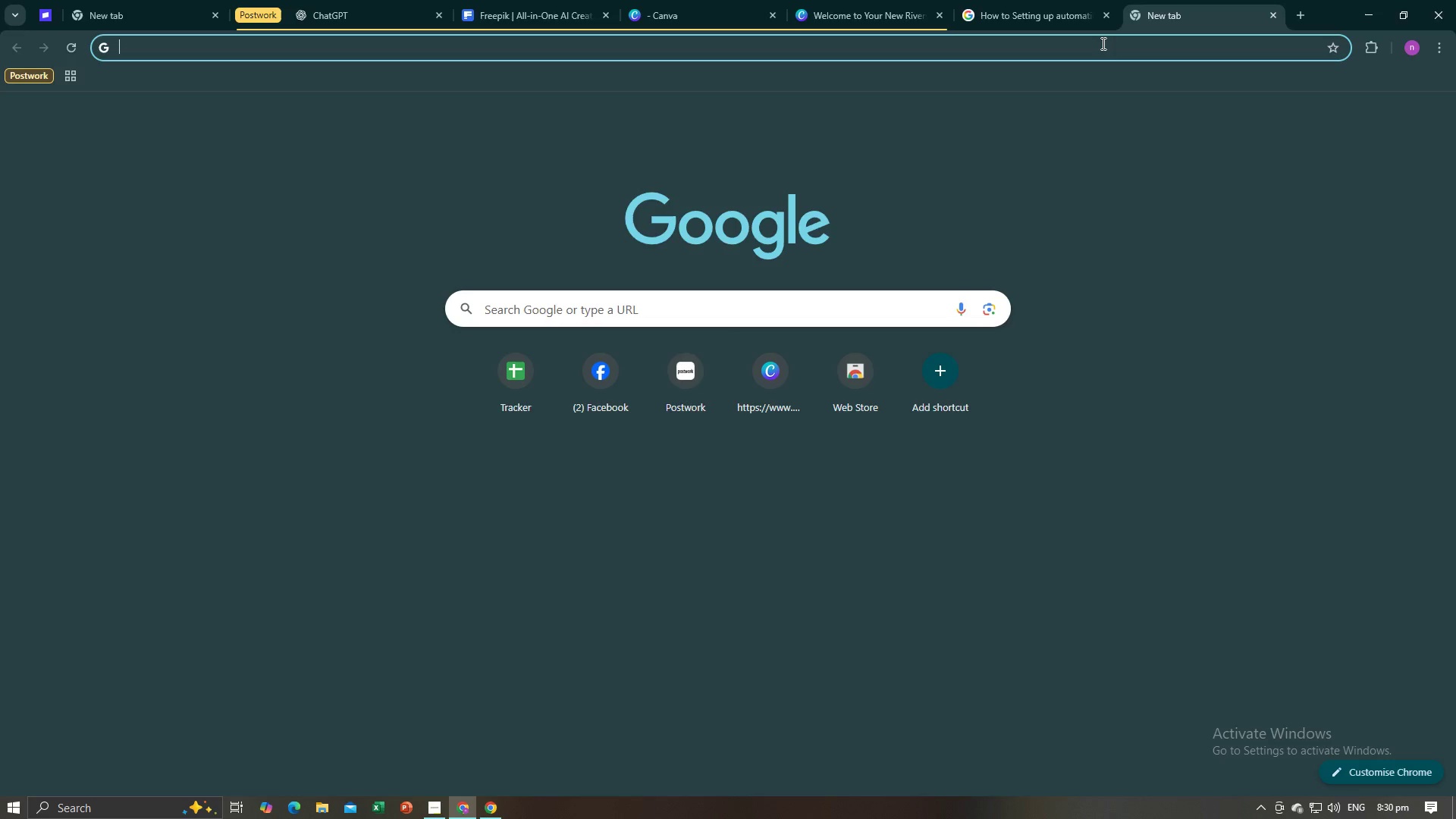 
double_click([1102, 43])
 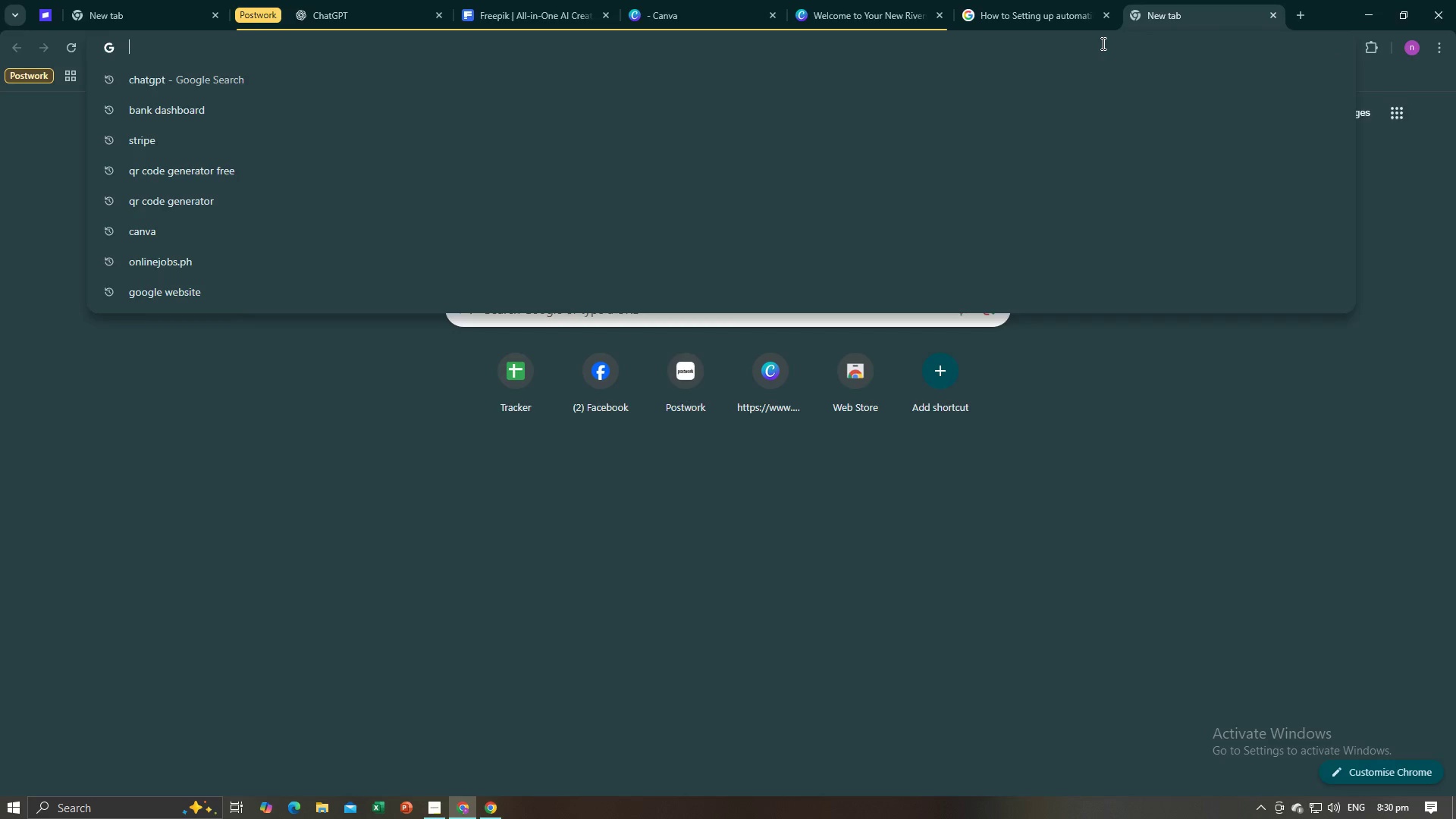 
type(PBI )
key(Backspace)
key(Backspace)
key(Backspace)
key(Backspace)
key(Backspace)
 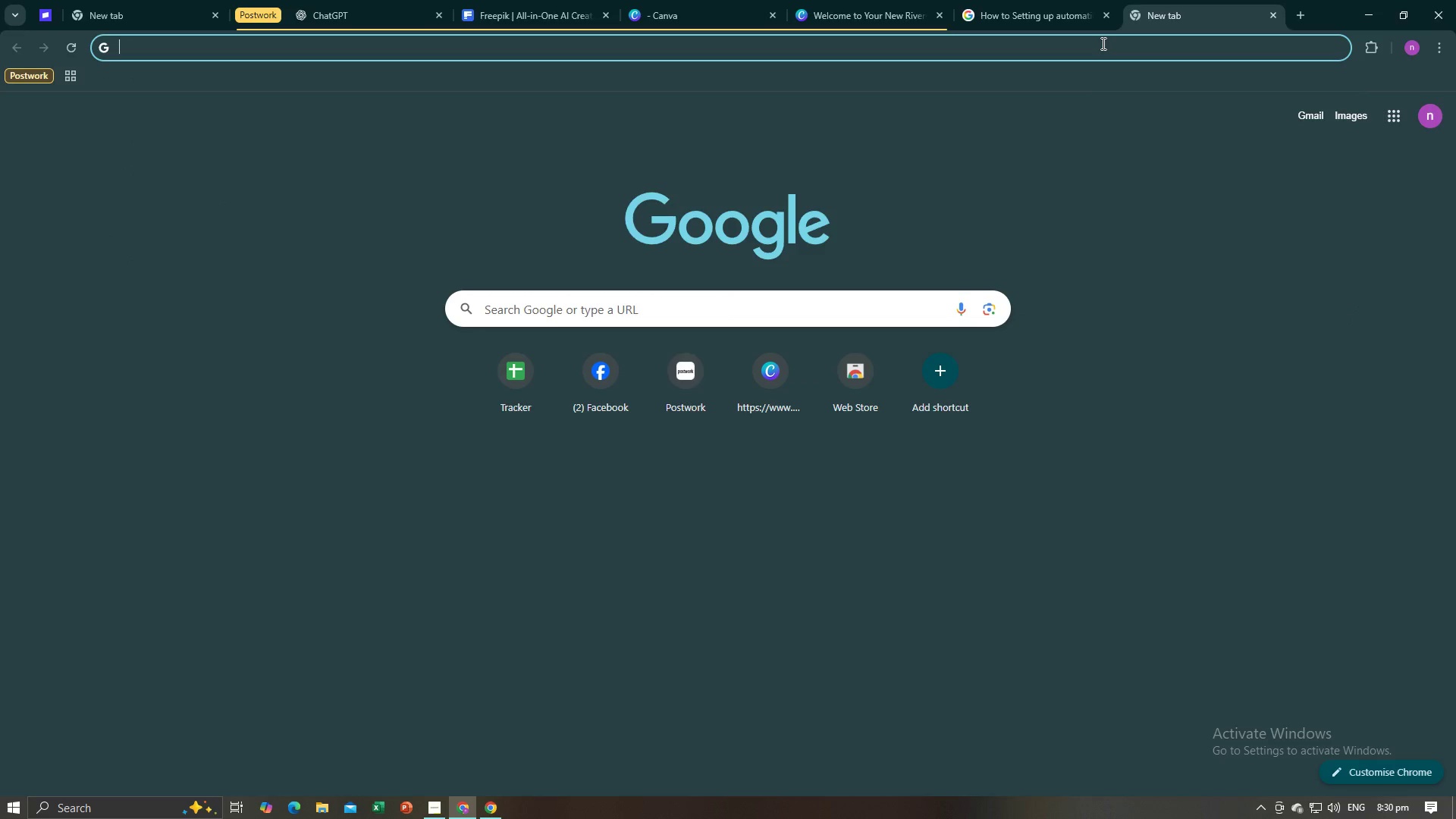 
type(PBI )
 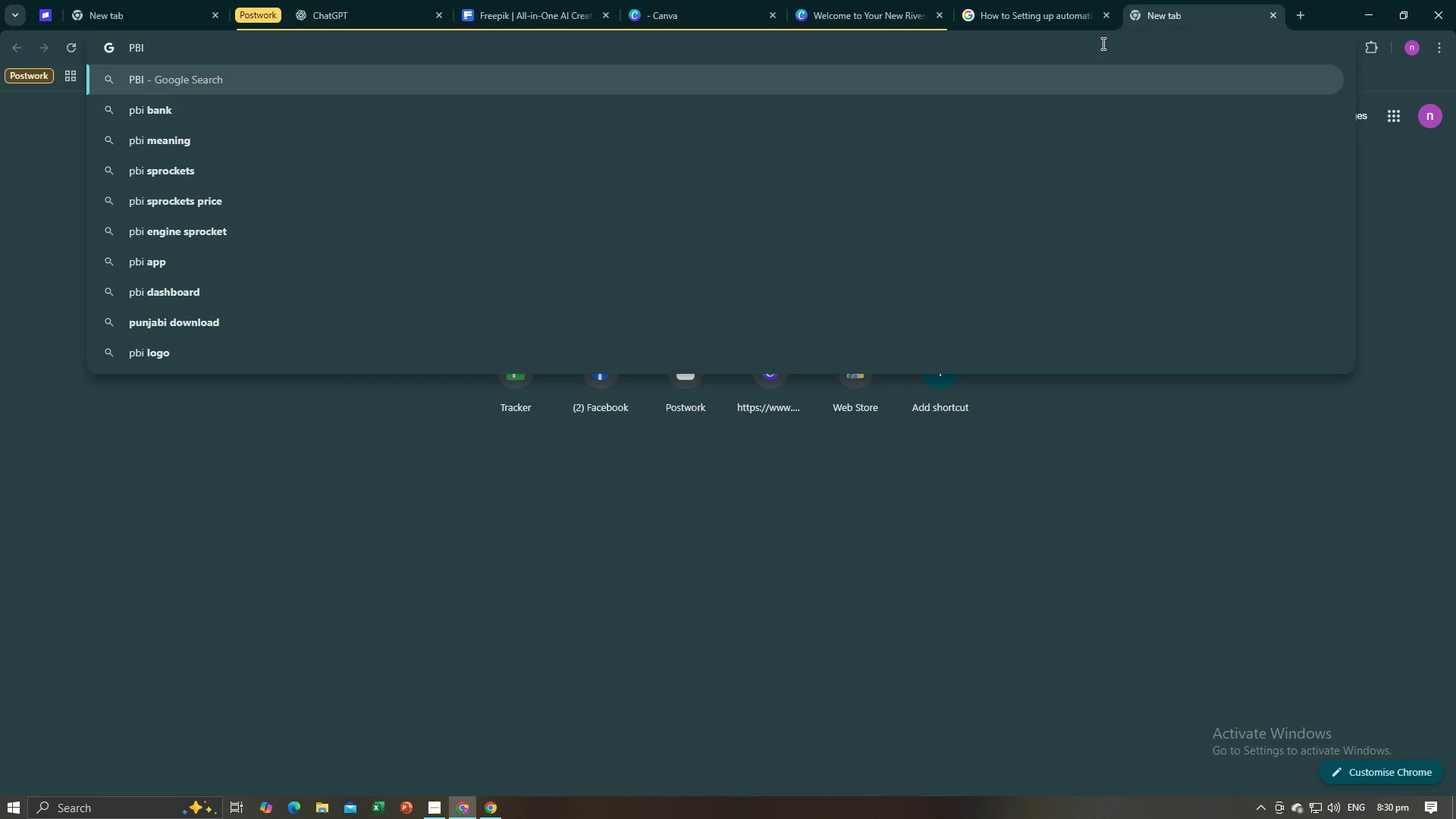 
type(money )
 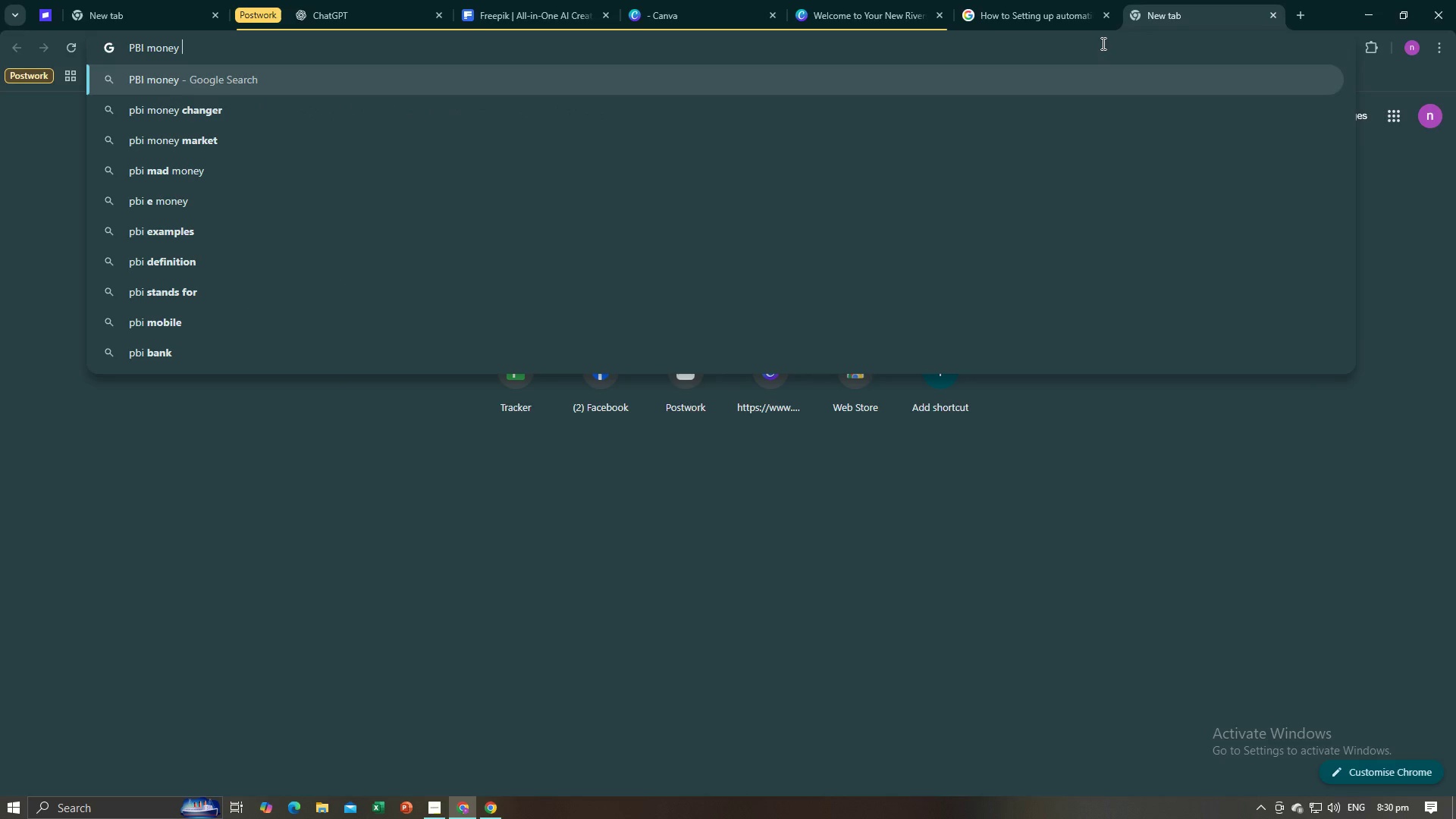 
type(currency)
 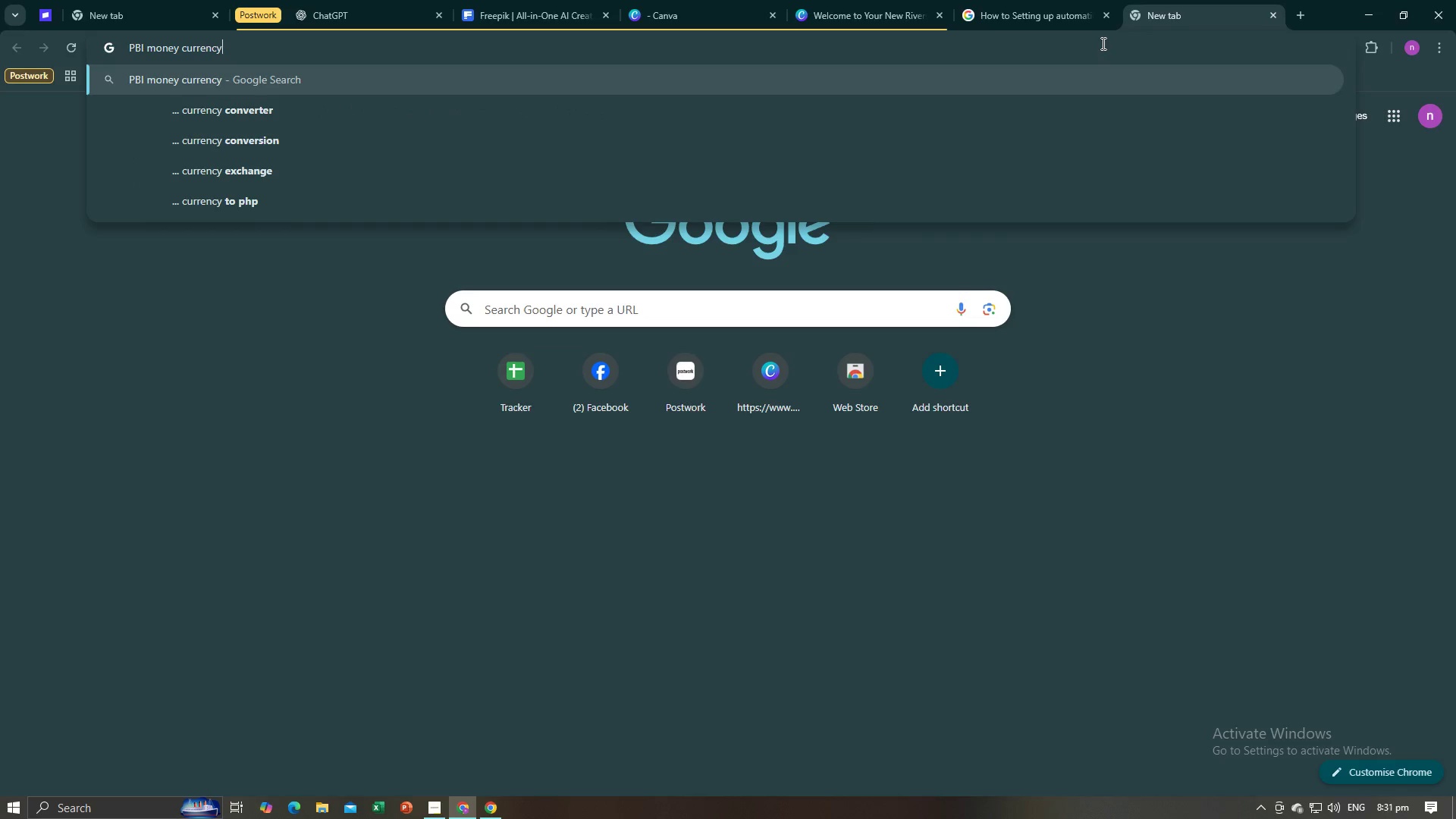 
key(Enter)
 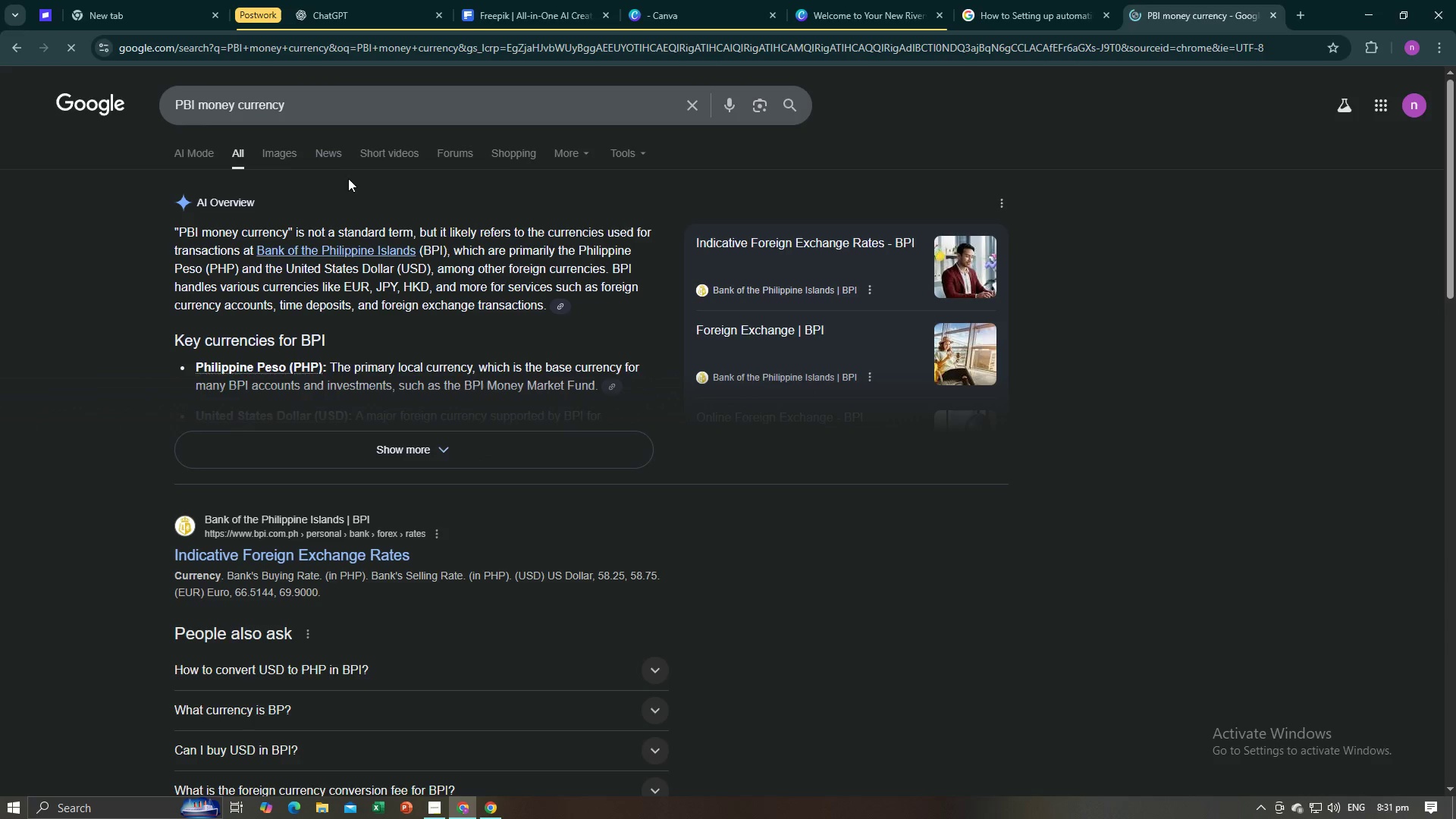 
wait(6.31)
 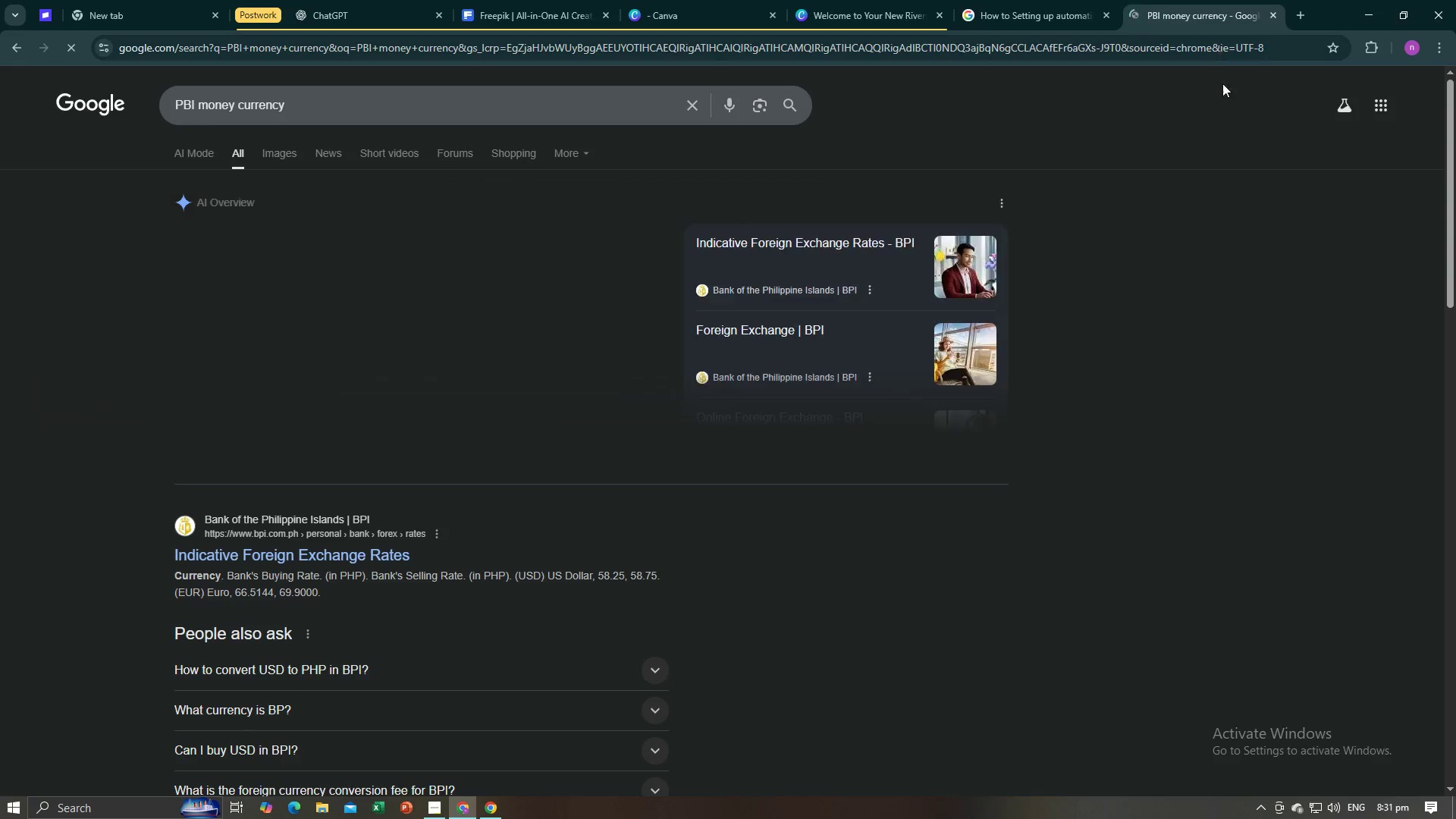 
left_click_drag(start_coordinate=[330, 100], to_coordinate=[170, 99])
 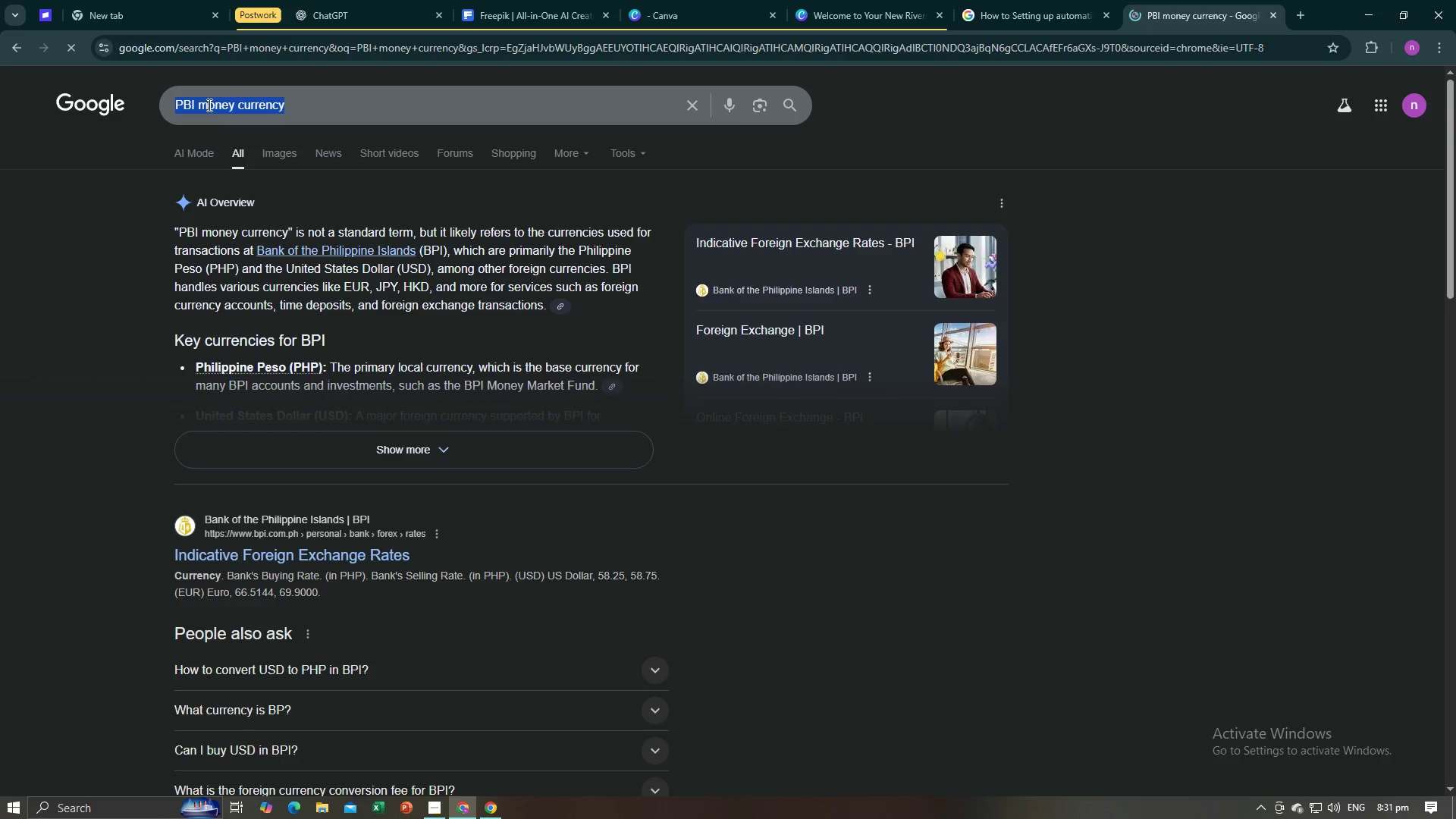 
wait(5.47)
 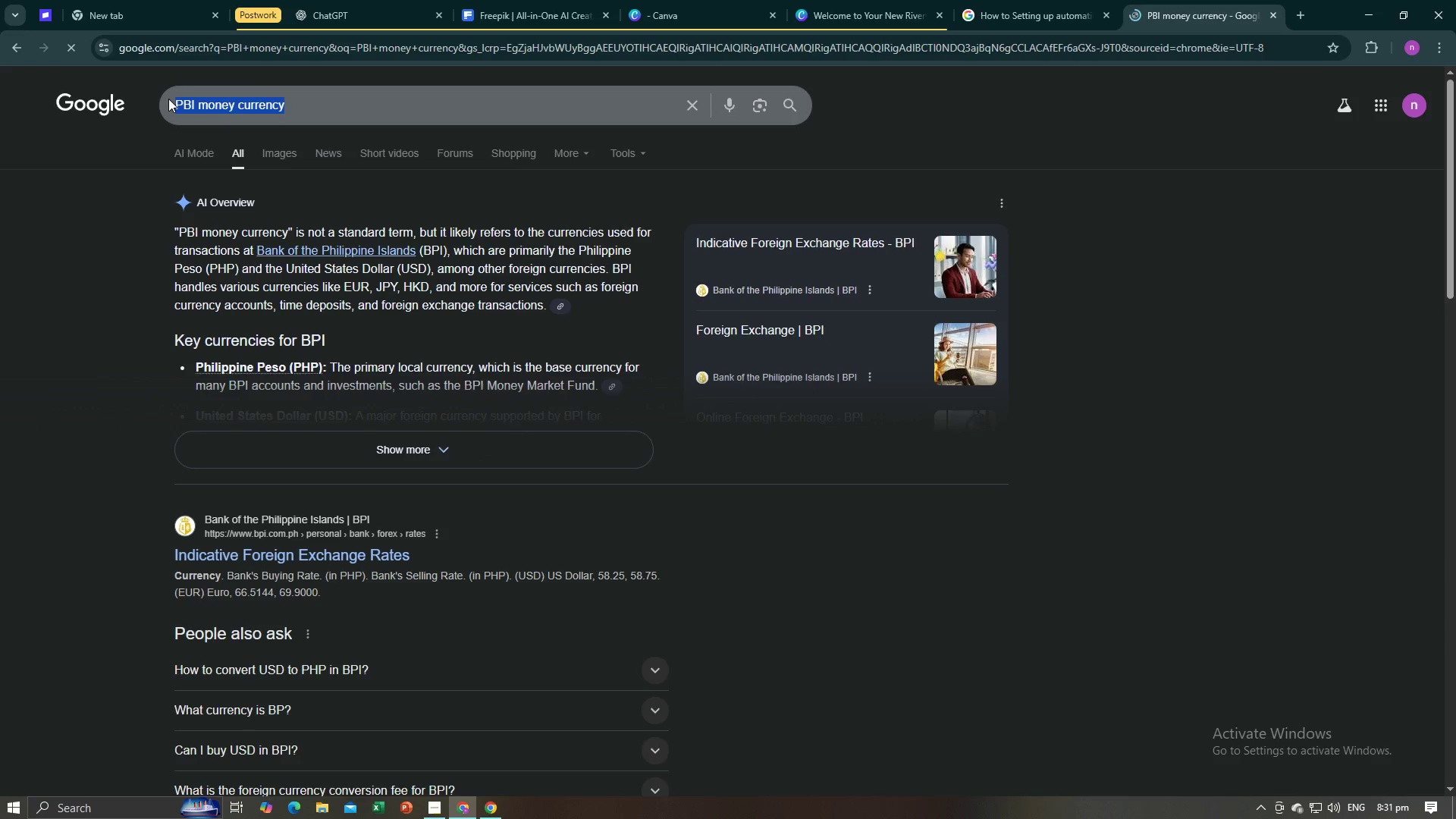 
type(Brit)
 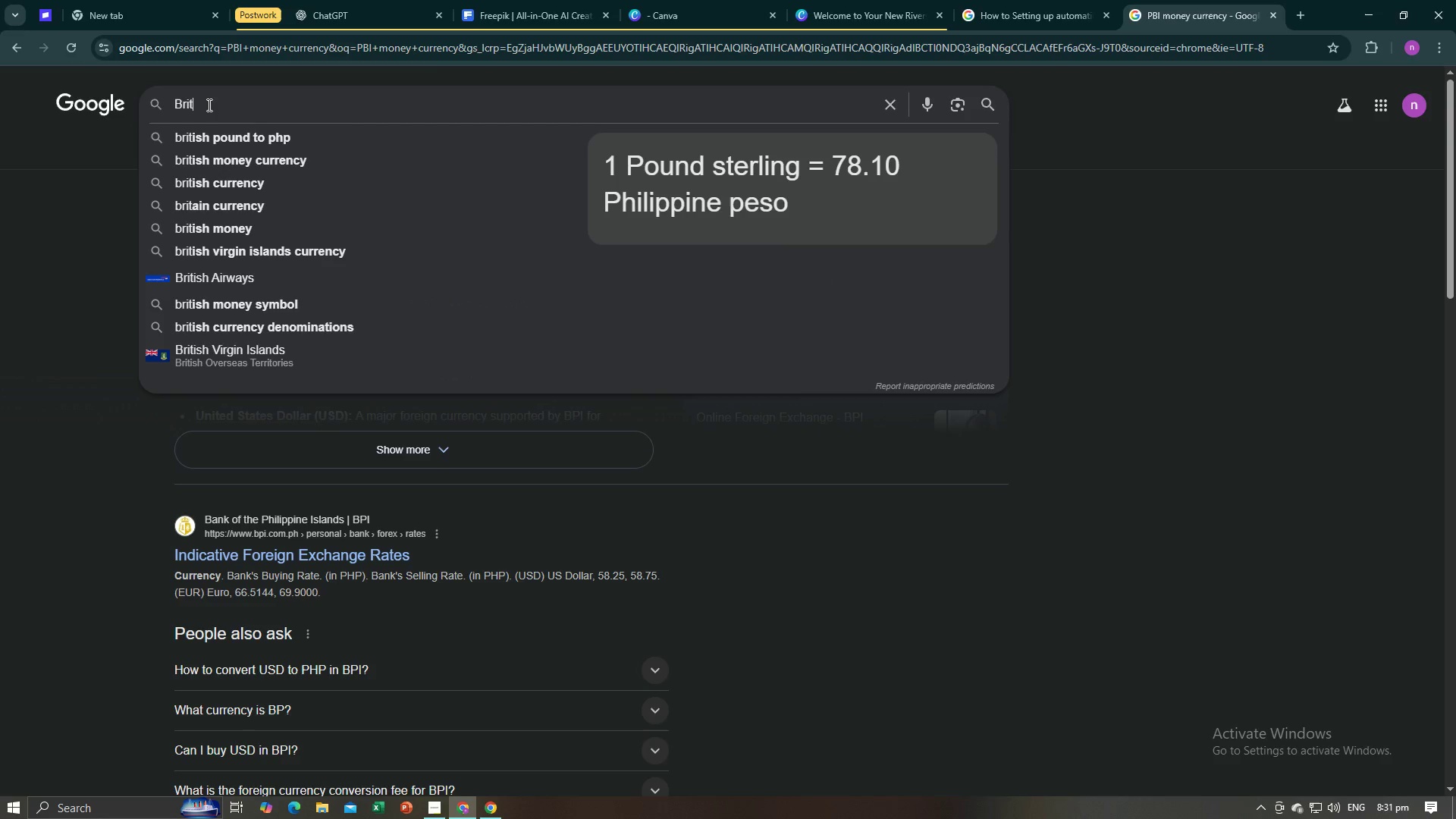 
wait(5.54)
 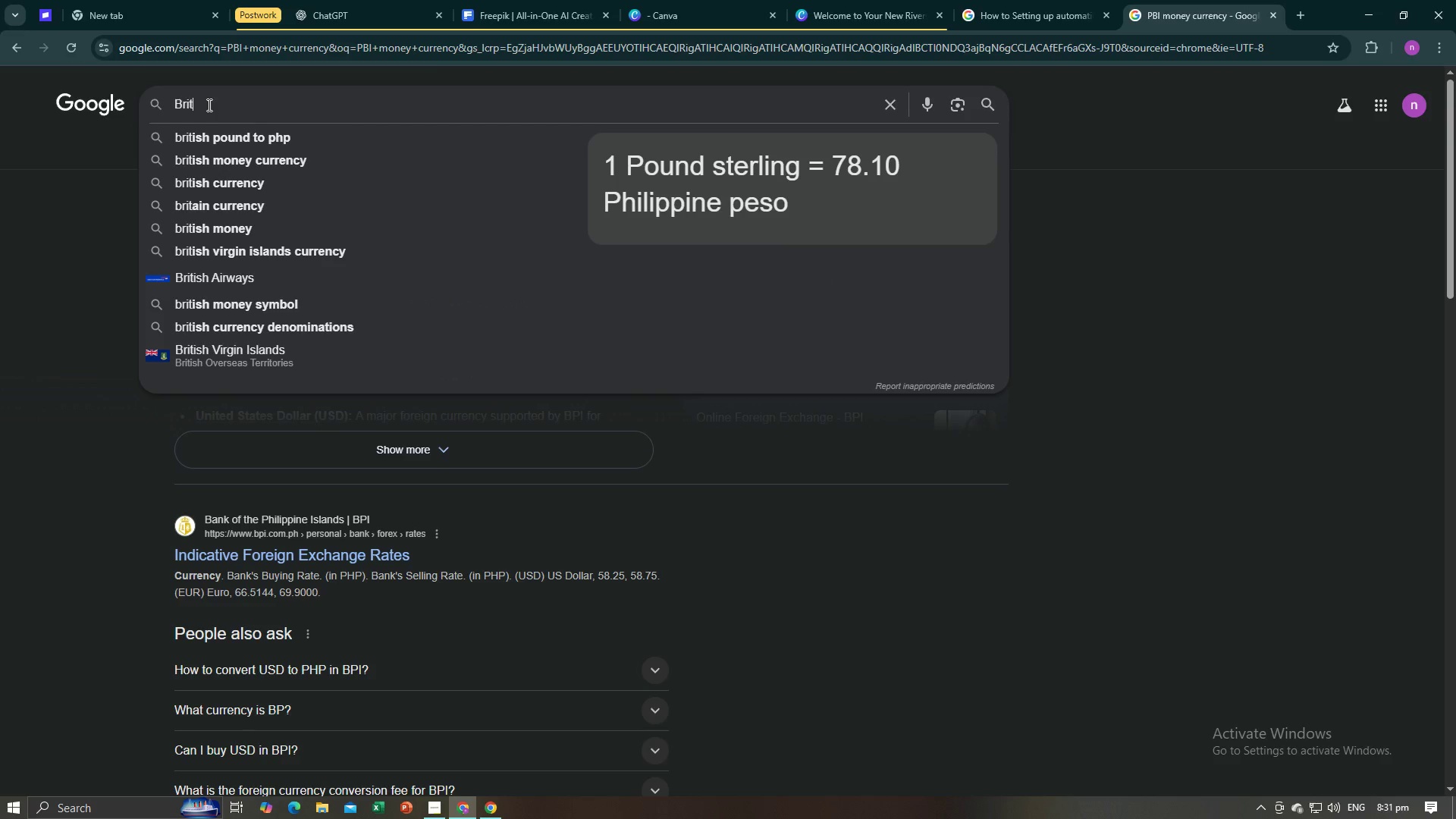 
type(ish pound )
 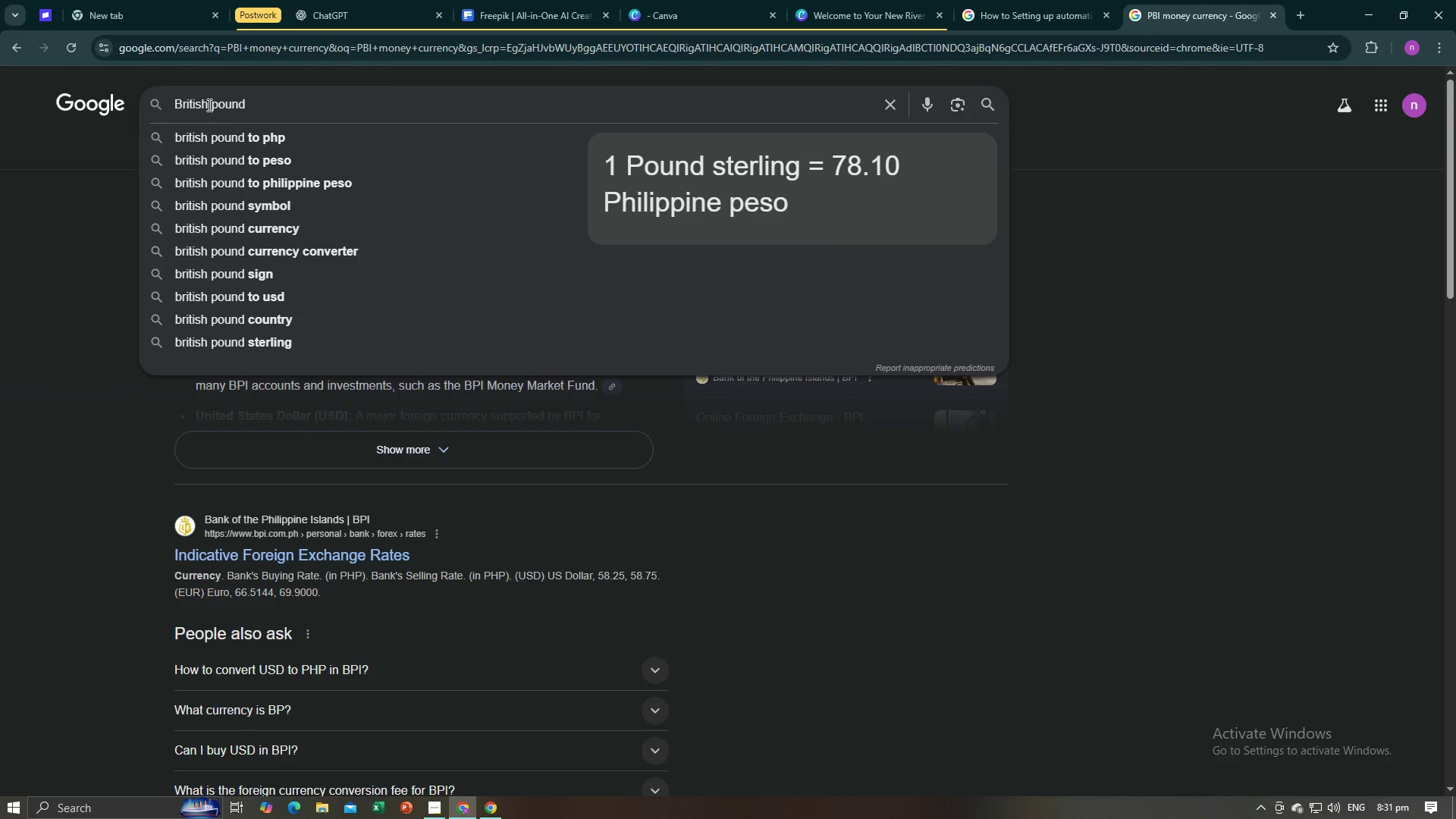 
type(code m)
 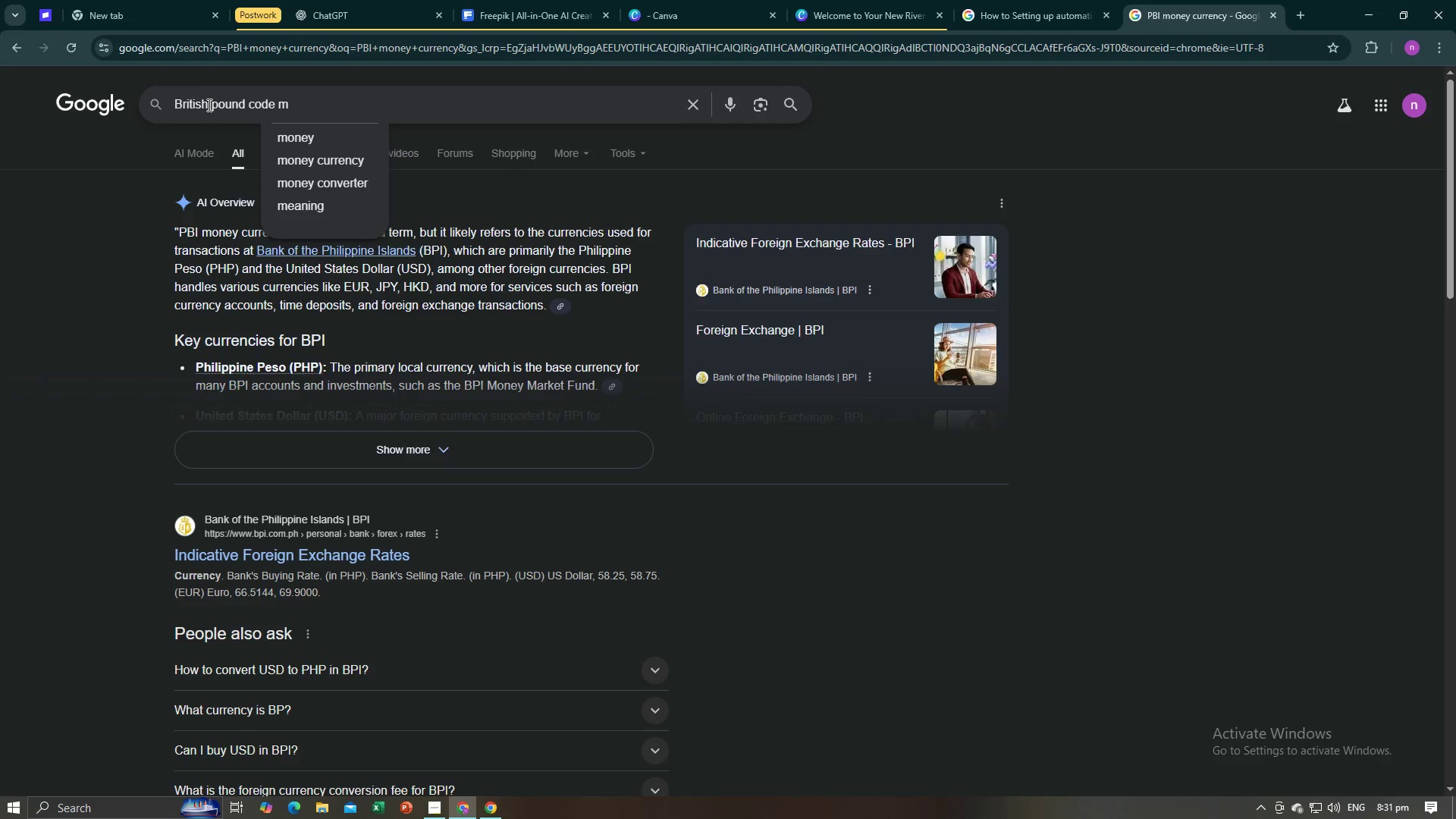 
key(ArrowDown)
 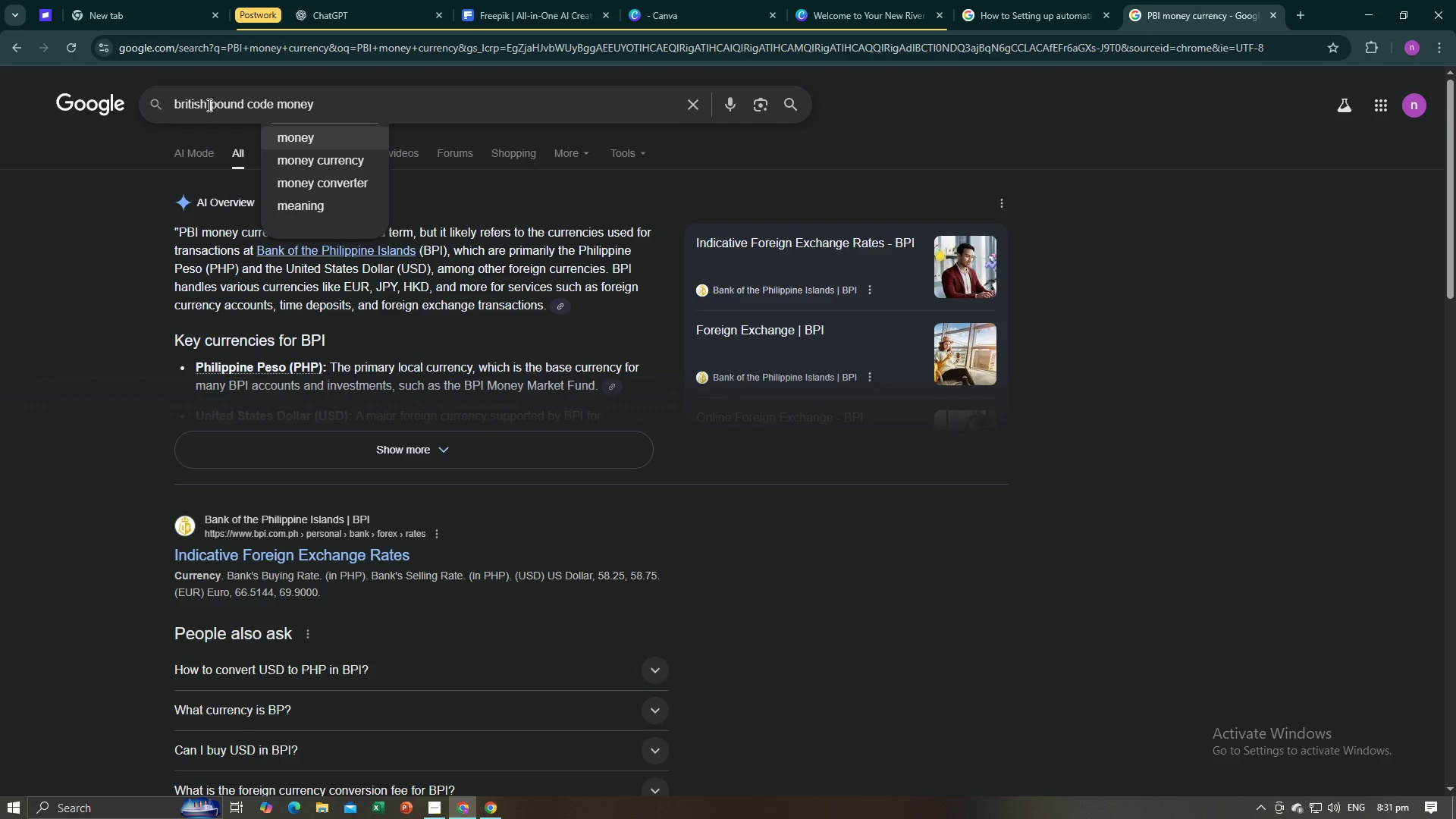 
key(ArrowDown)
 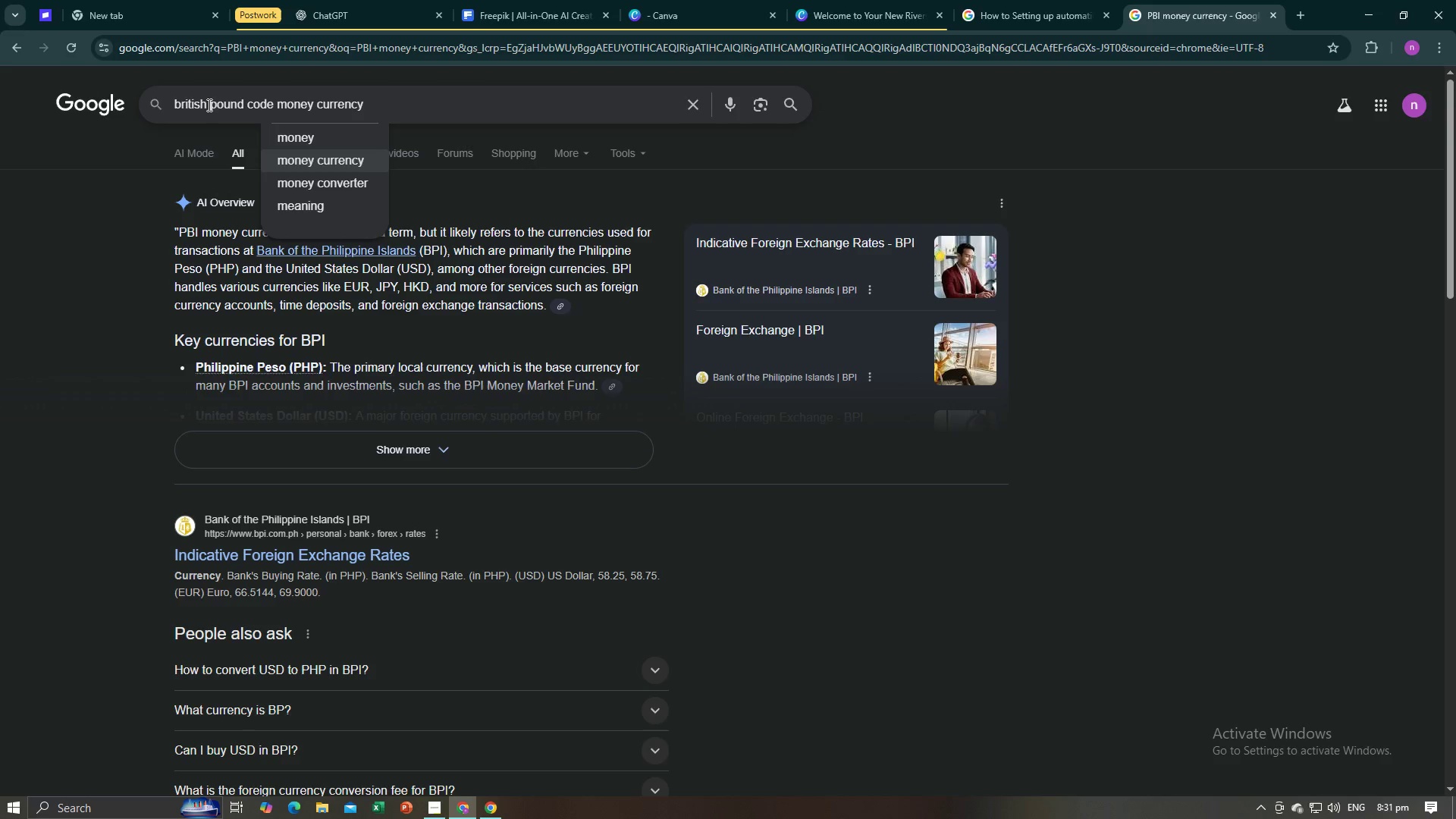 
key(Enter)
 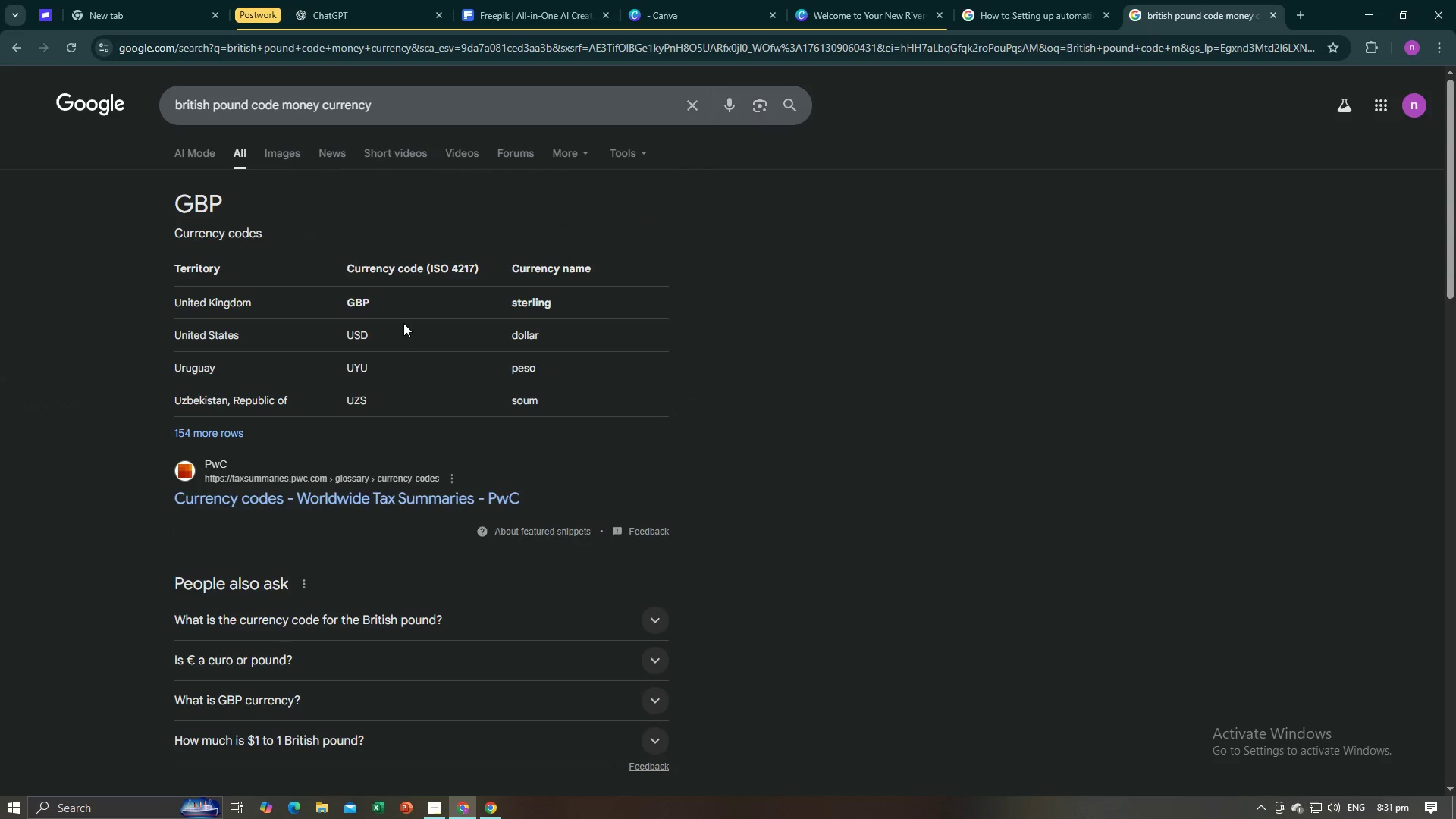 
left_click_drag(start_coordinate=[288, 206], to_coordinate=[133, 205])
 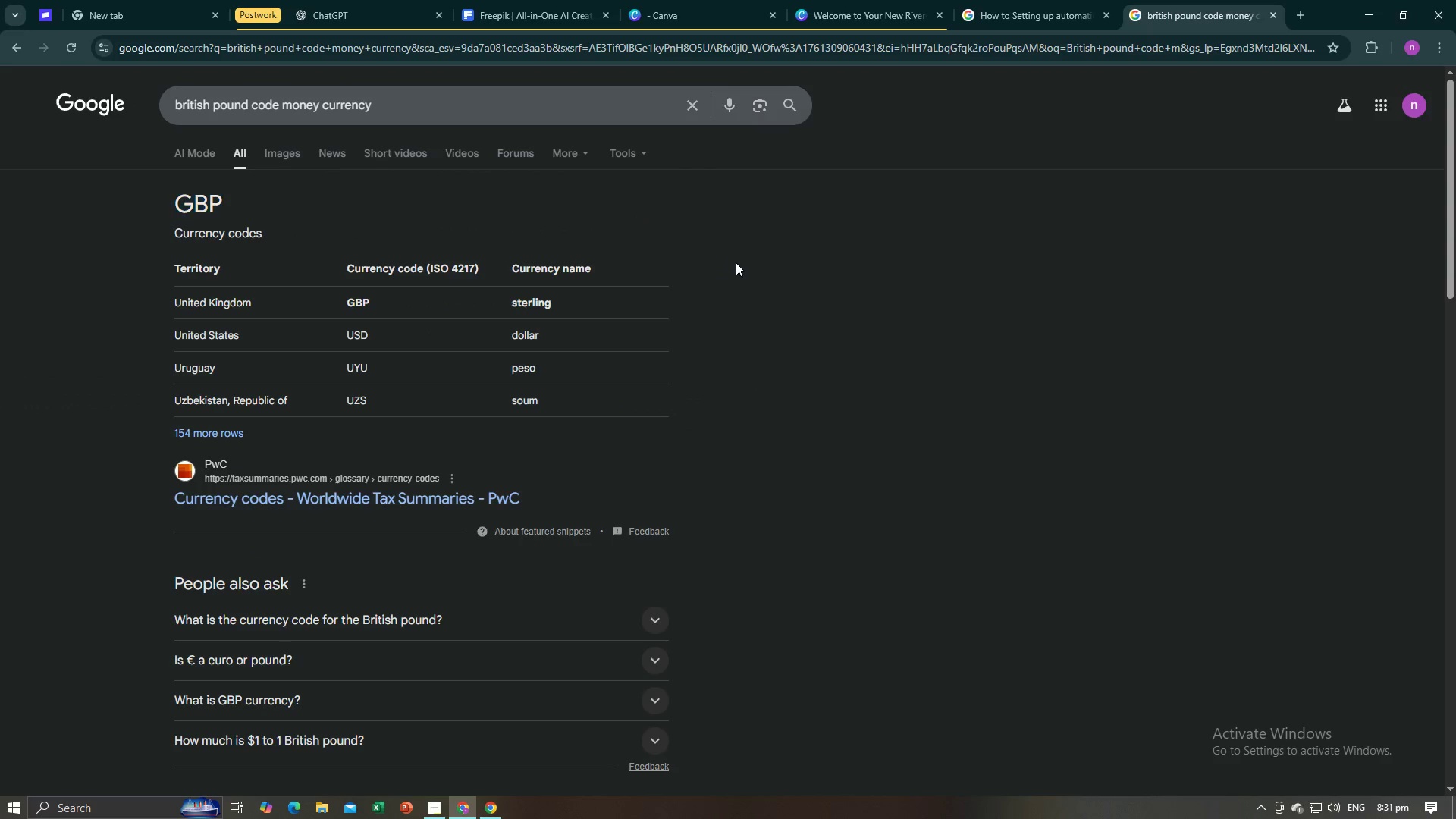 
left_click([736, 262])
 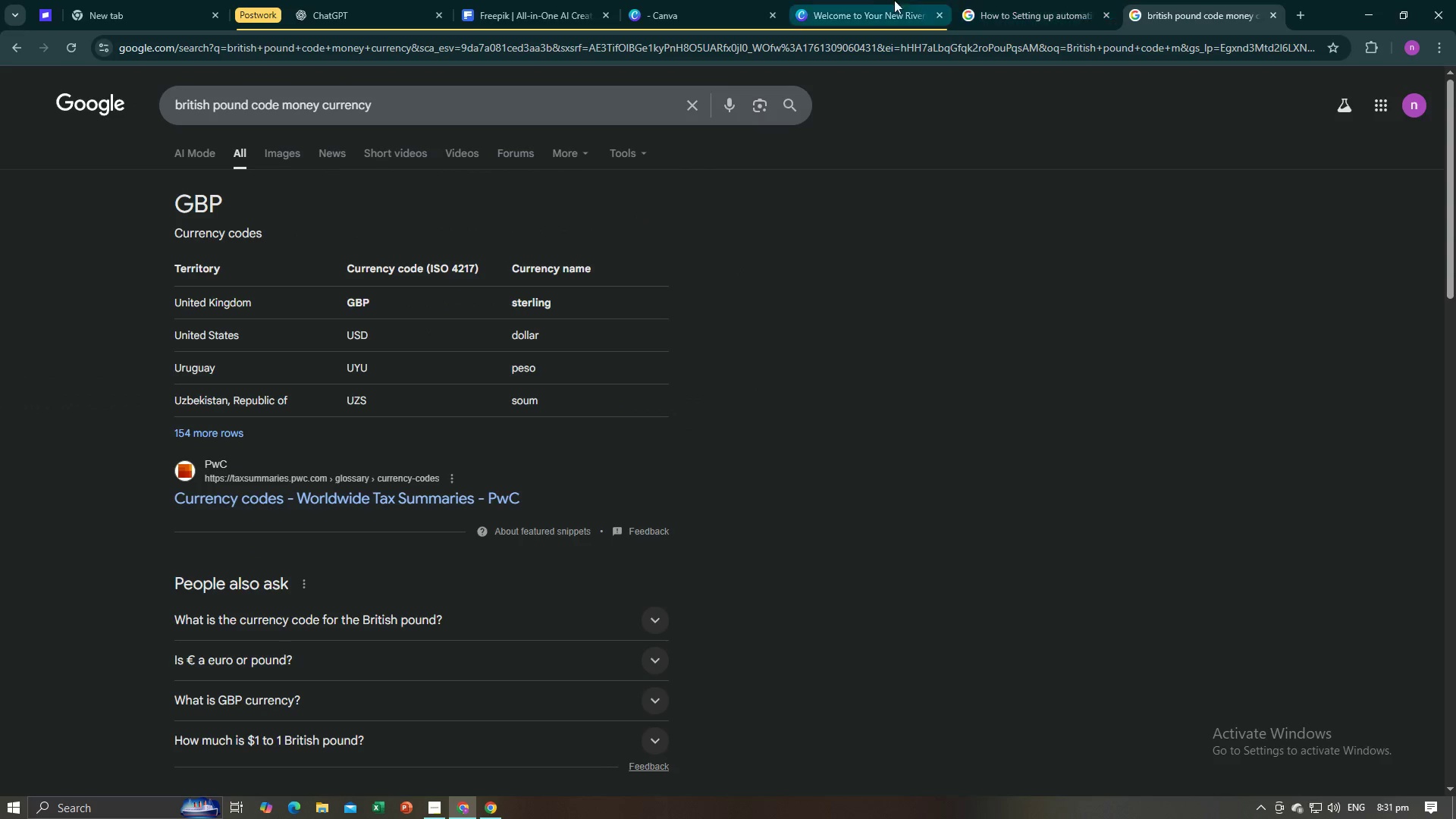 
left_click([877, 0])
 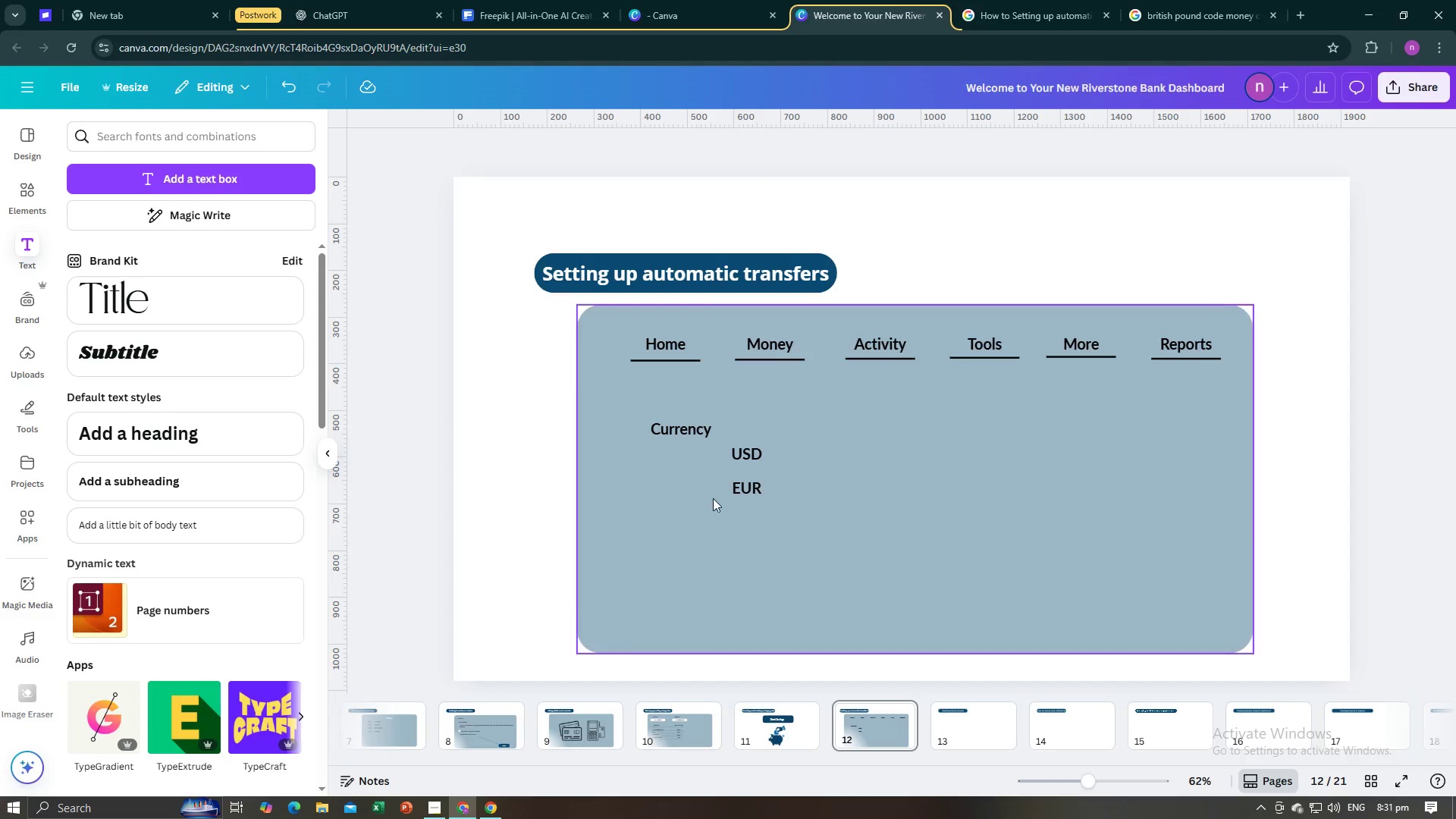 
left_click([745, 484])
 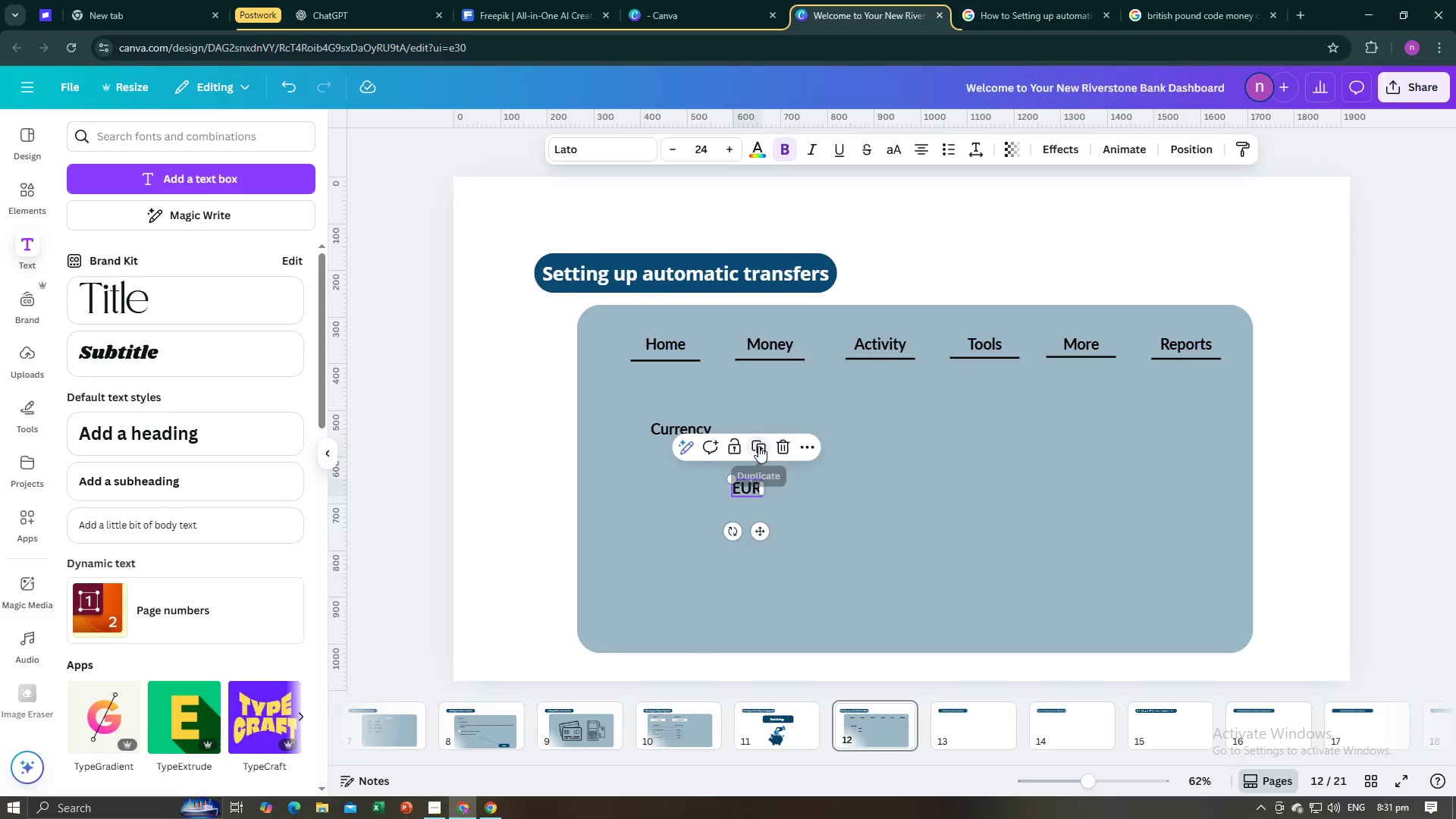 
left_click([758, 446])
 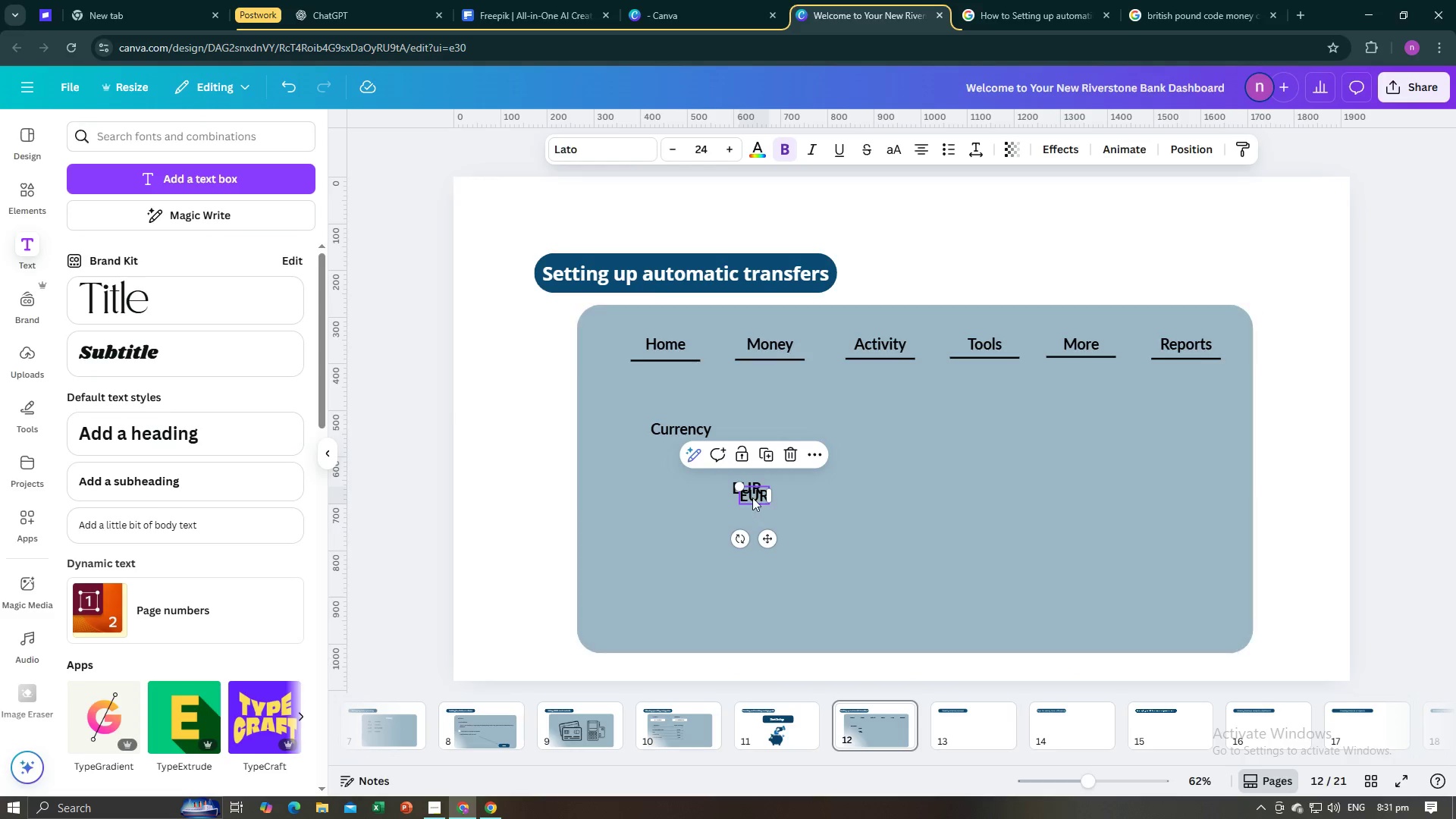 
left_click_drag(start_coordinate=[753, 497], to_coordinate=[743, 521])
 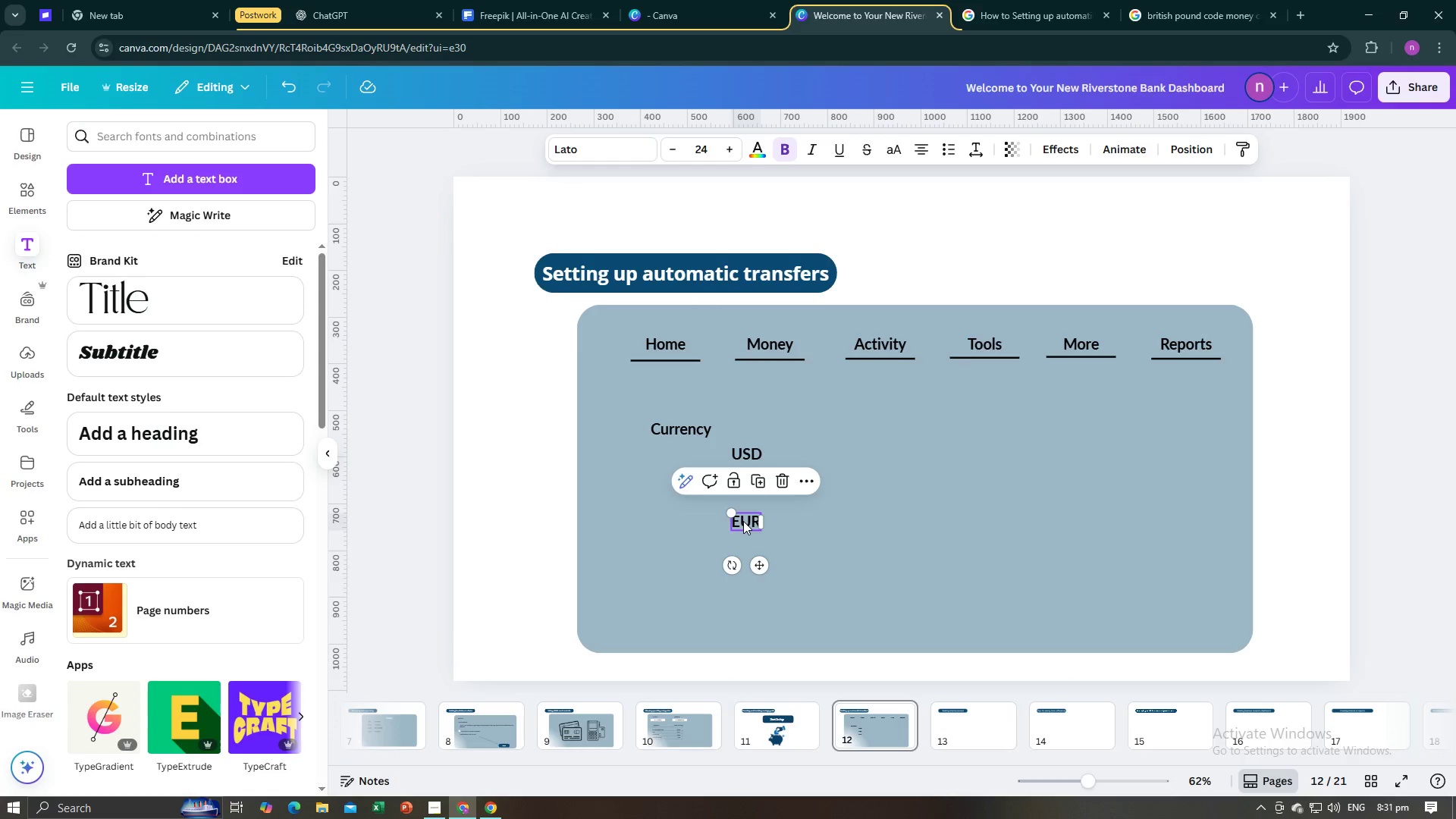 
left_click([743, 521])
 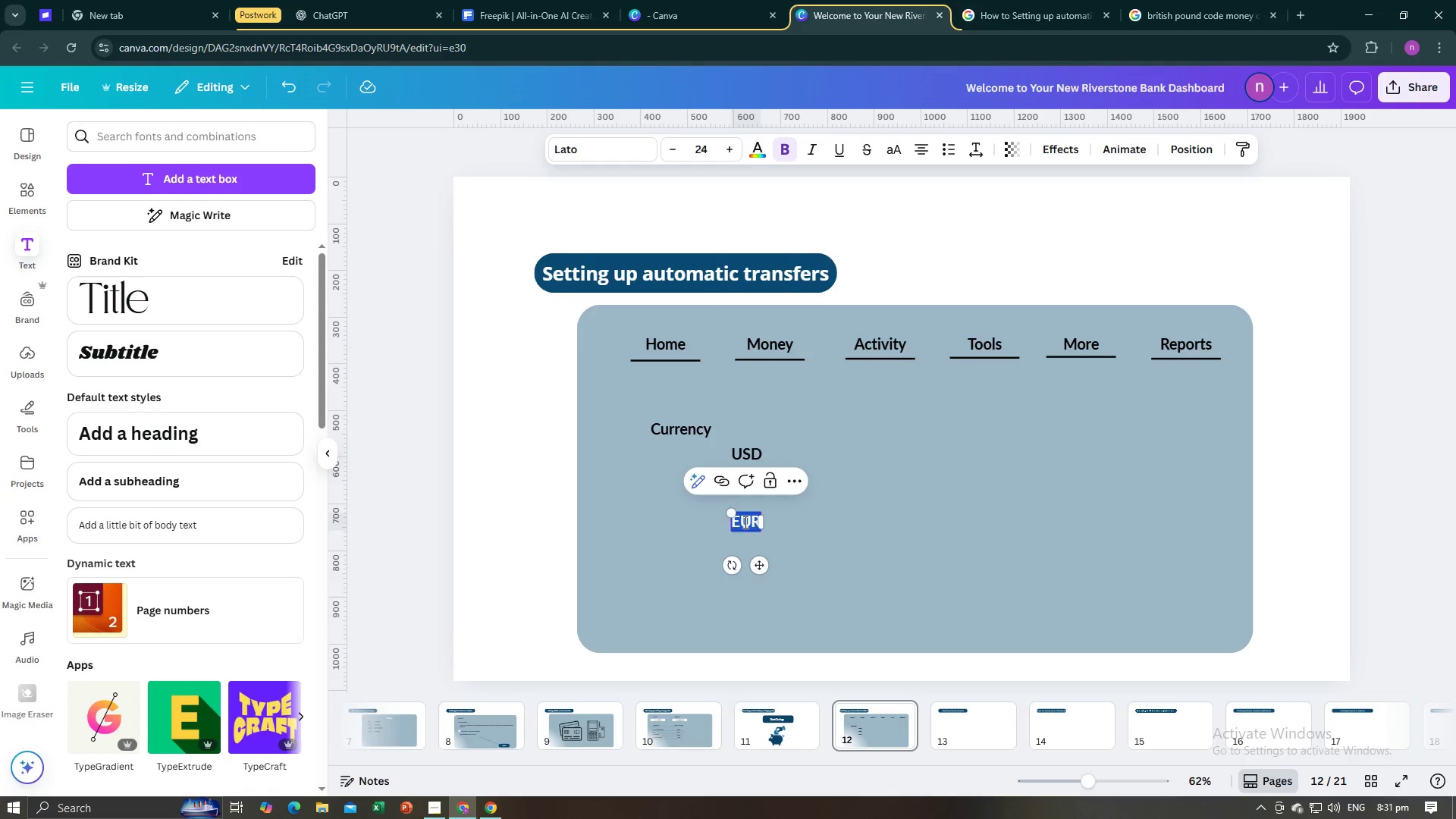 
type(GBP)
 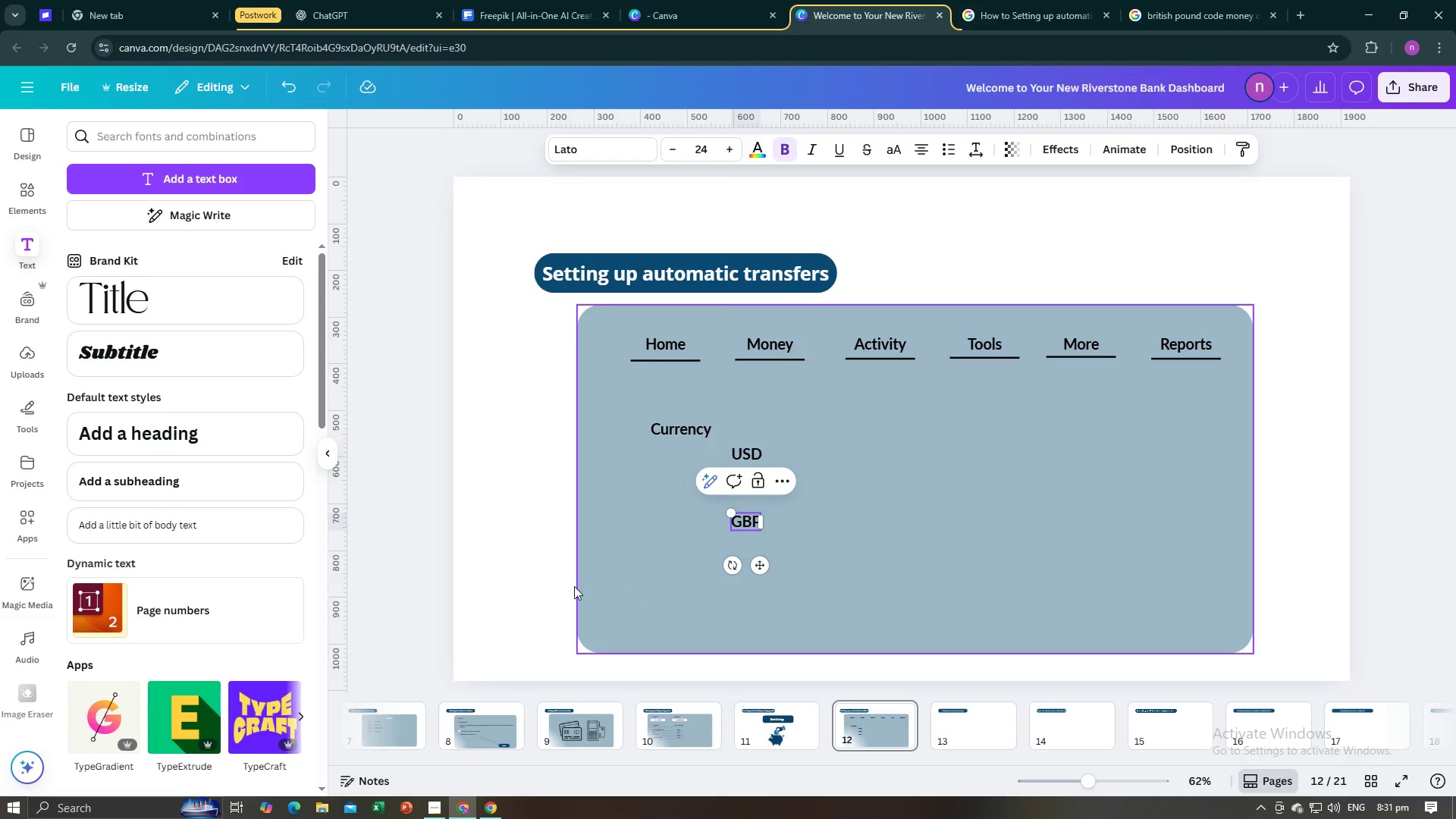 
left_click([553, 582])
 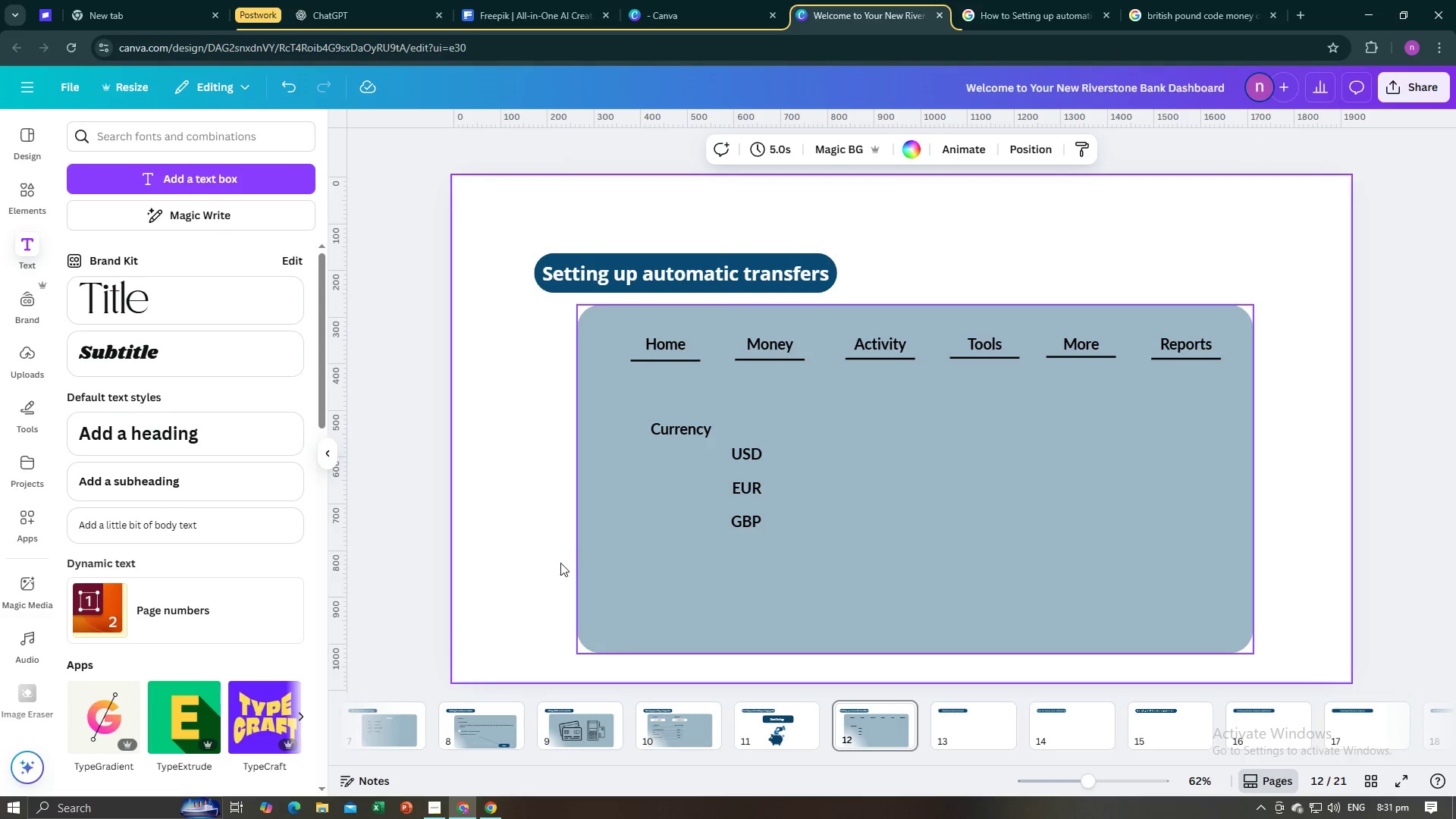 
left_click([550, 564])
 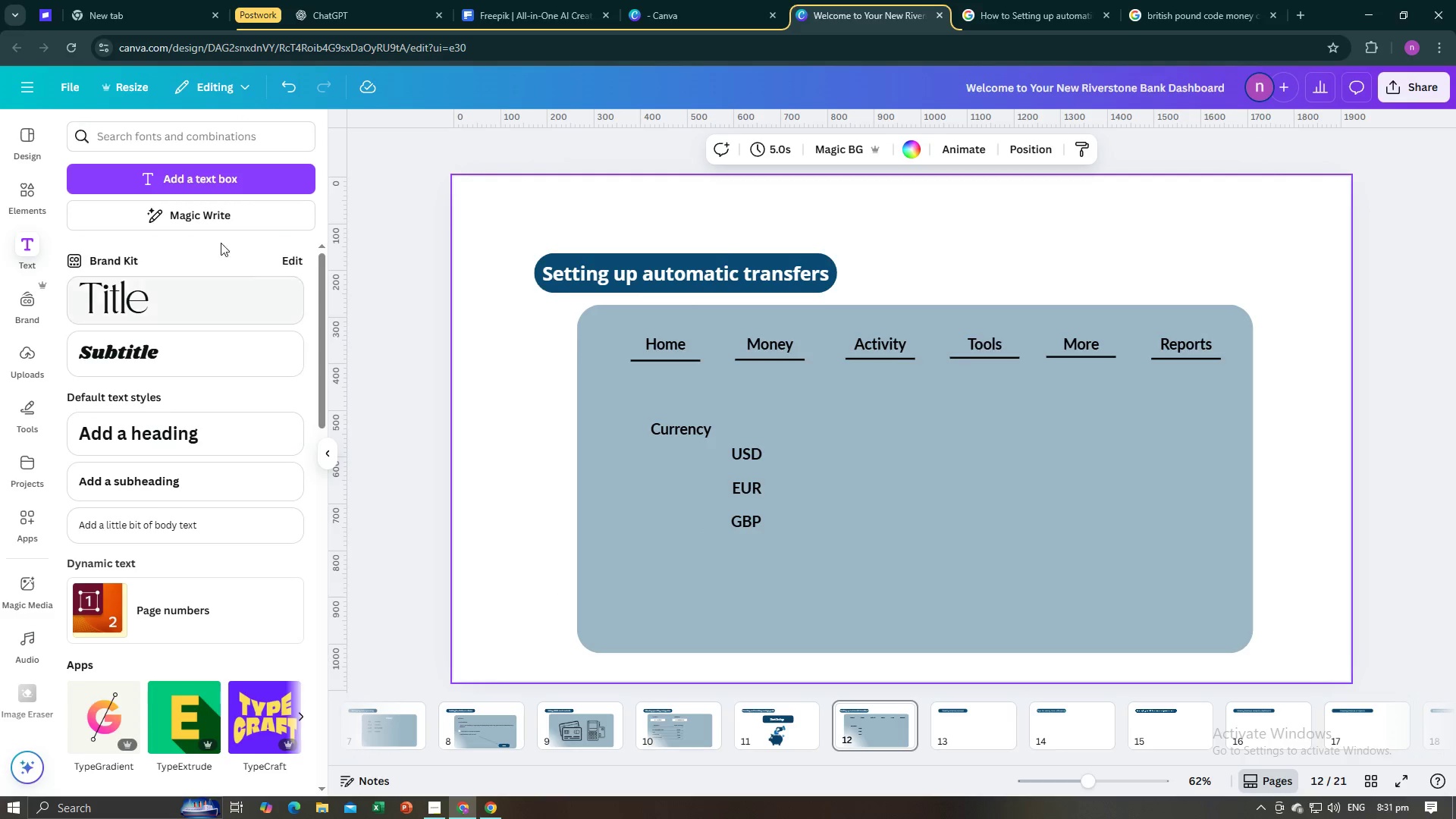 
left_click([201, 172])
 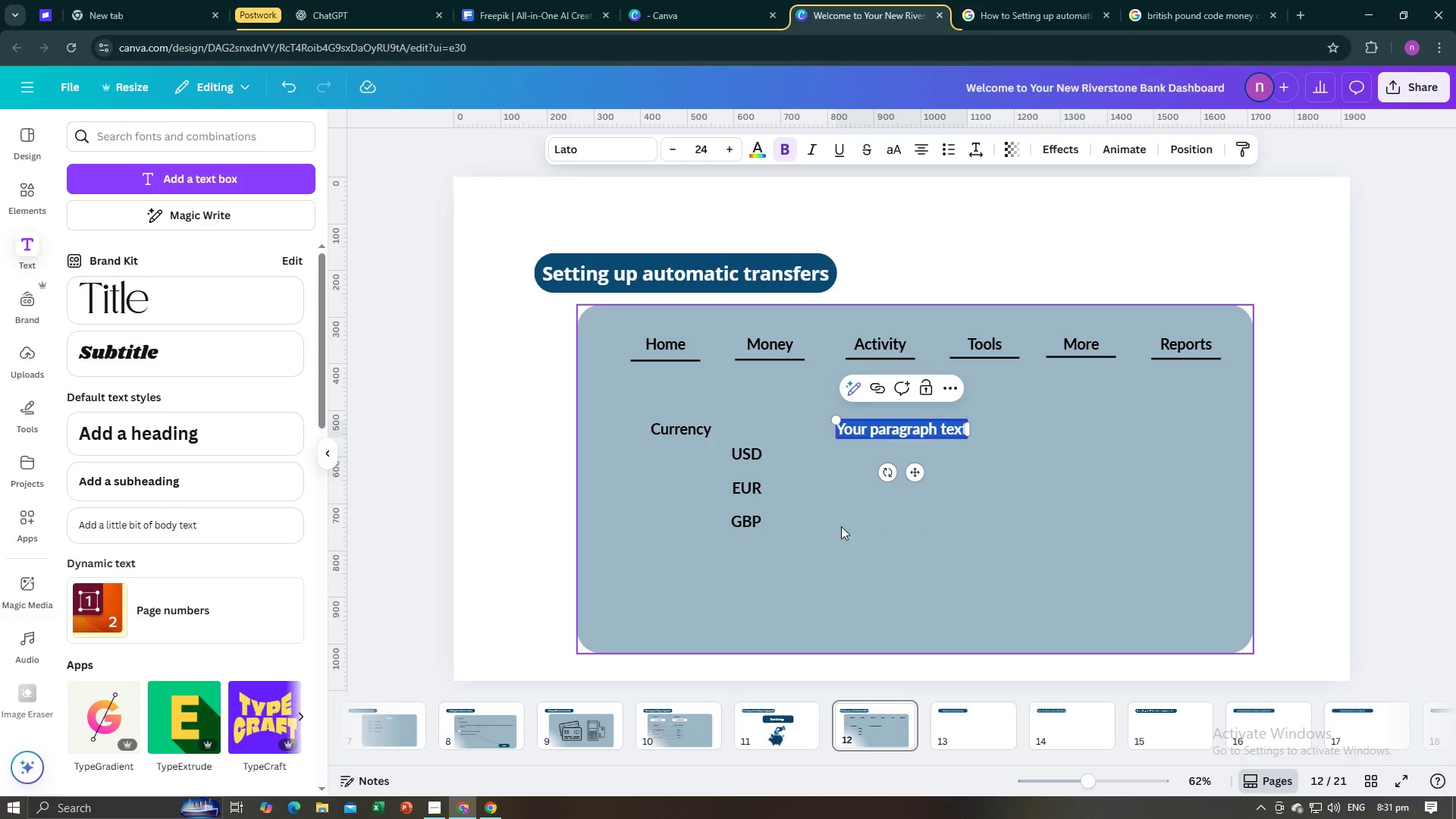 
type(Automatic Payment)
 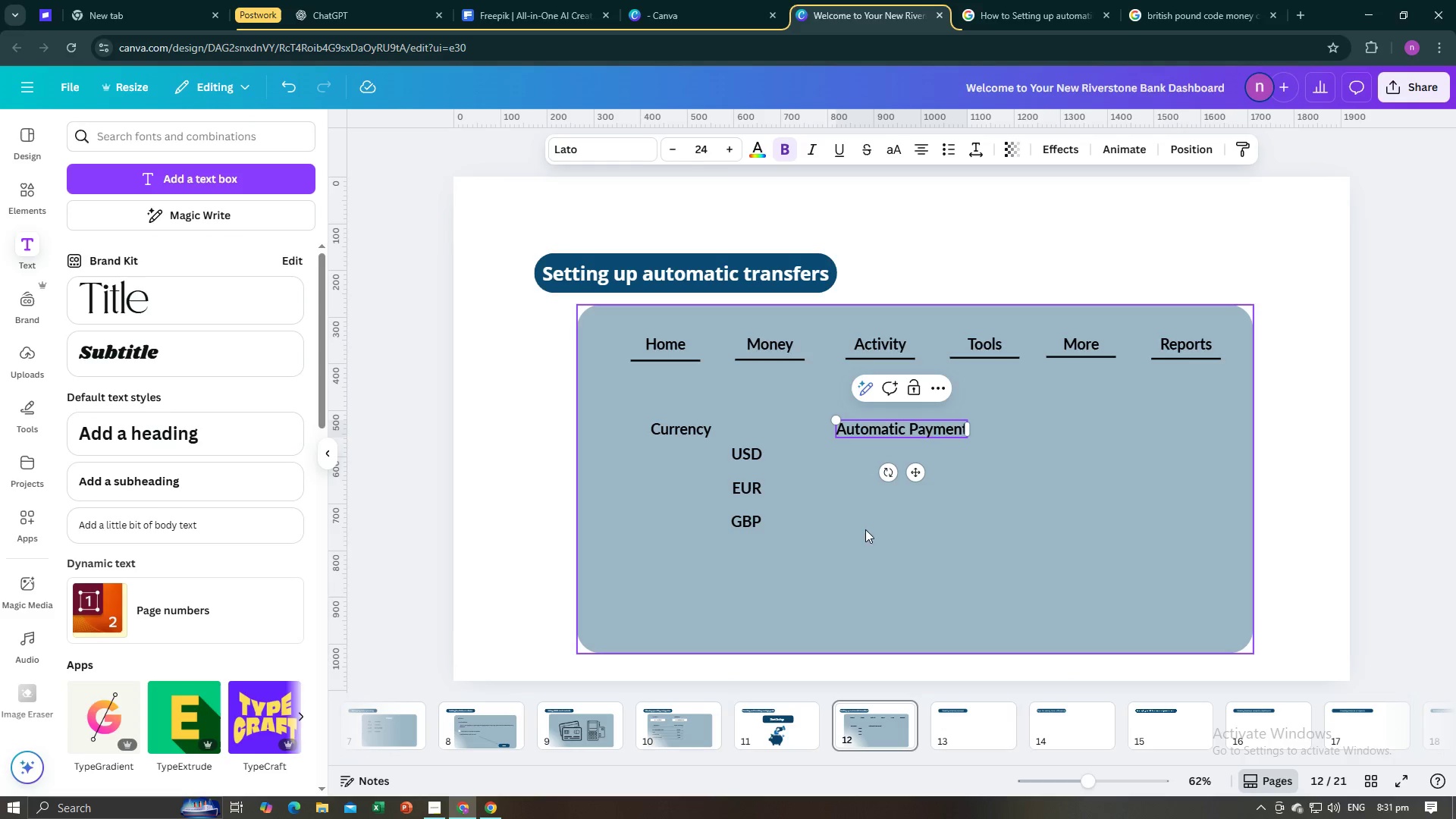 
left_click([896, 547])
 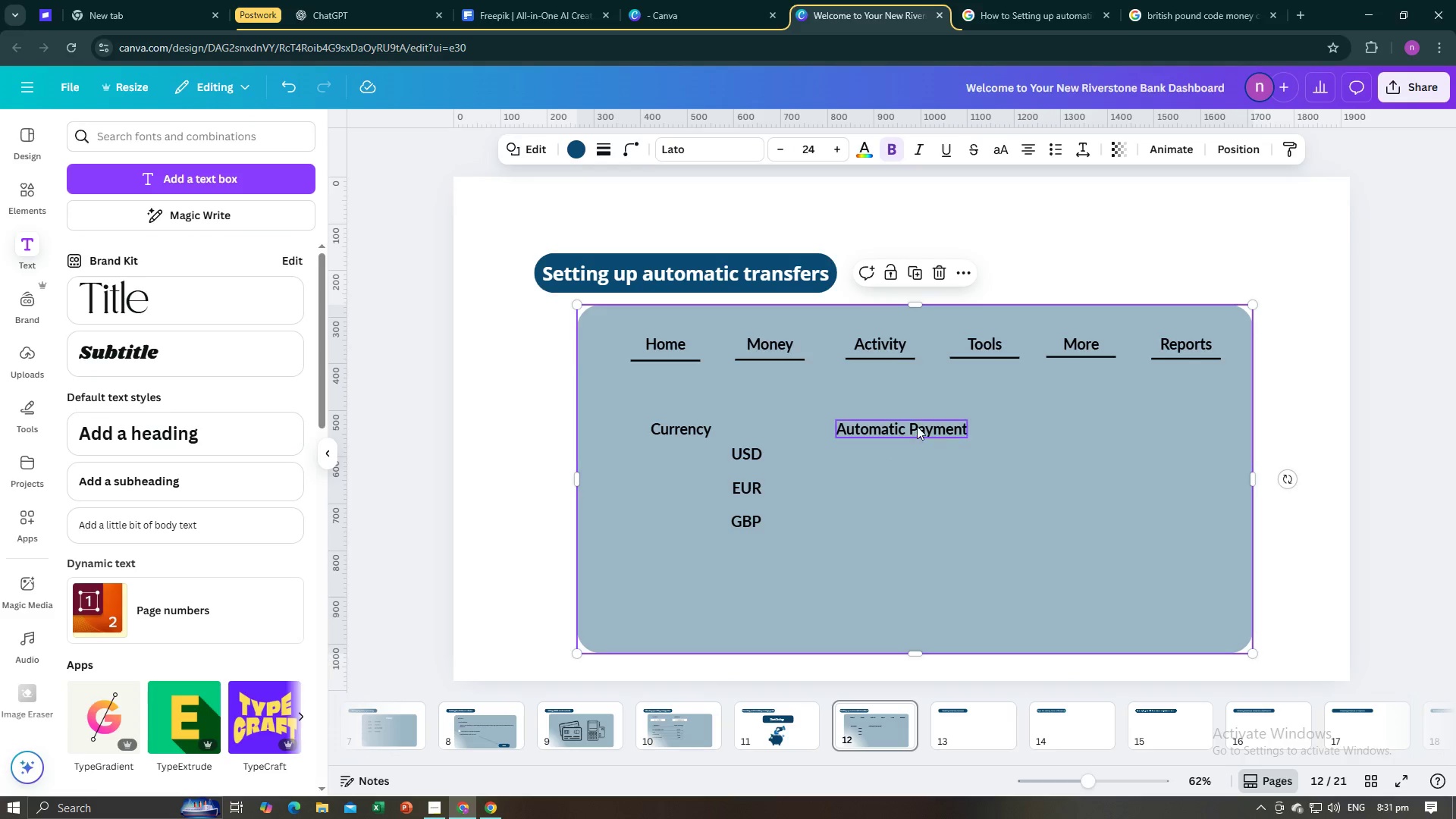 
left_click([917, 426])
 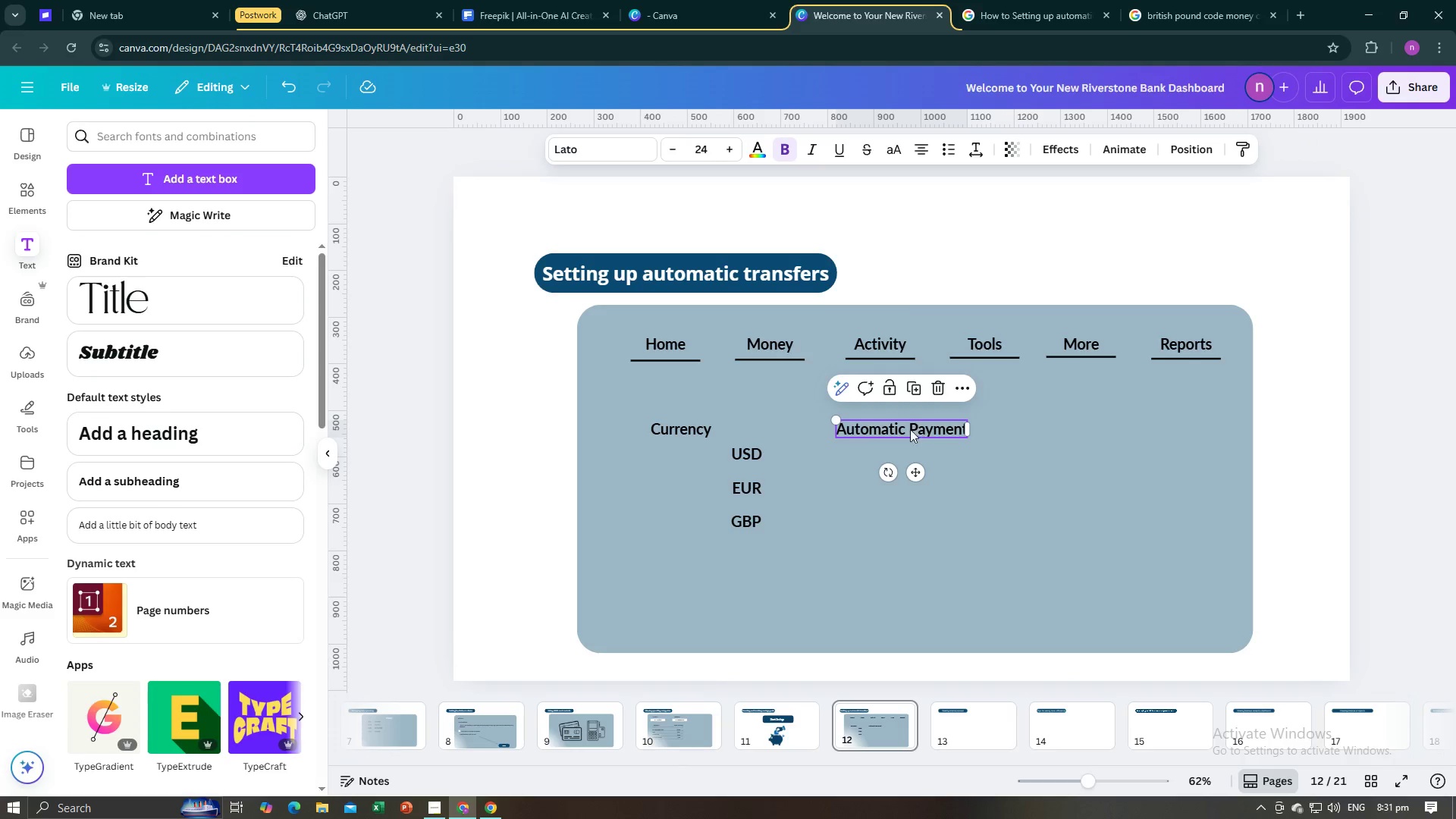 
left_click_drag(start_coordinate=[910, 430], to_coordinate=[727, 565])
 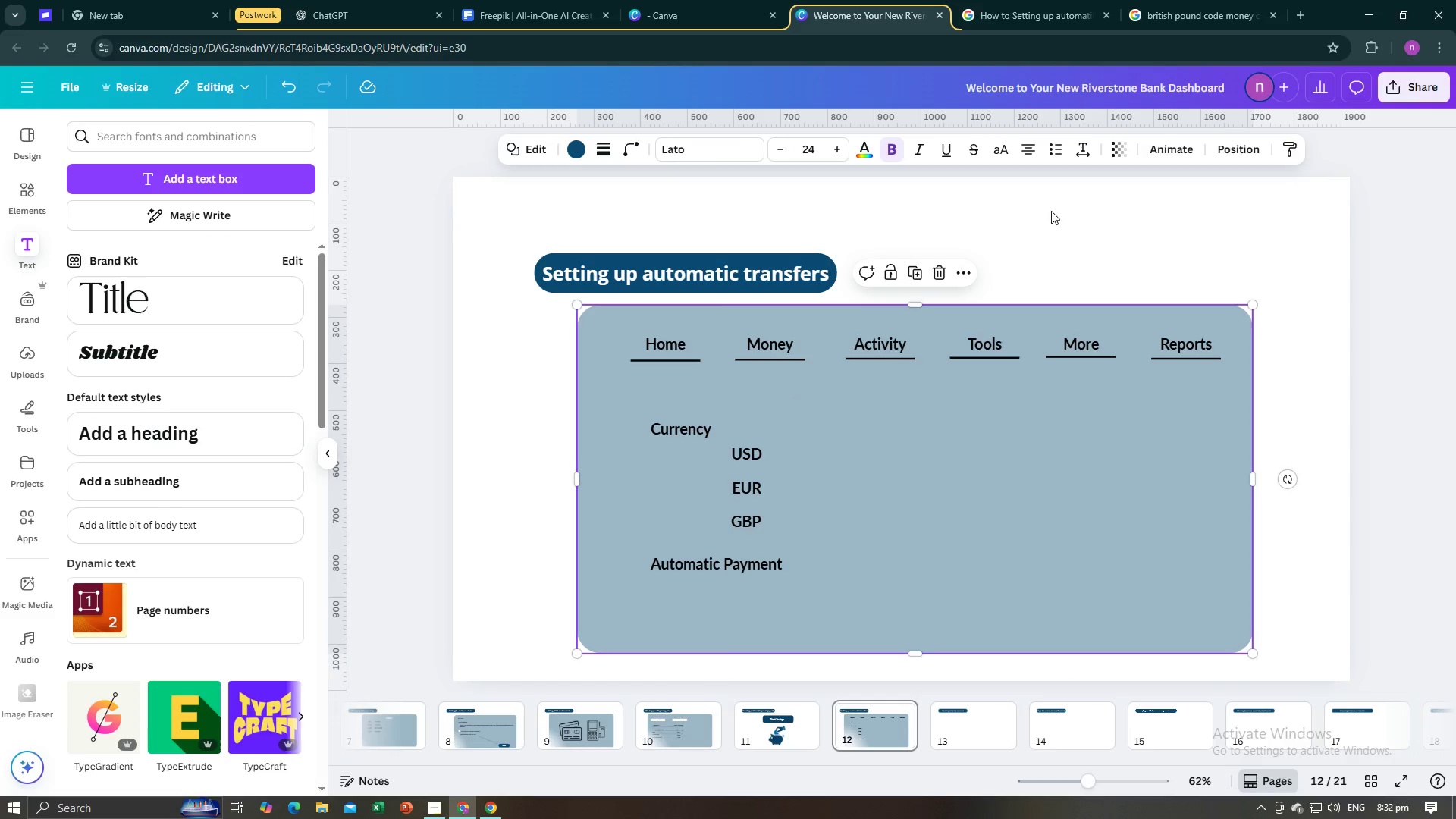 
left_click([1008, 0])
 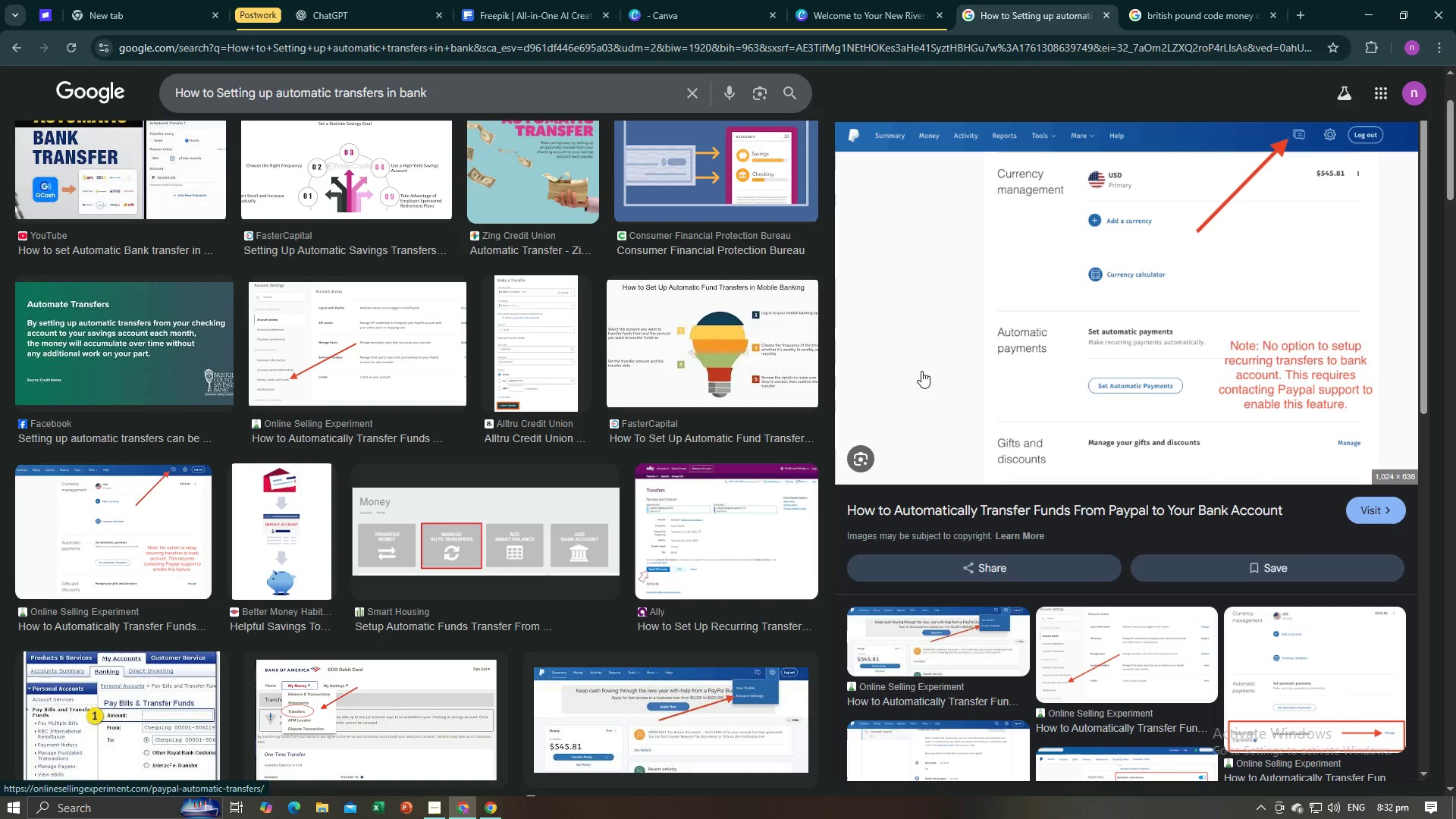 
left_click([814, 0])
 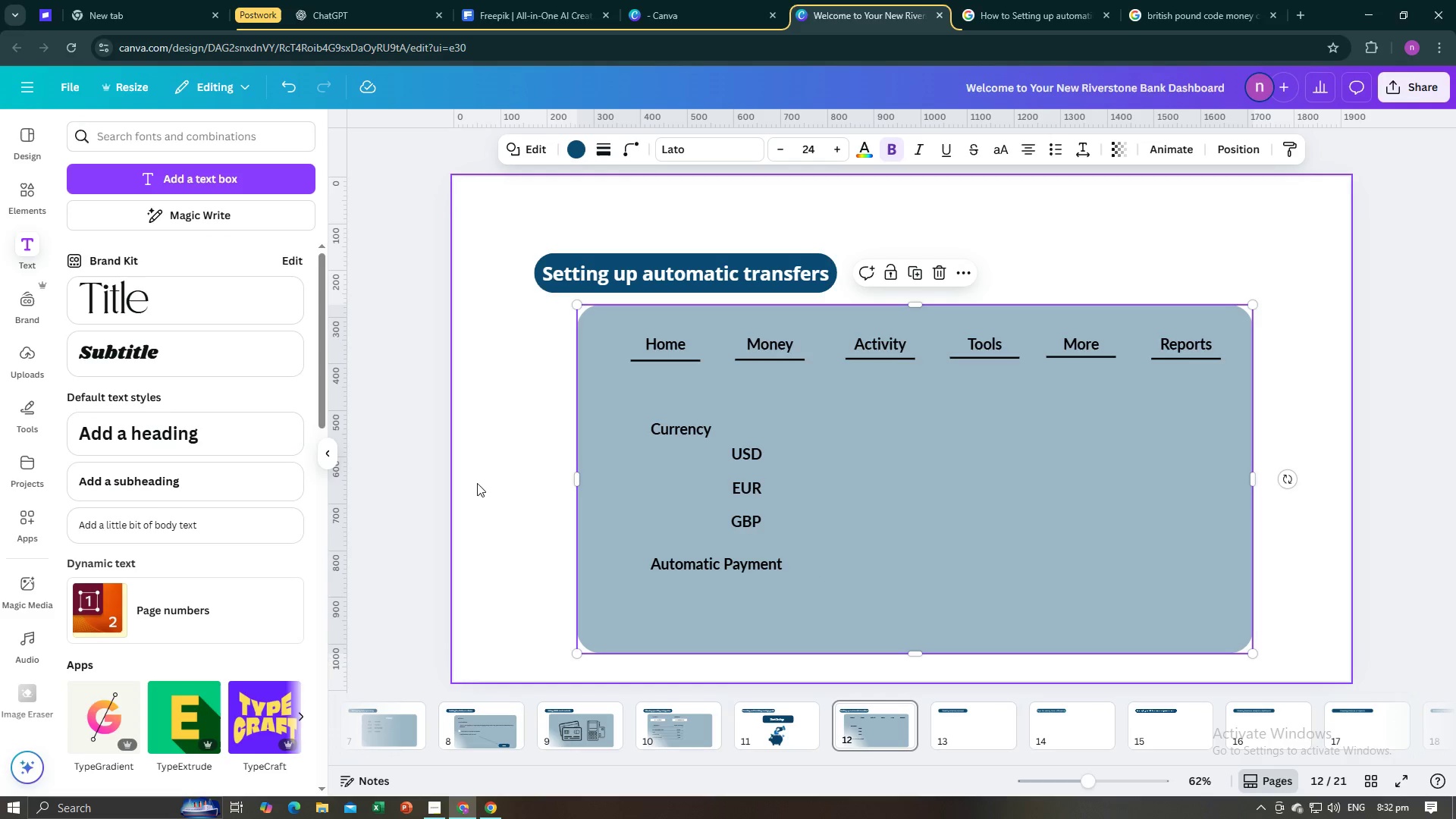 
left_click([739, 557])
 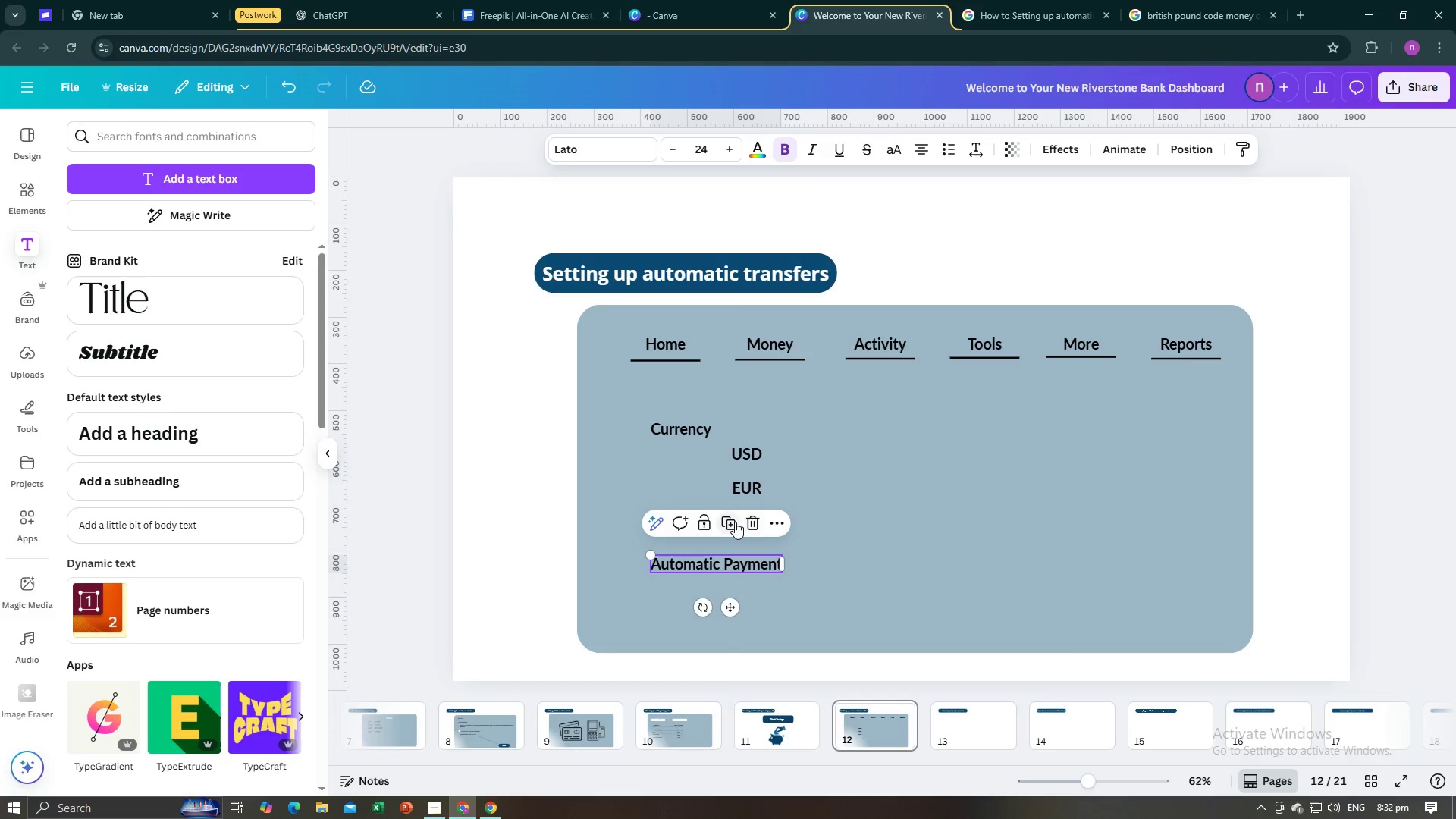 
left_click([735, 522])
 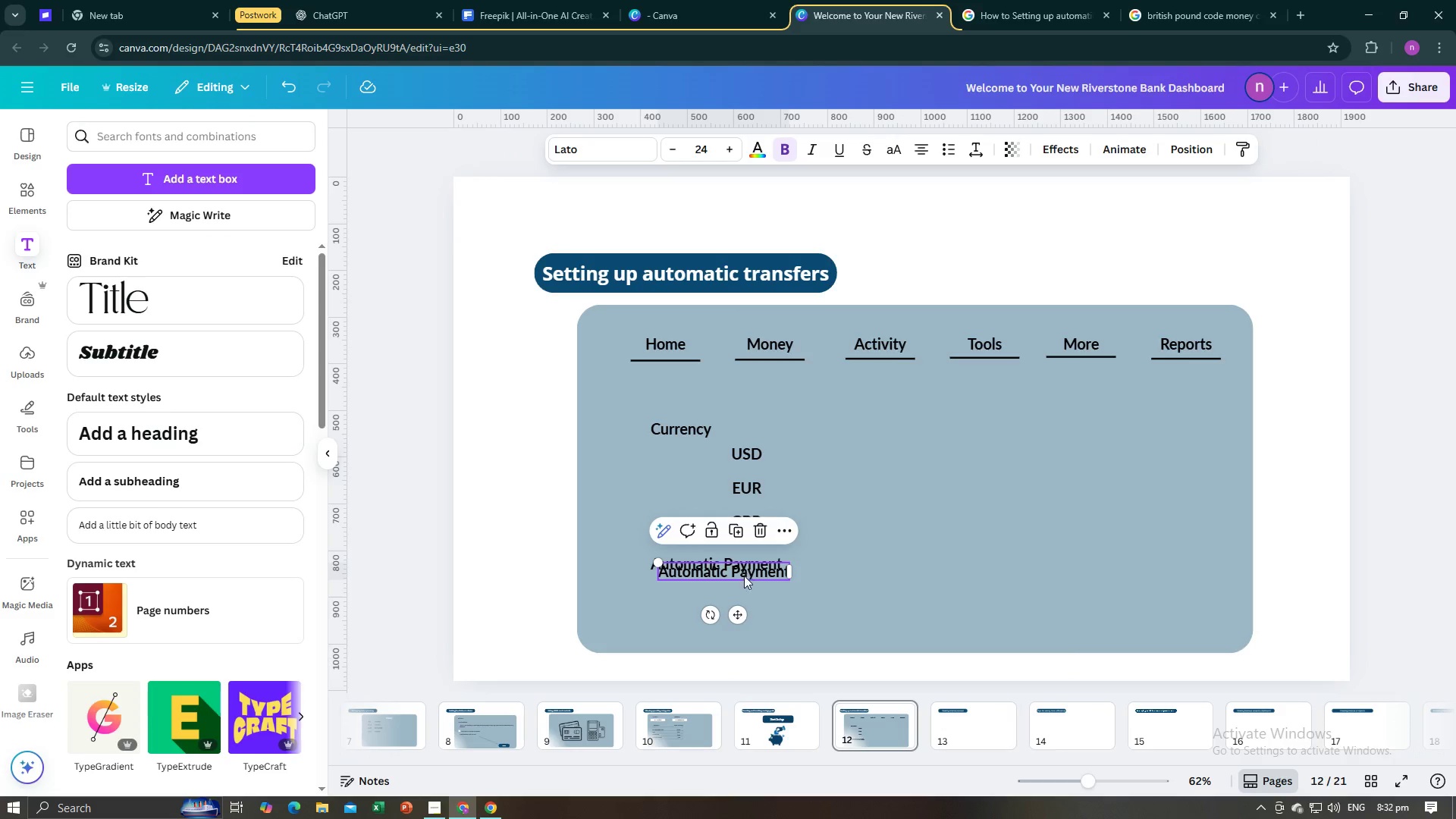 
left_click_drag(start_coordinate=[744, 576], to_coordinate=[909, 566])
 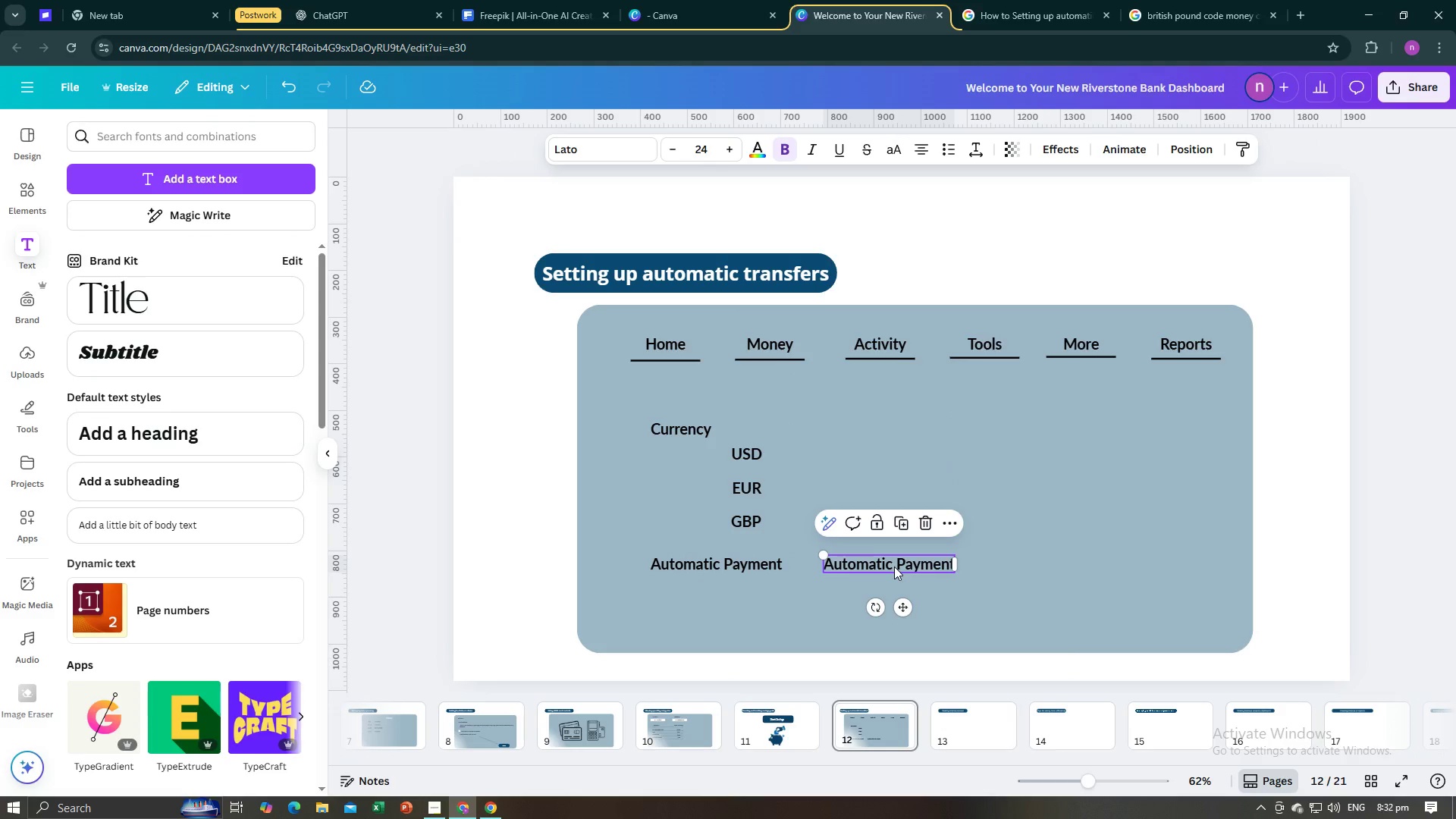 
left_click([894, 566])
 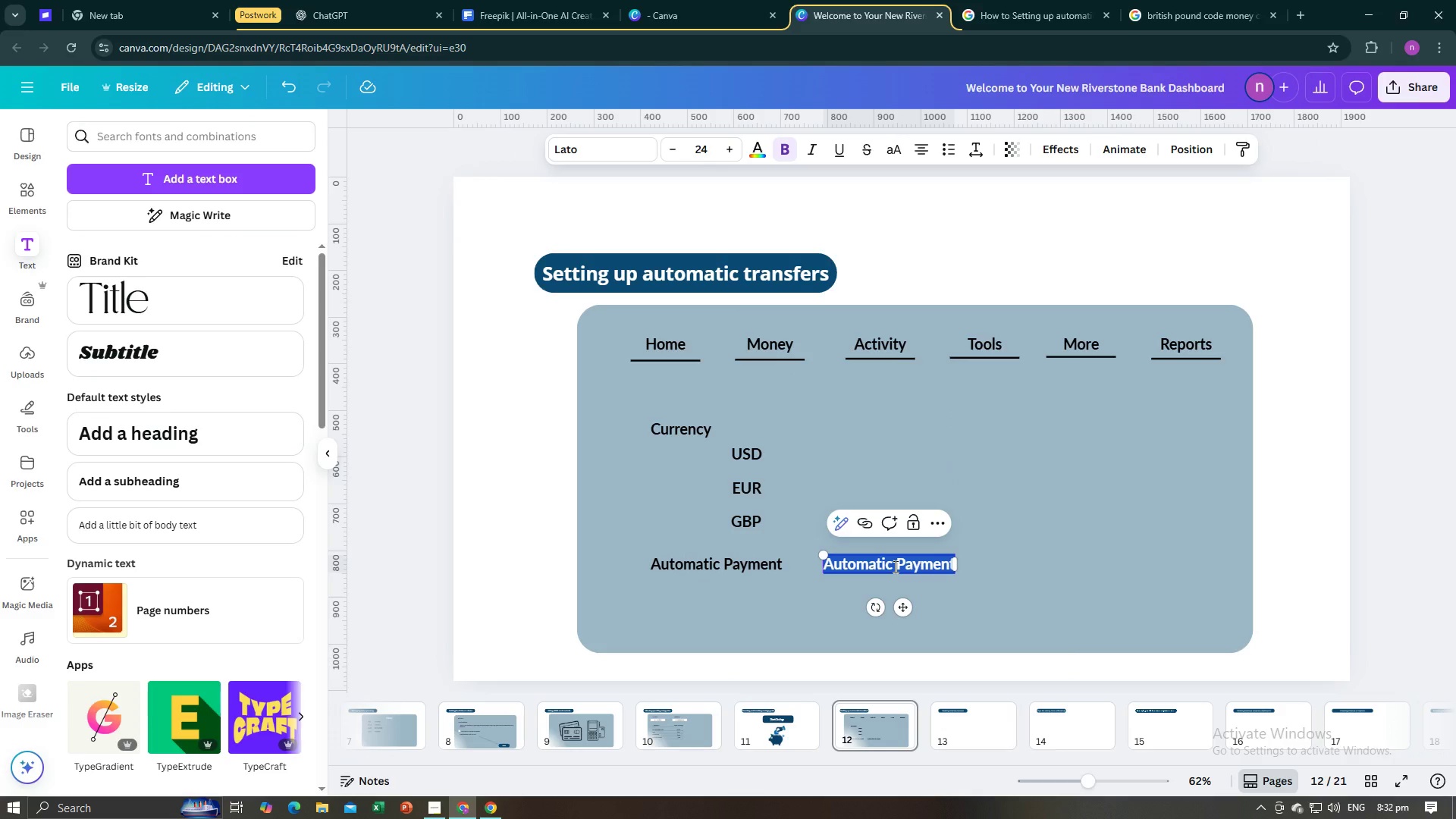 
type(Set )
 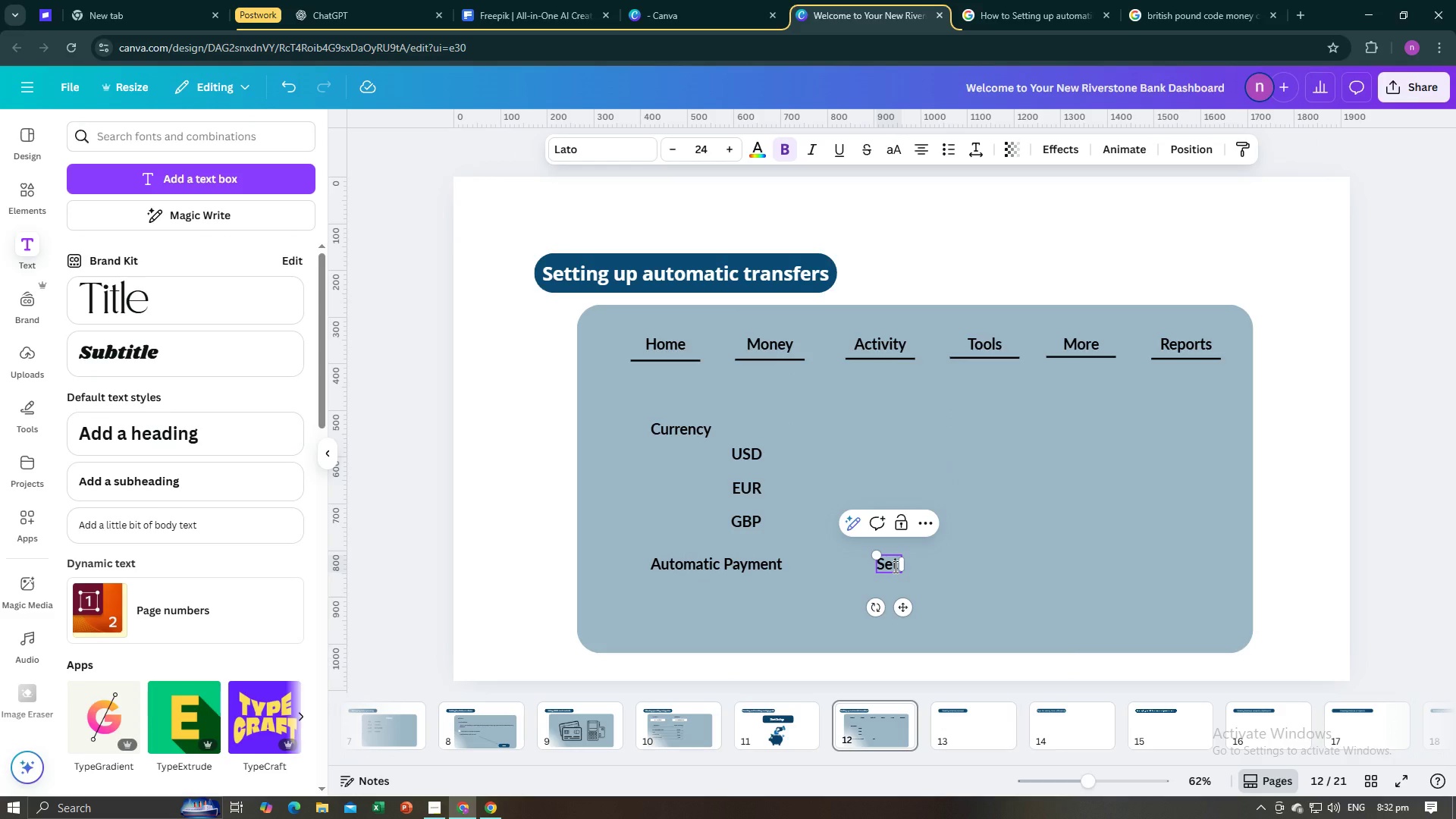 
wait(9.0)
 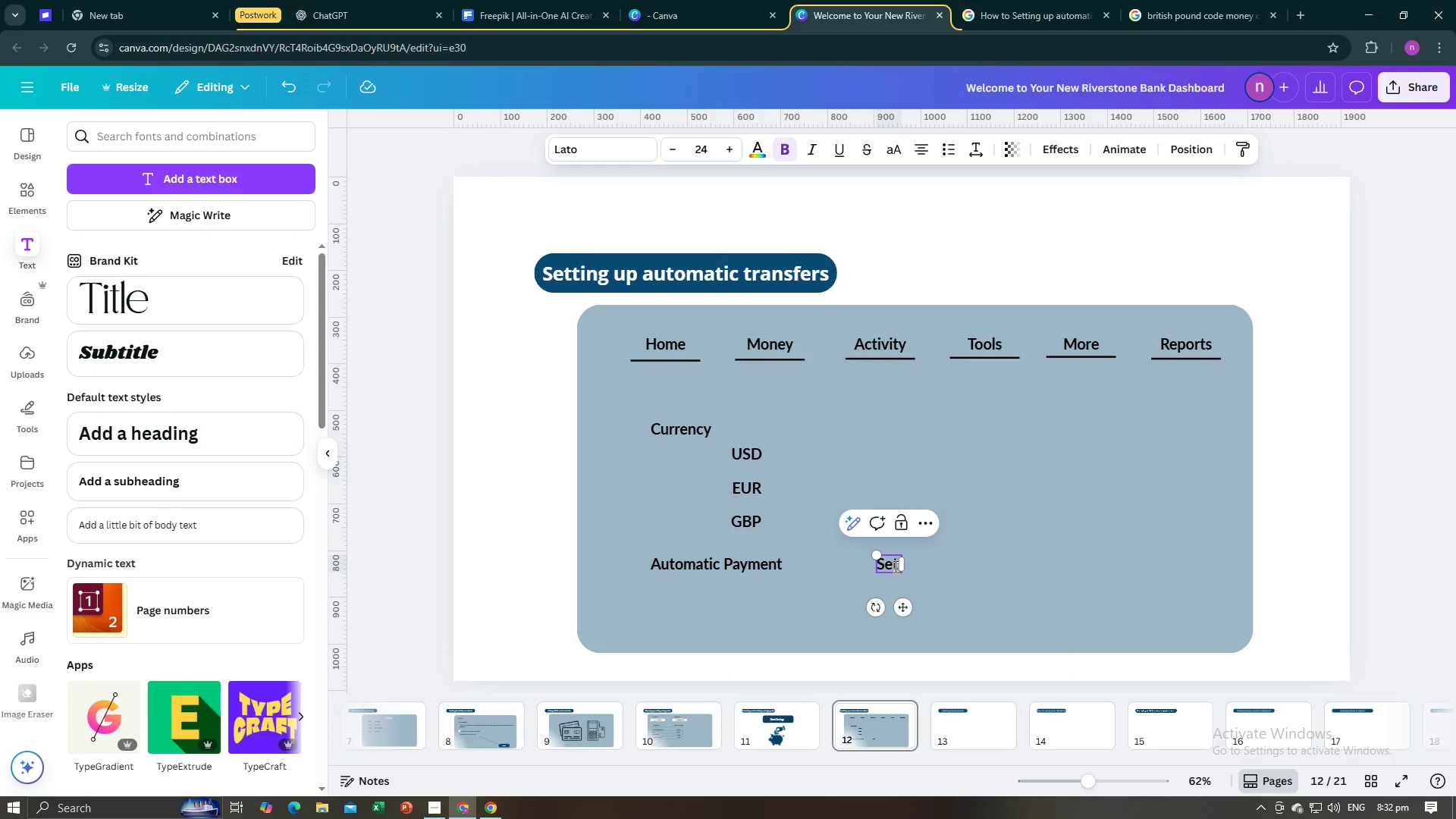 
left_click([1017, 0])
 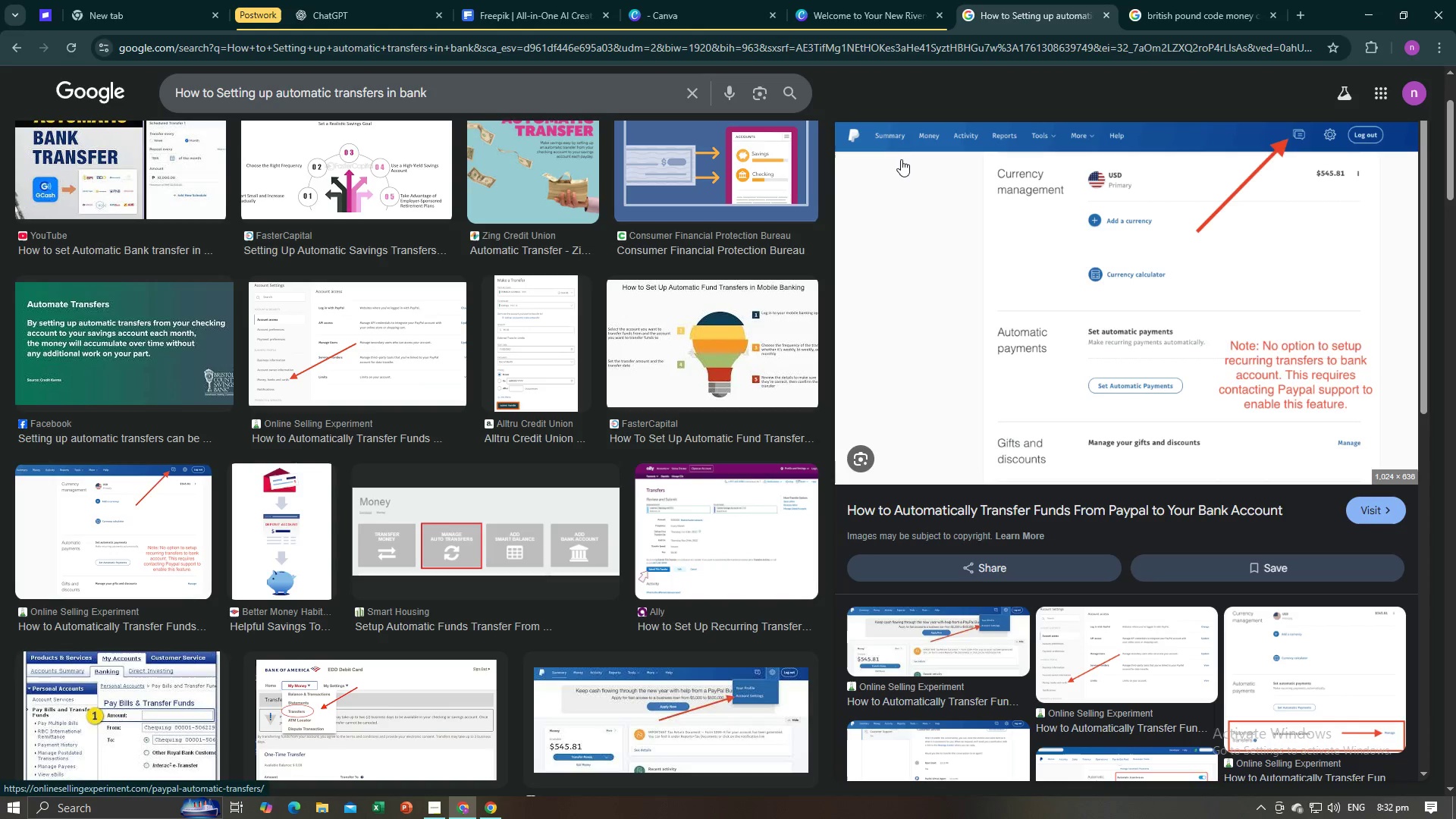 
left_click([865, 2])
 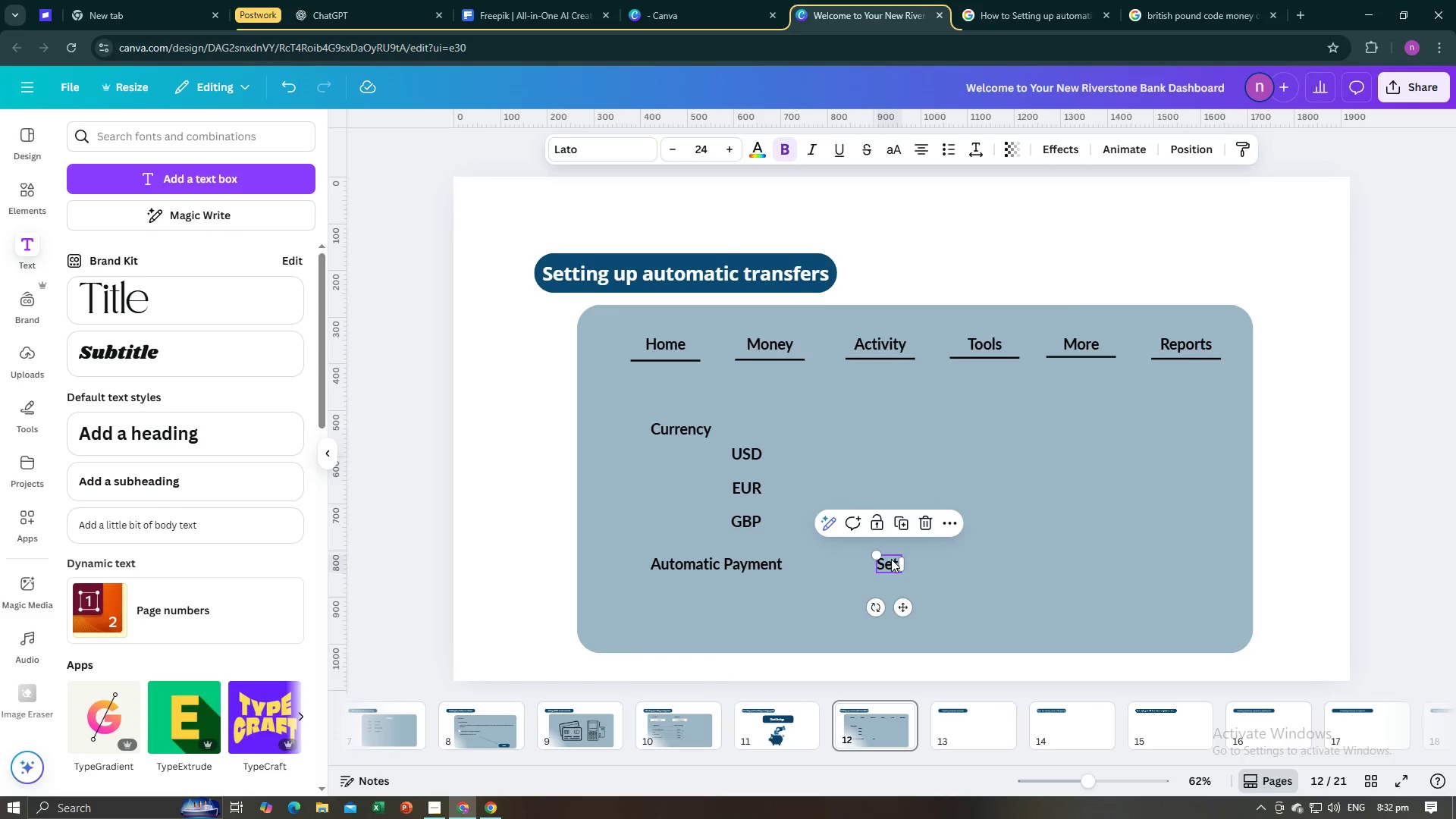 
double_click([891, 559])
 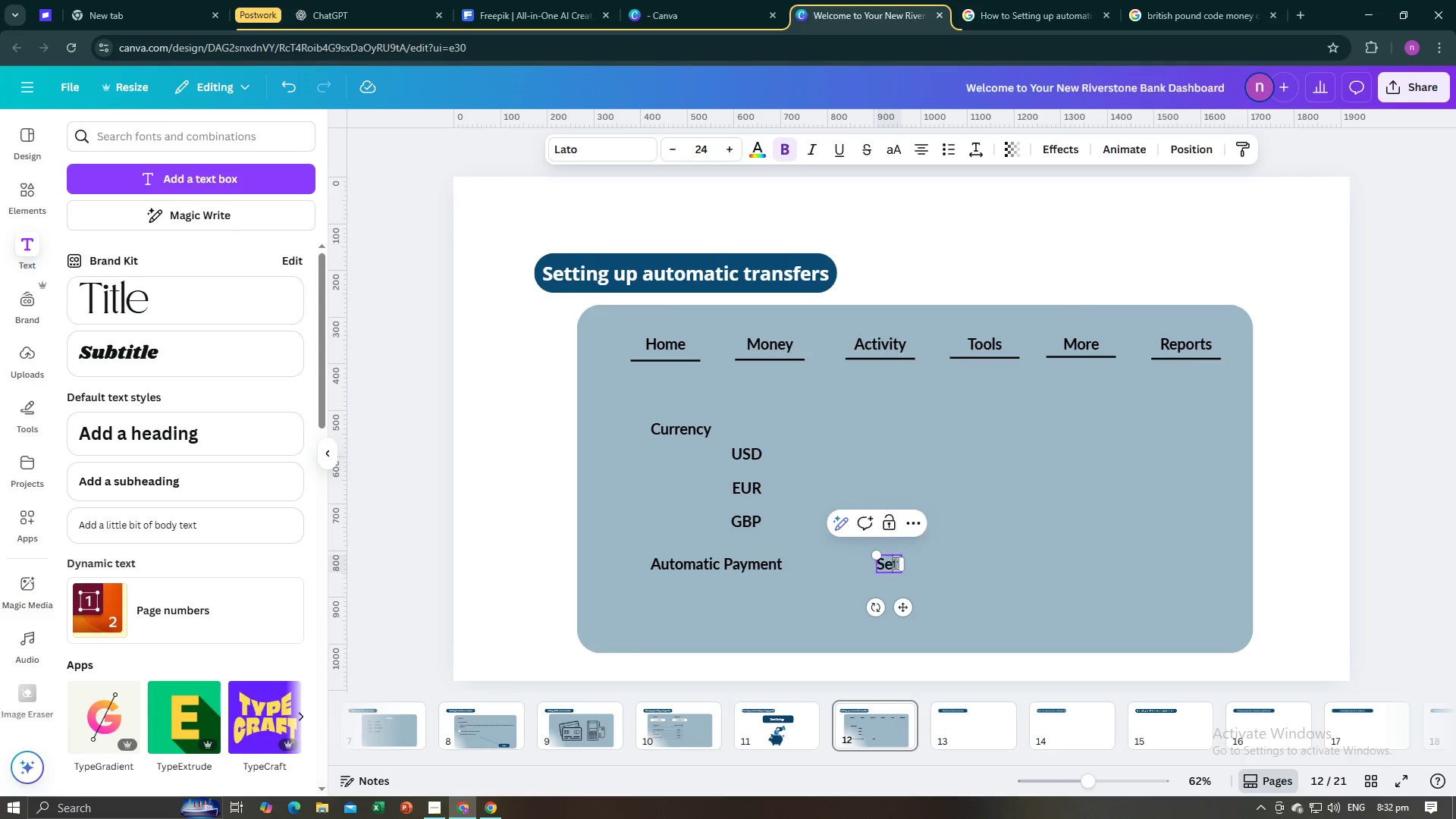 
triple_click([894, 563])
 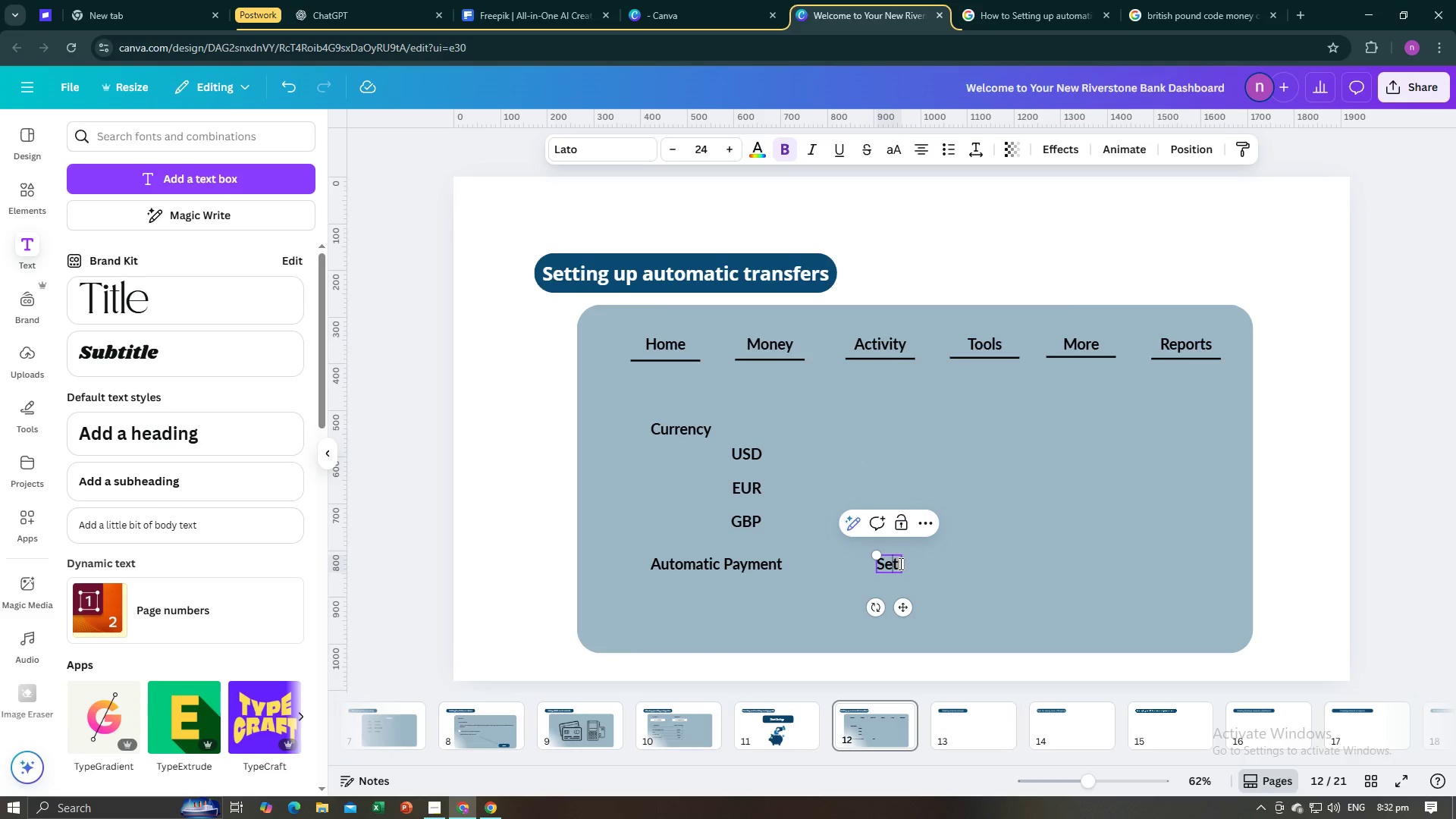 
key(Space)
 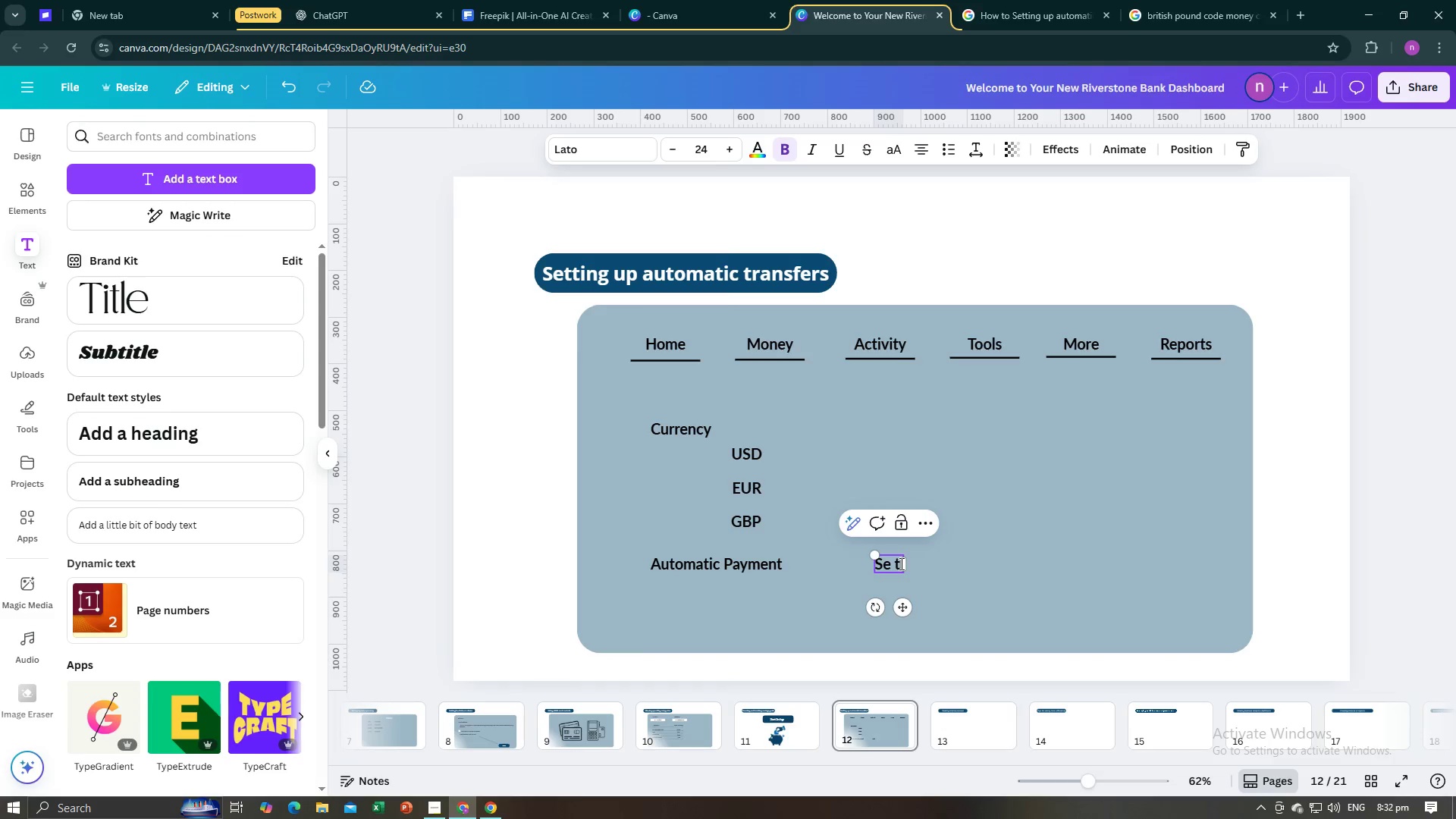 
key(Backspace)
 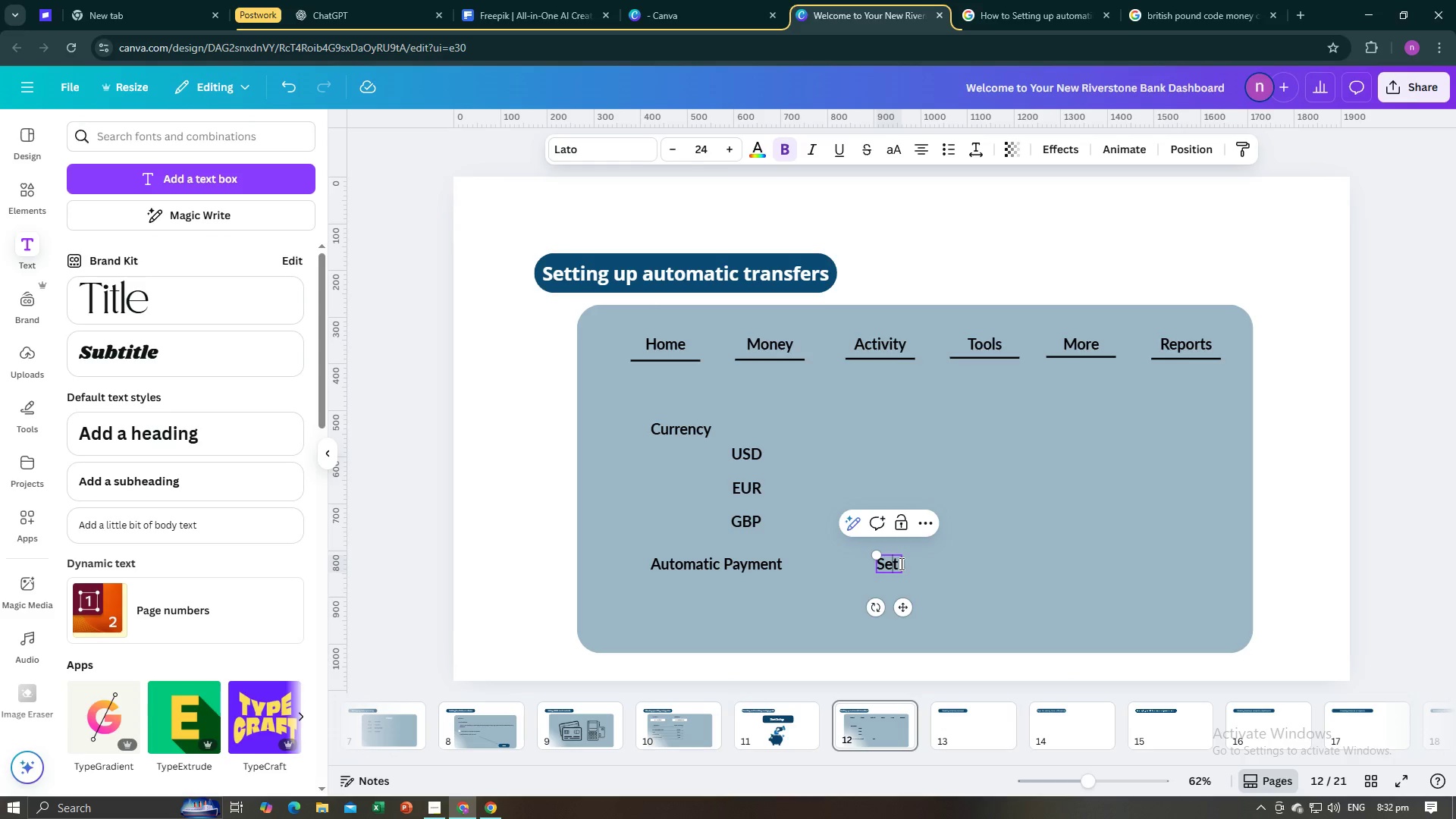 
key(ArrowRight)
 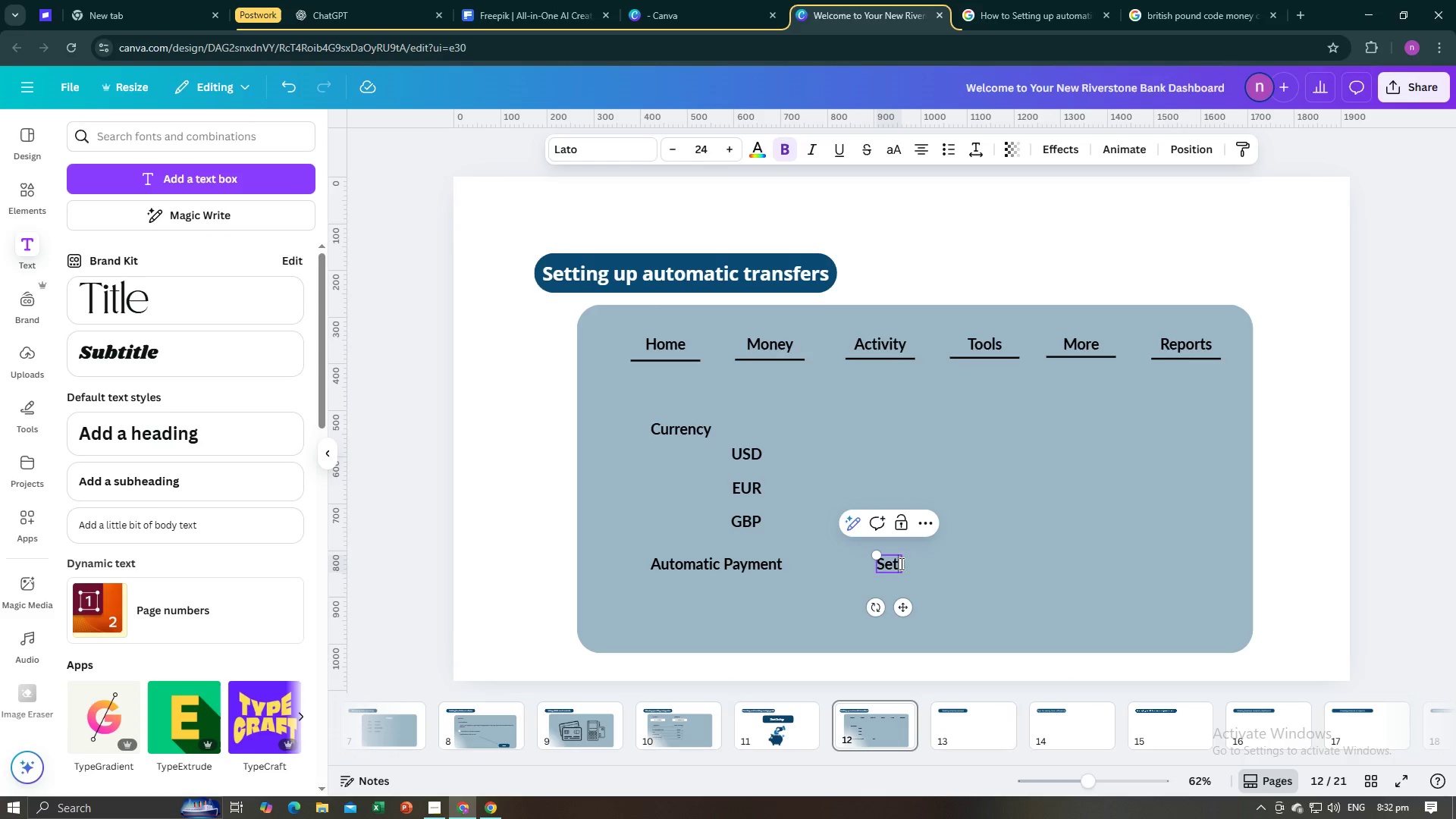 
type( Automatic Payment)
 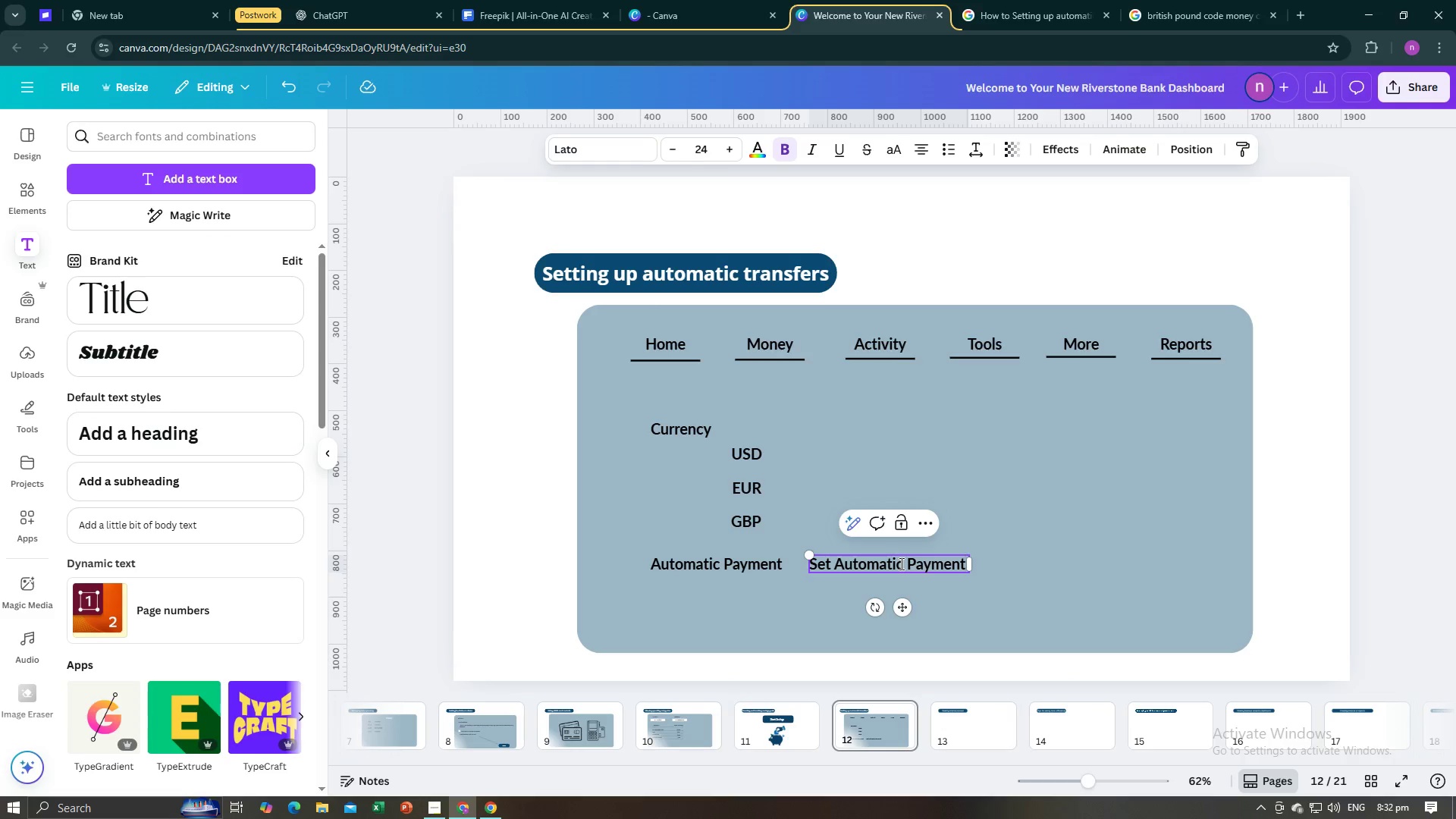 
left_click([821, 592])
 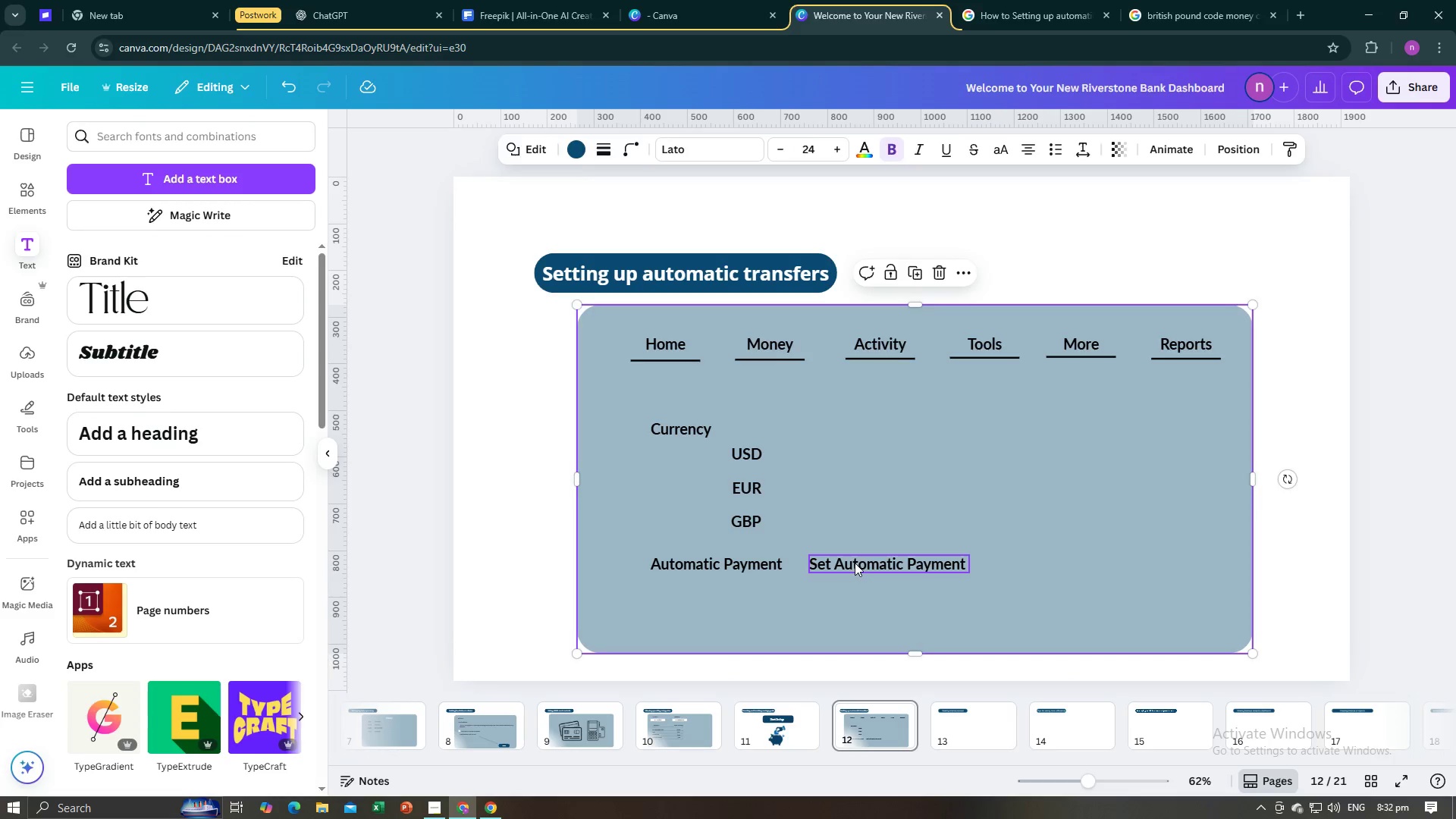 
left_click([855, 563])
 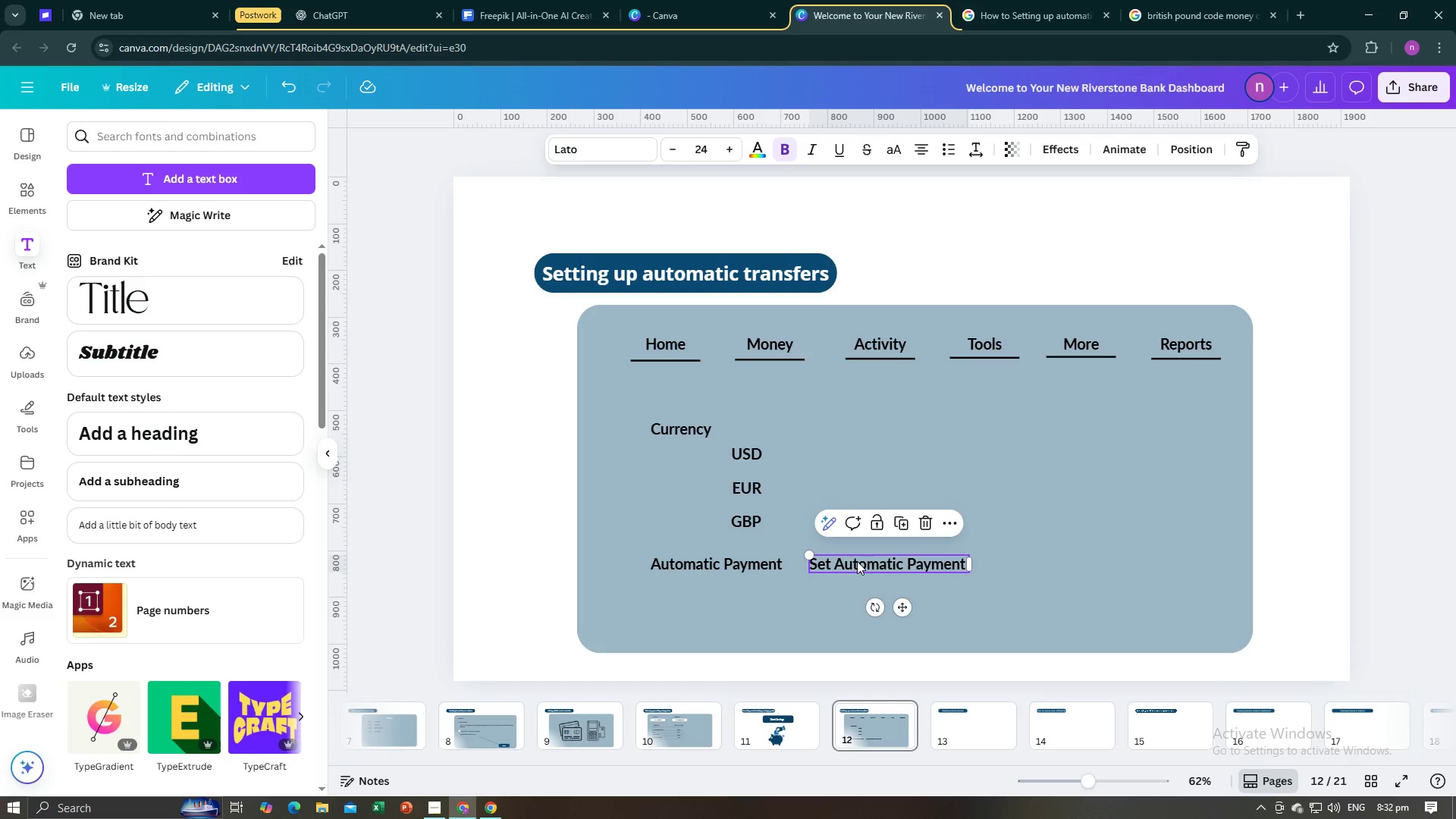 
left_click_drag(start_coordinate=[857, 561], to_coordinate=[873, 561])
 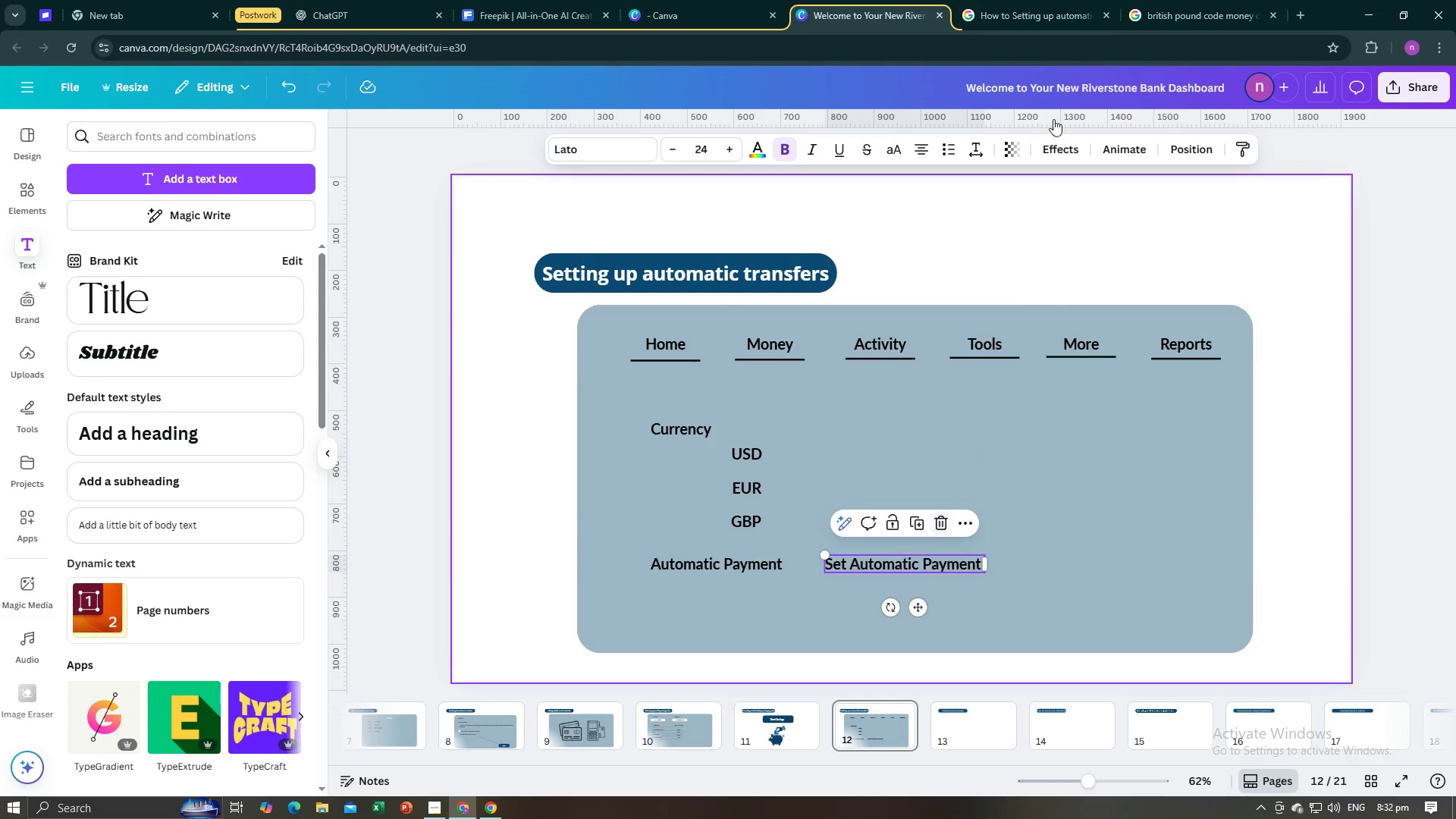 
left_click([1050, 0])
 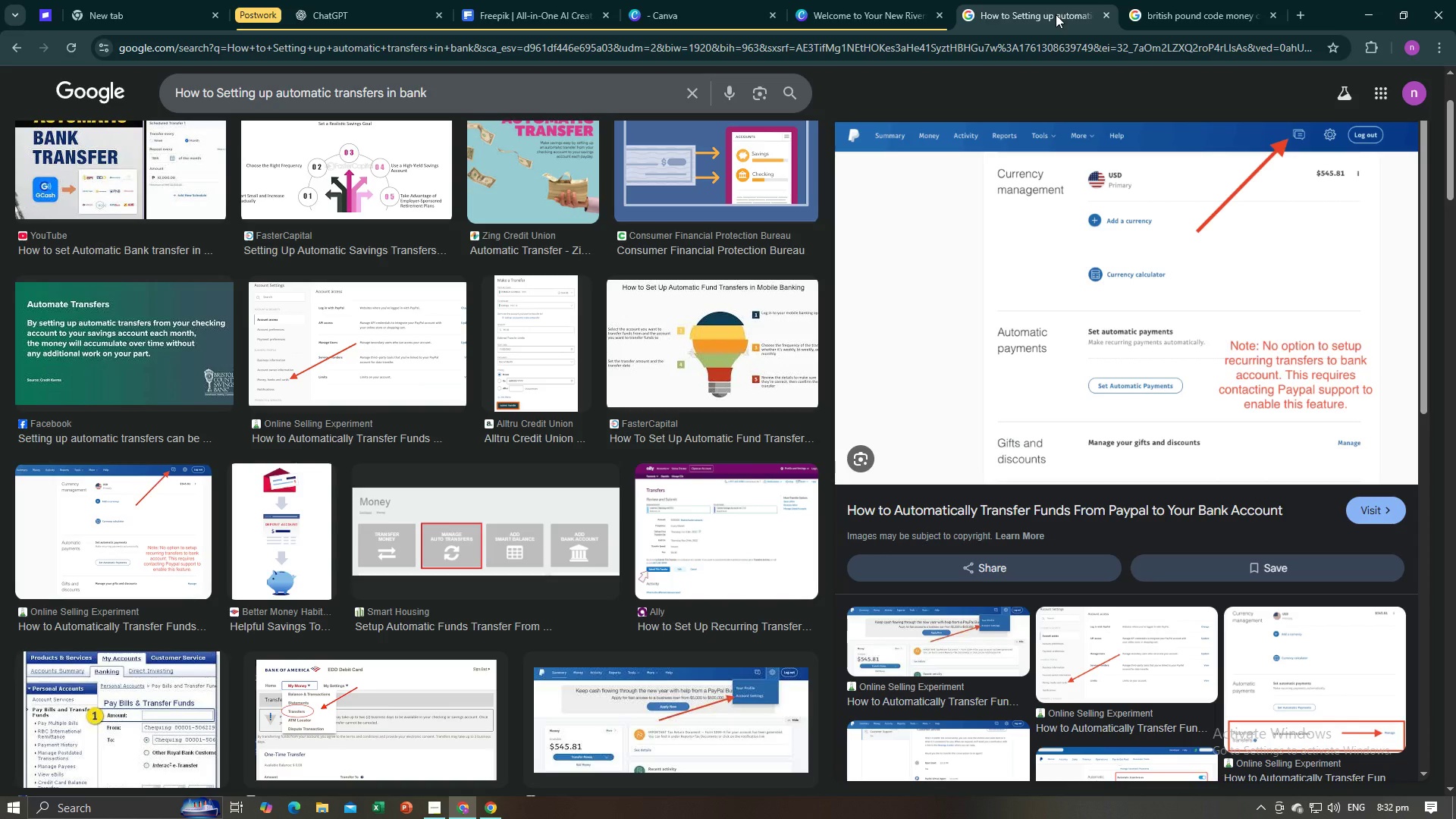 
left_click([874, 2])
 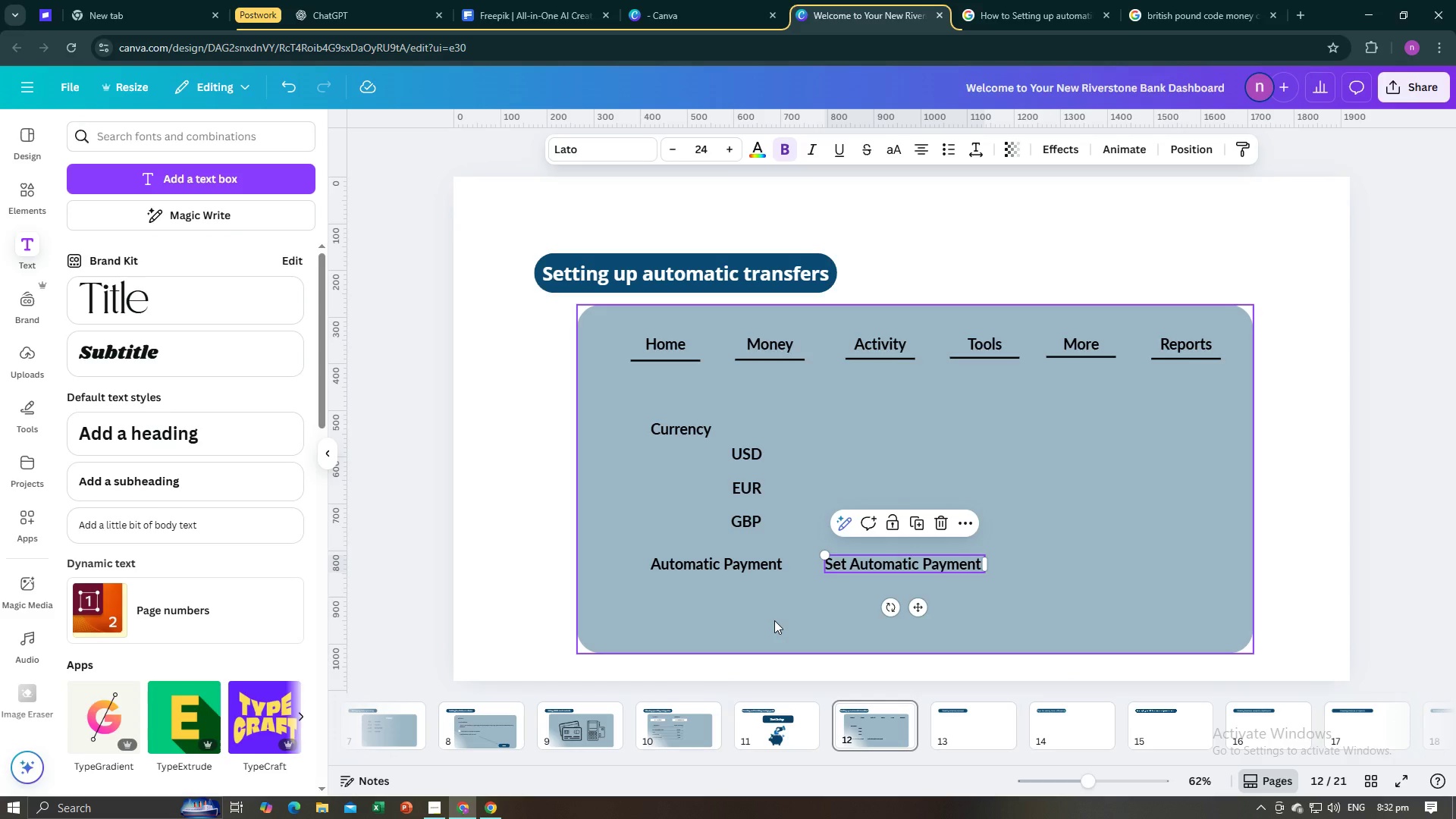 
left_click([774, 620])
 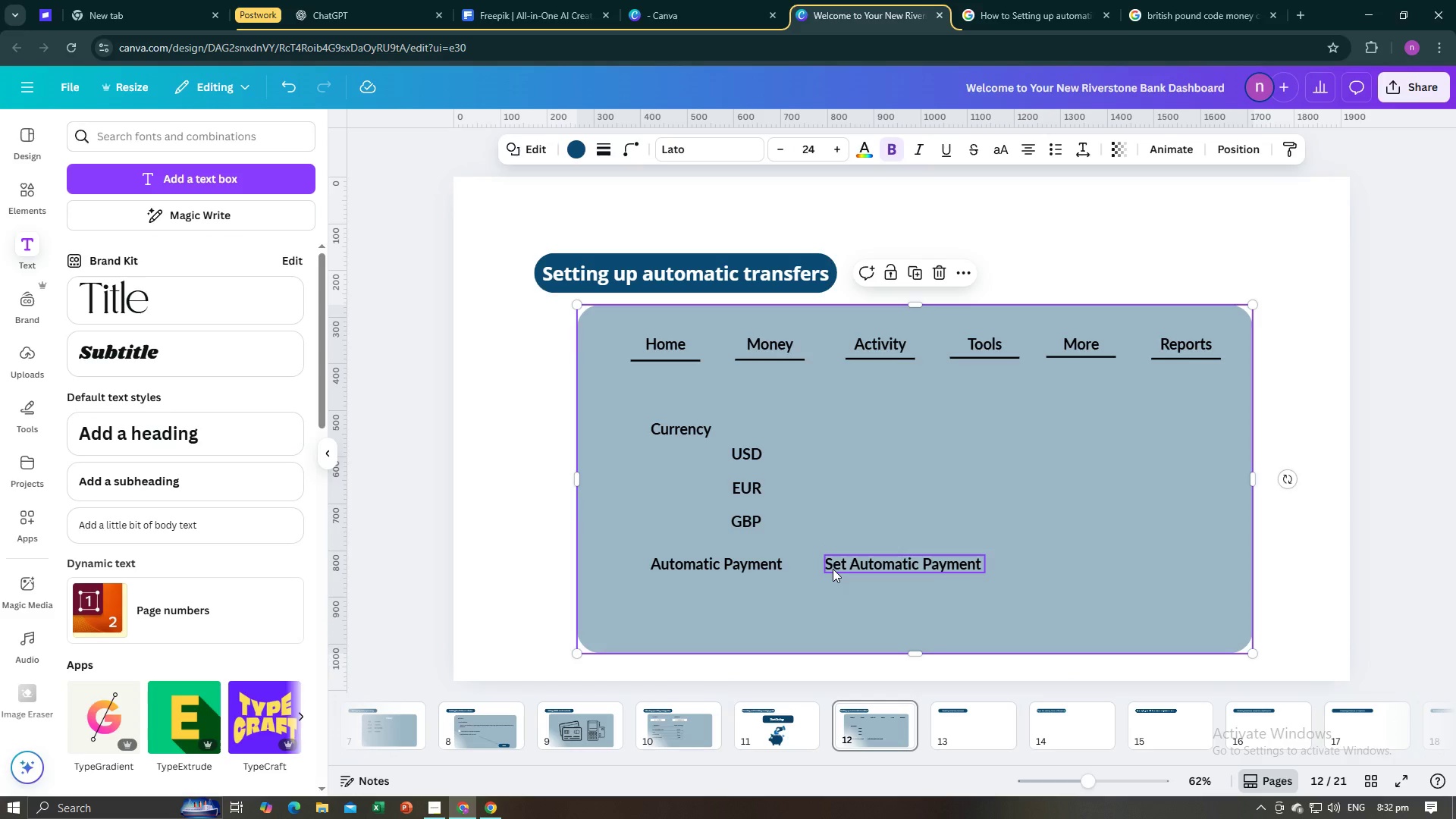 
left_click([833, 569])
 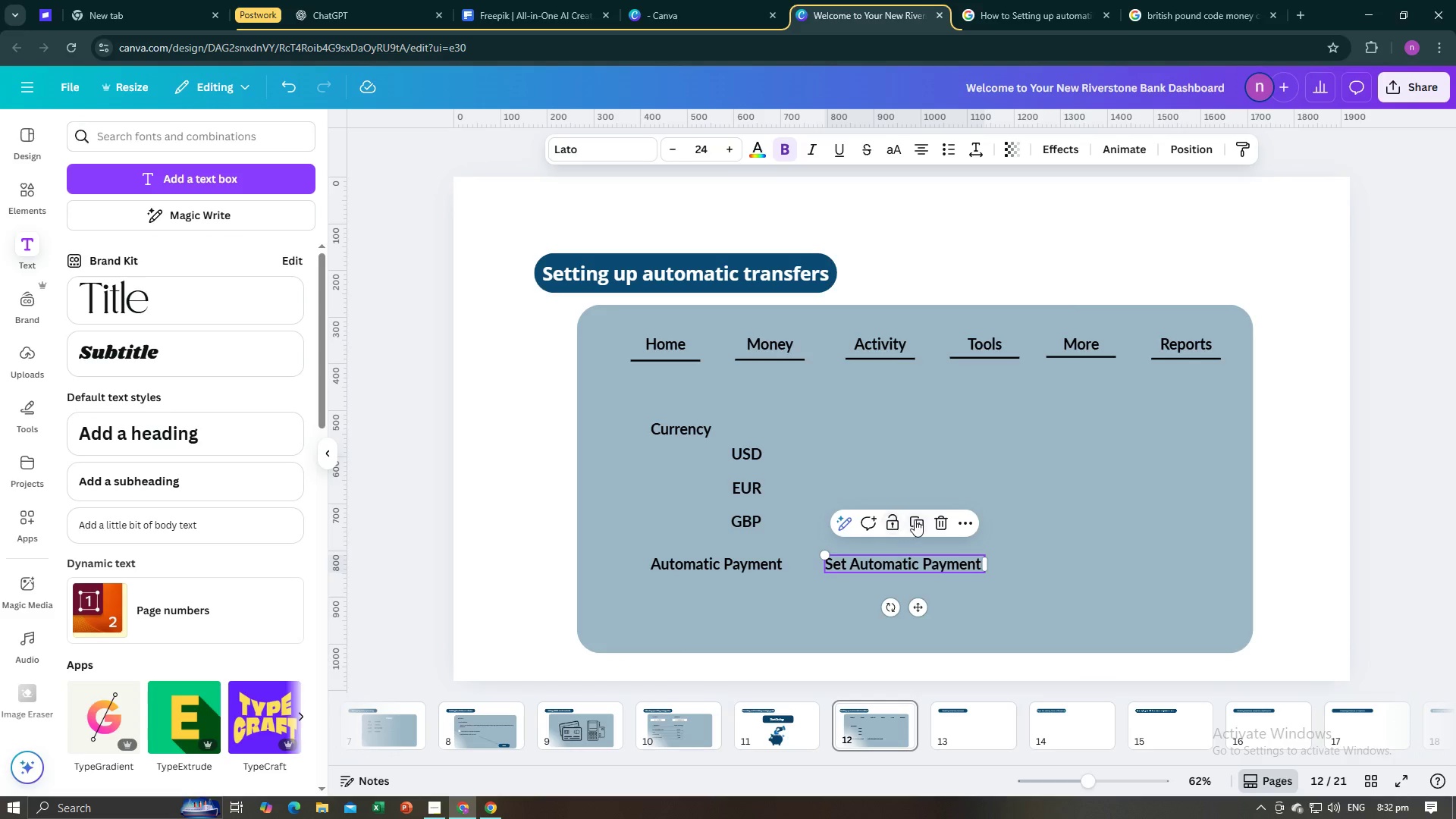 
left_click([915, 519])
 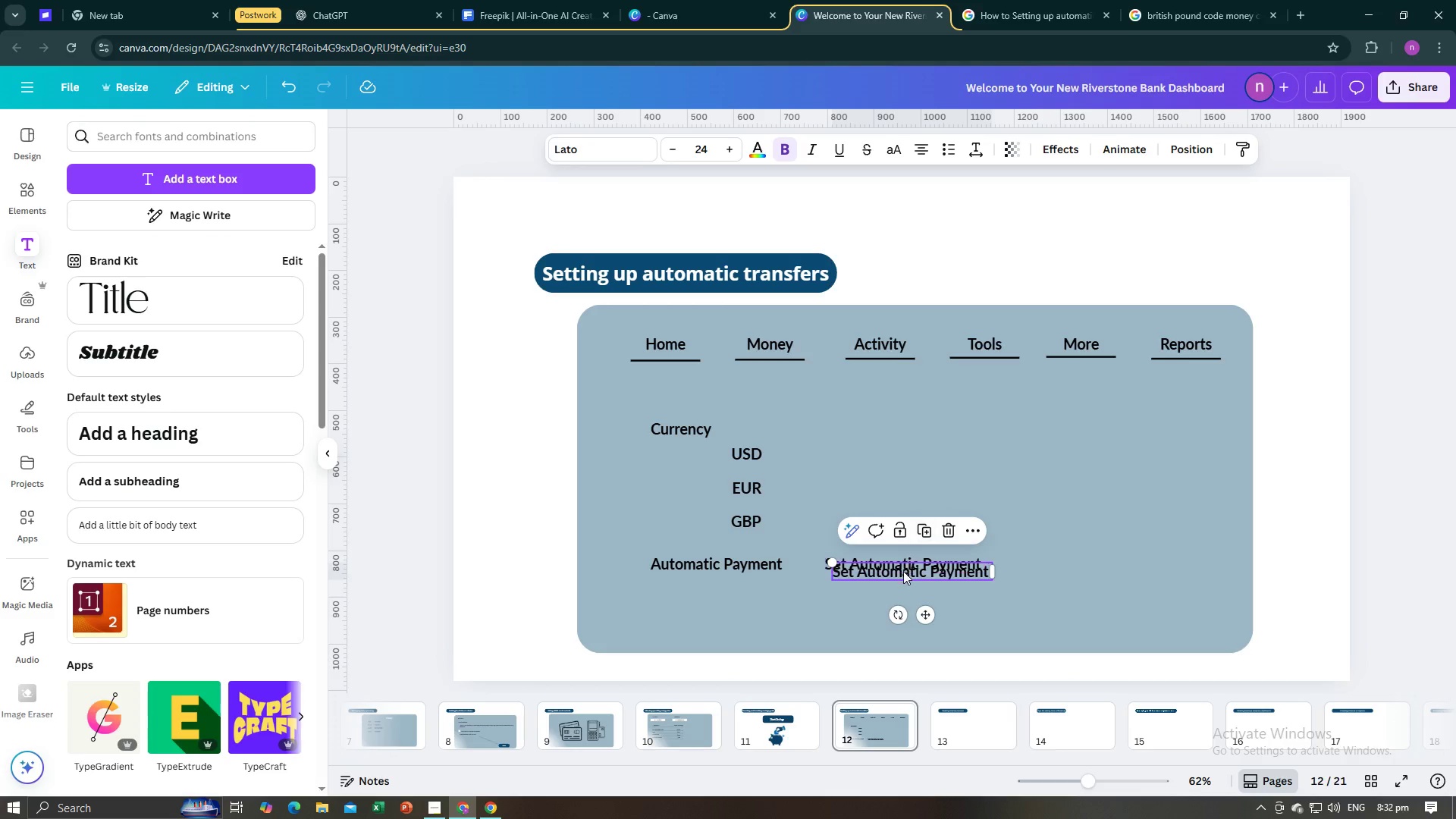 
left_click_drag(start_coordinate=[903, 571], to_coordinate=[896, 585])
 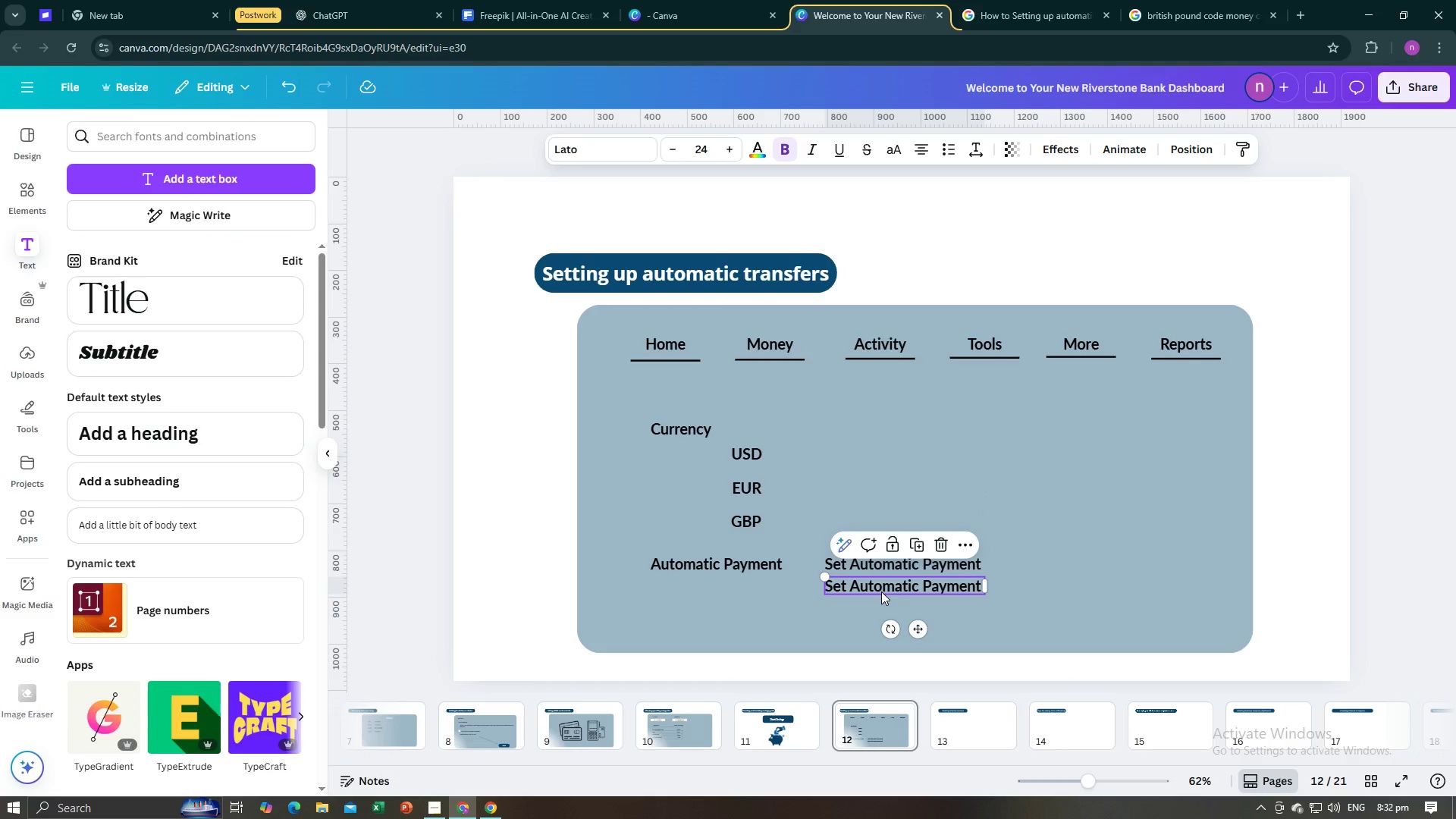 
left_click([881, 592])
 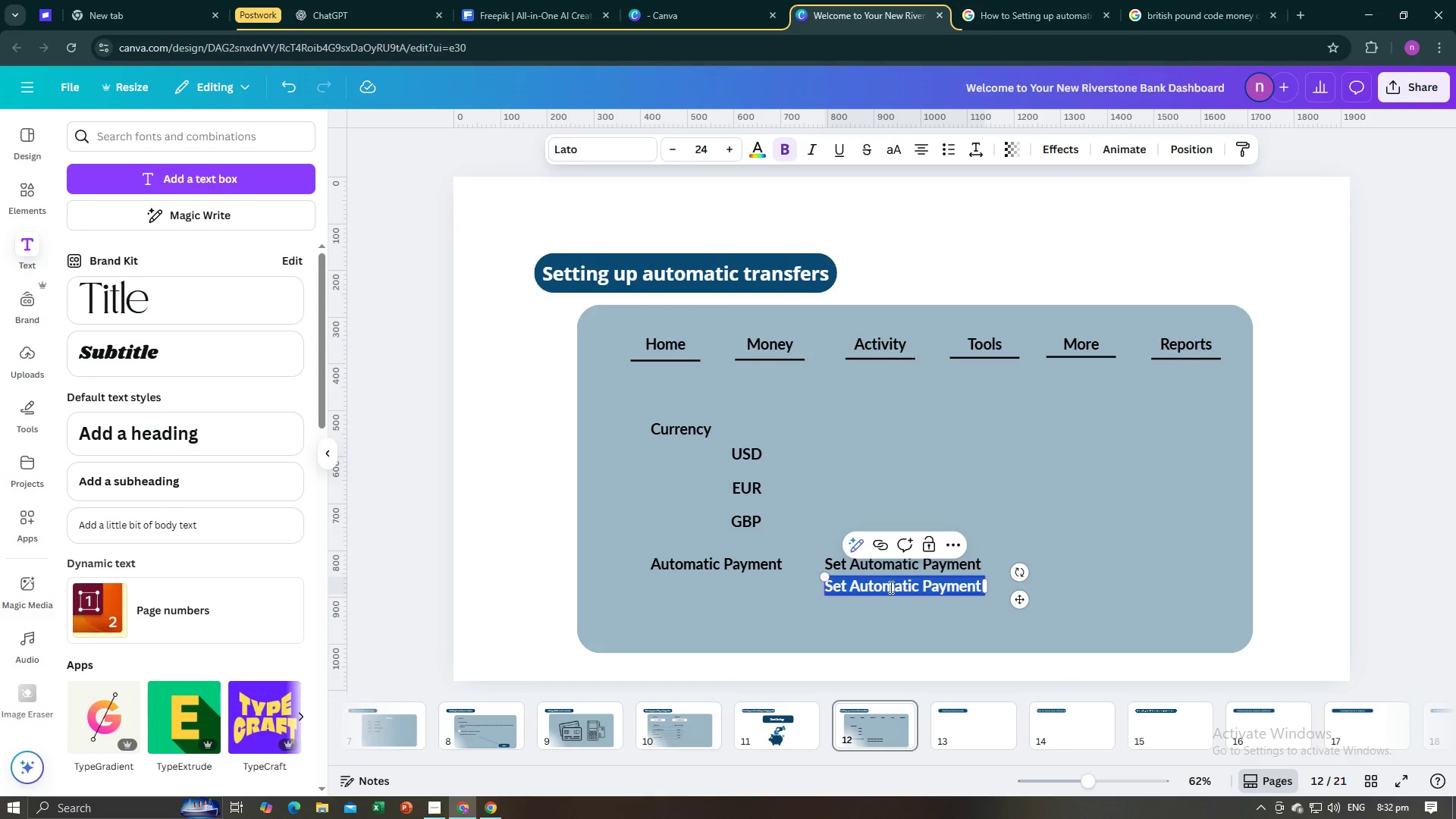 
type(Make recuring pa)
key(Backspace)
key(Backspace)
key(Backspace)
key(Backspace)
key(Backspace)
key(Backspace)
key(Backspace)
key(Backspace)
key(Backspace)
type(ccuring )
 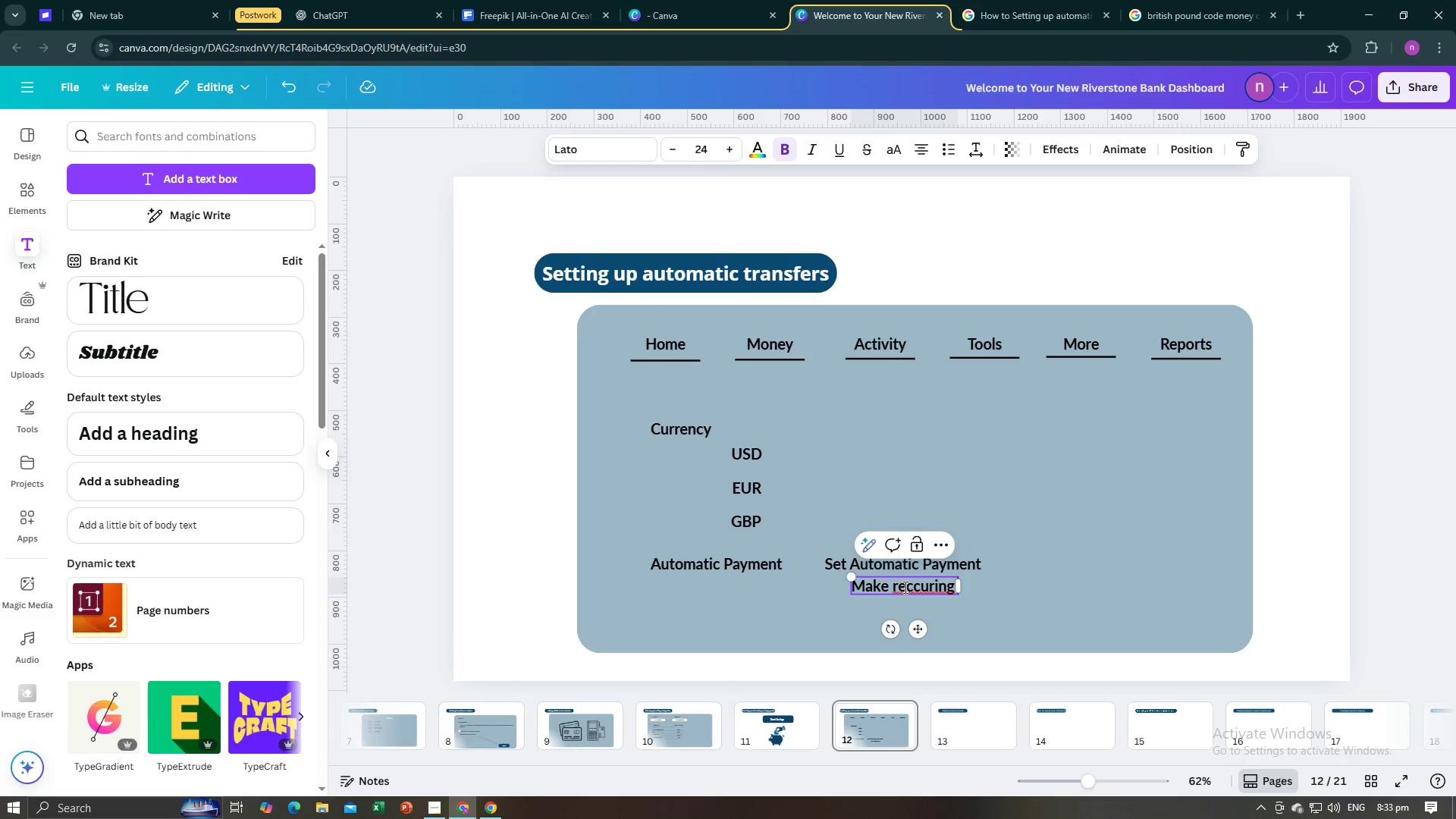 
left_click([904, 587])
 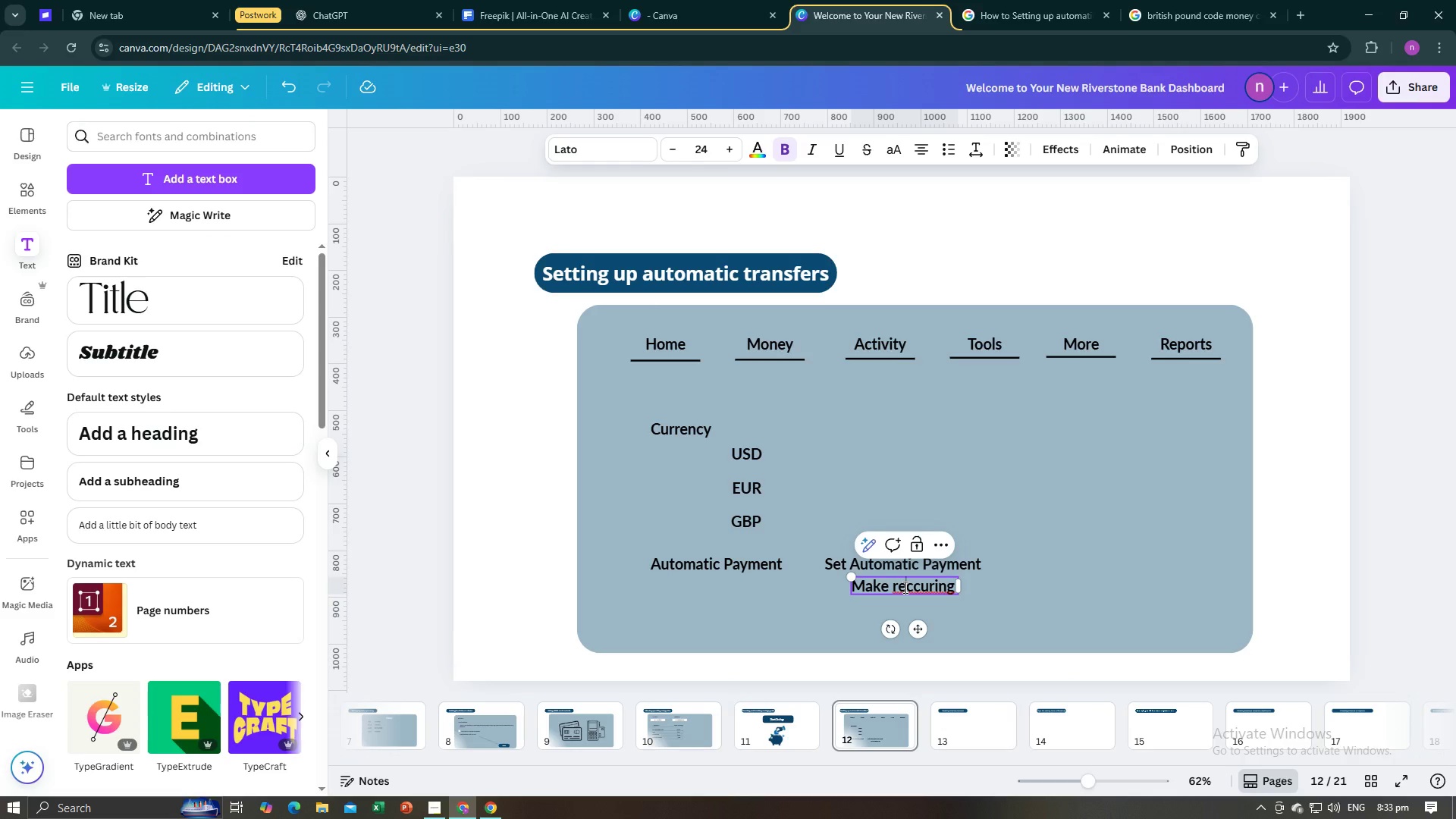 
right_click([904, 587])
 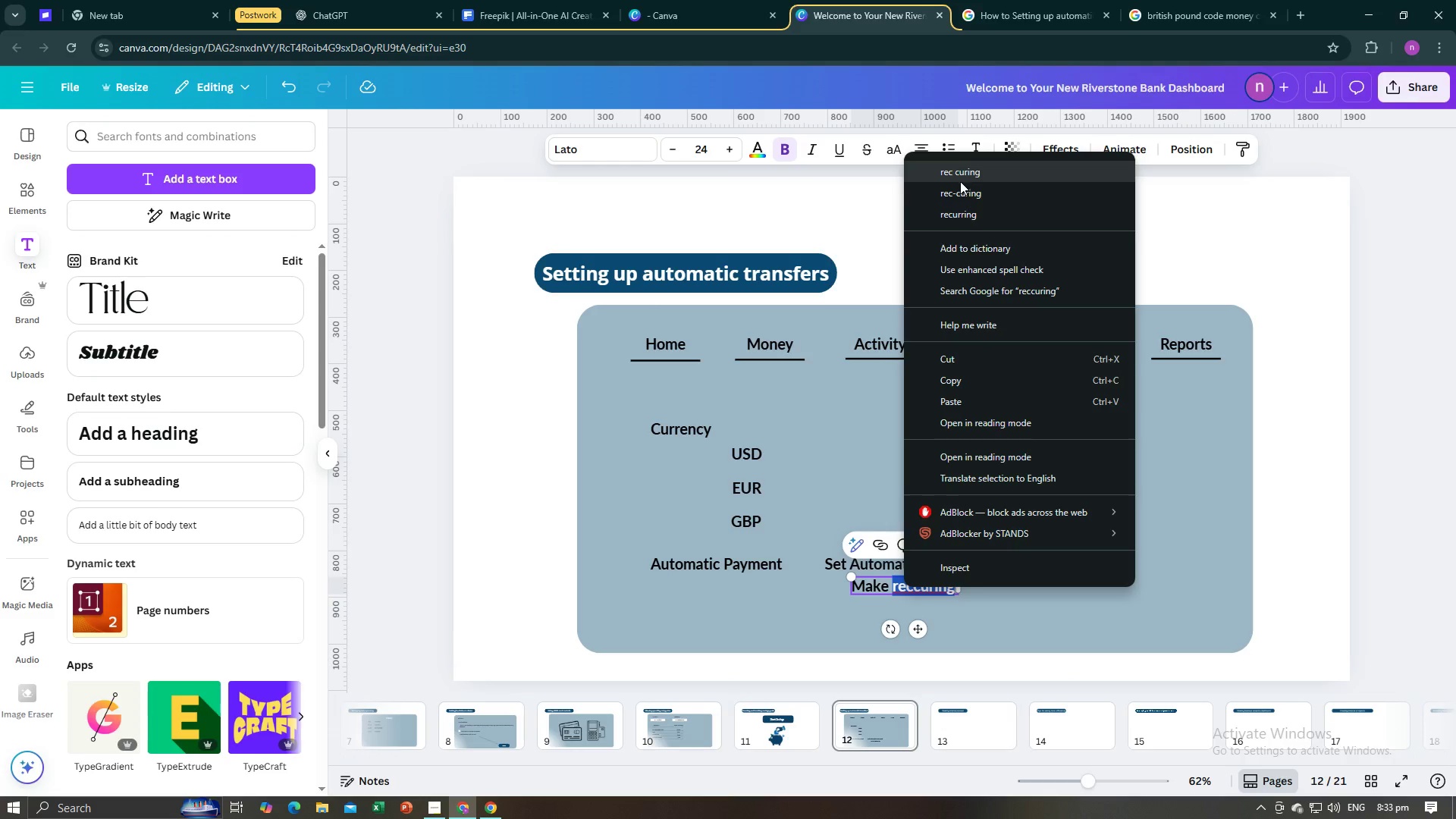 
left_click([966, 213])
 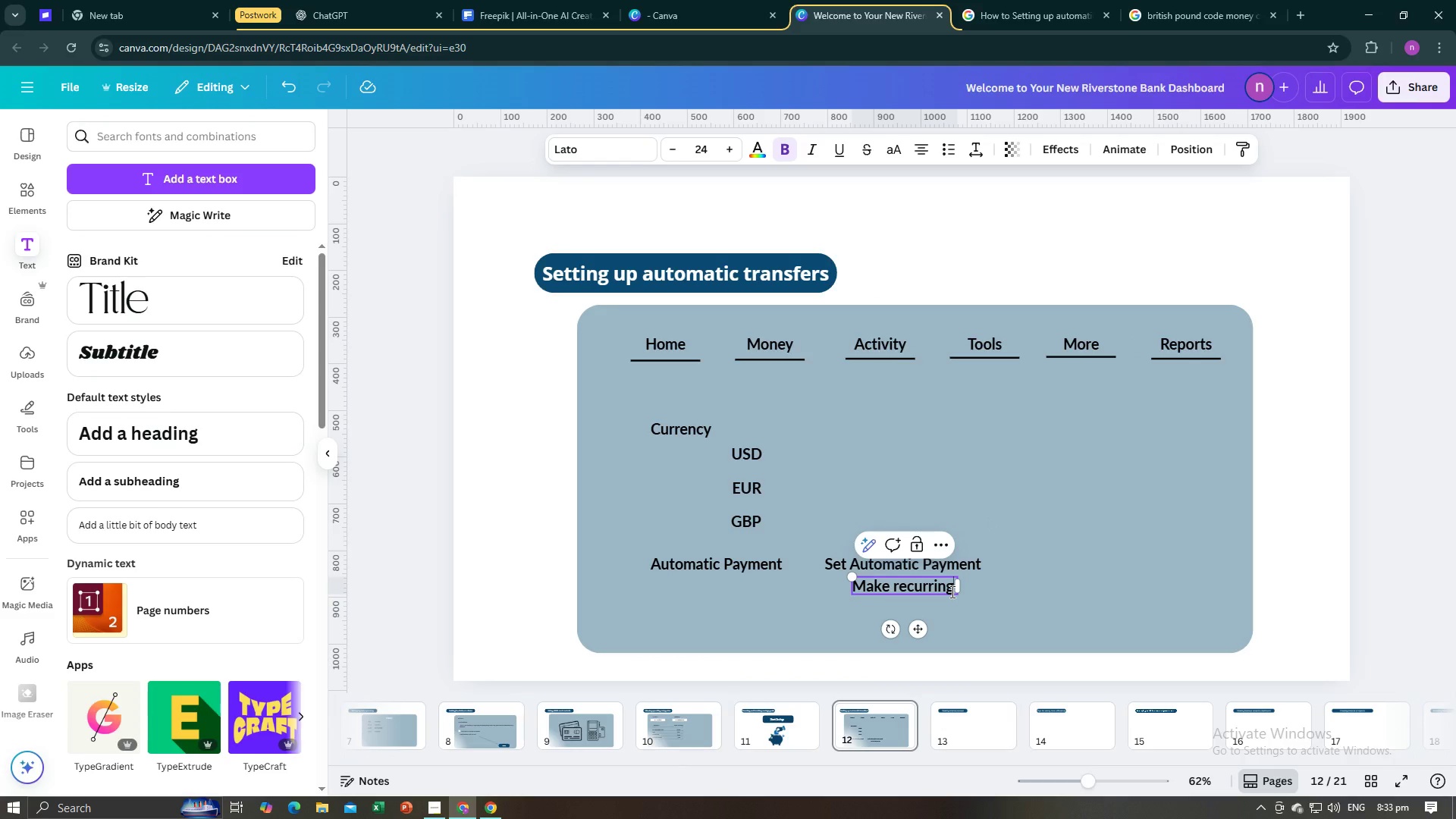 
type(pa)
key(Backspace)
key(Backspace)
type( payment)
 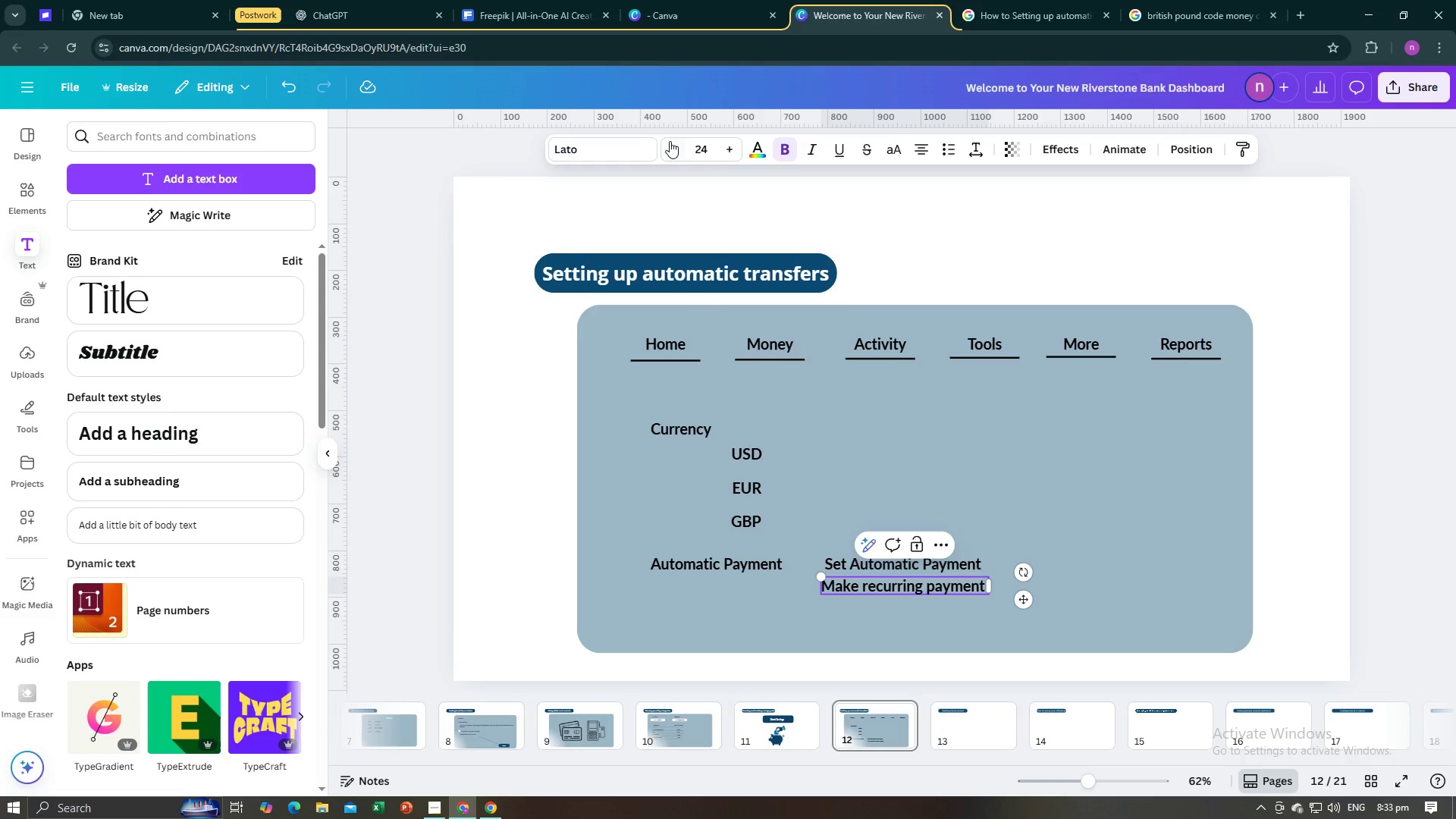 
double_click([669, 141])
 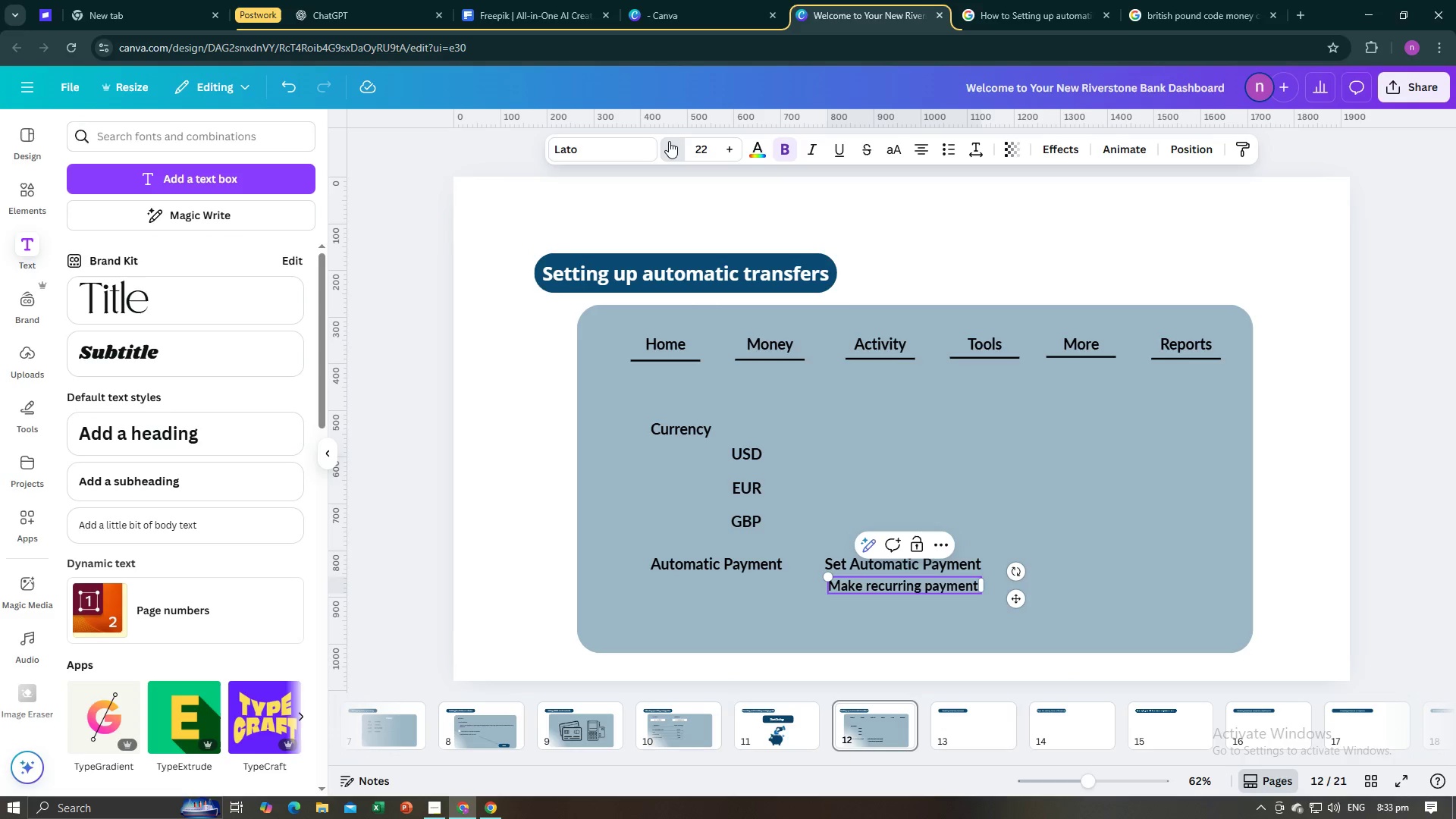 
triple_click([669, 141])
 